 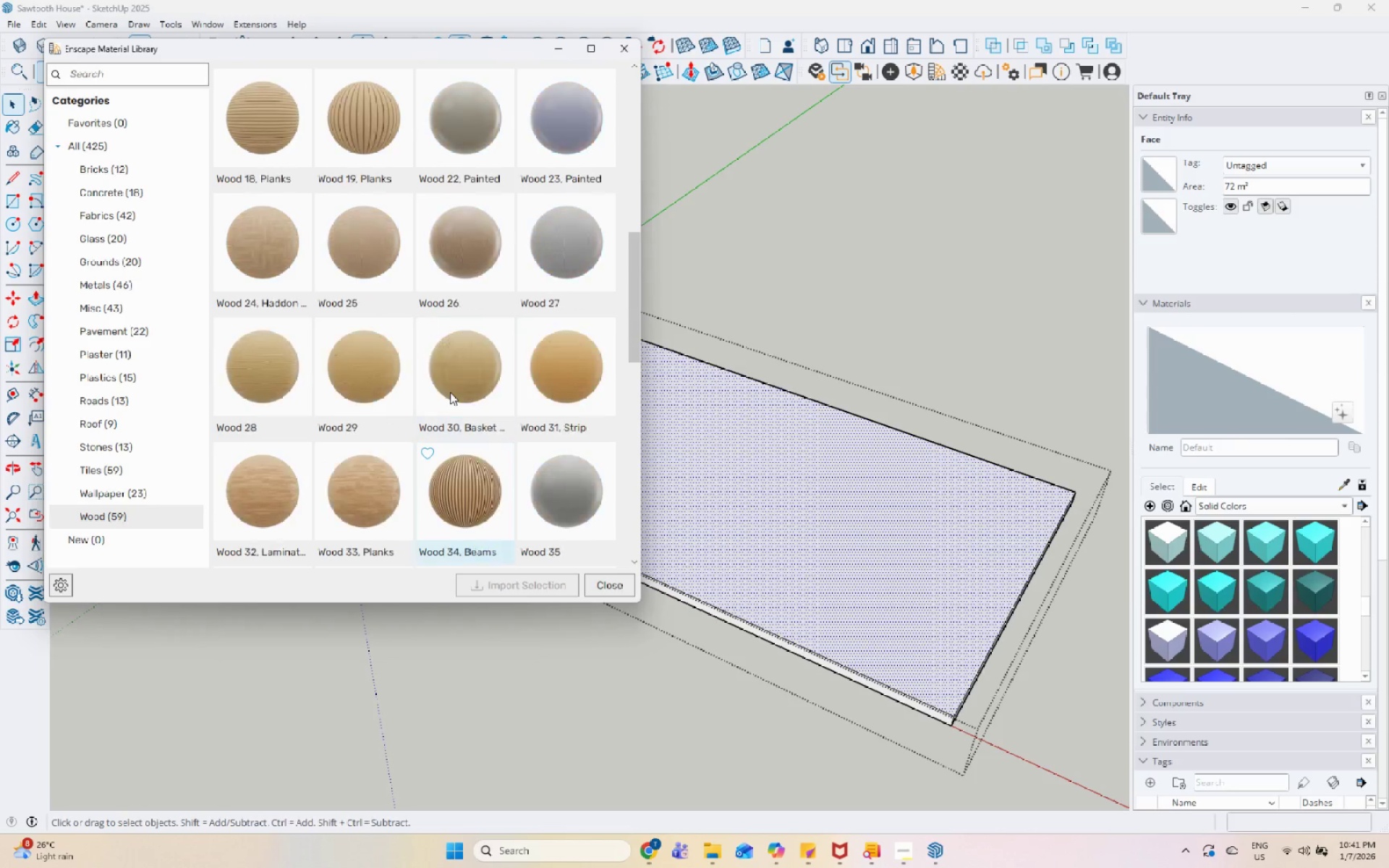 
left_click([287, 400])
 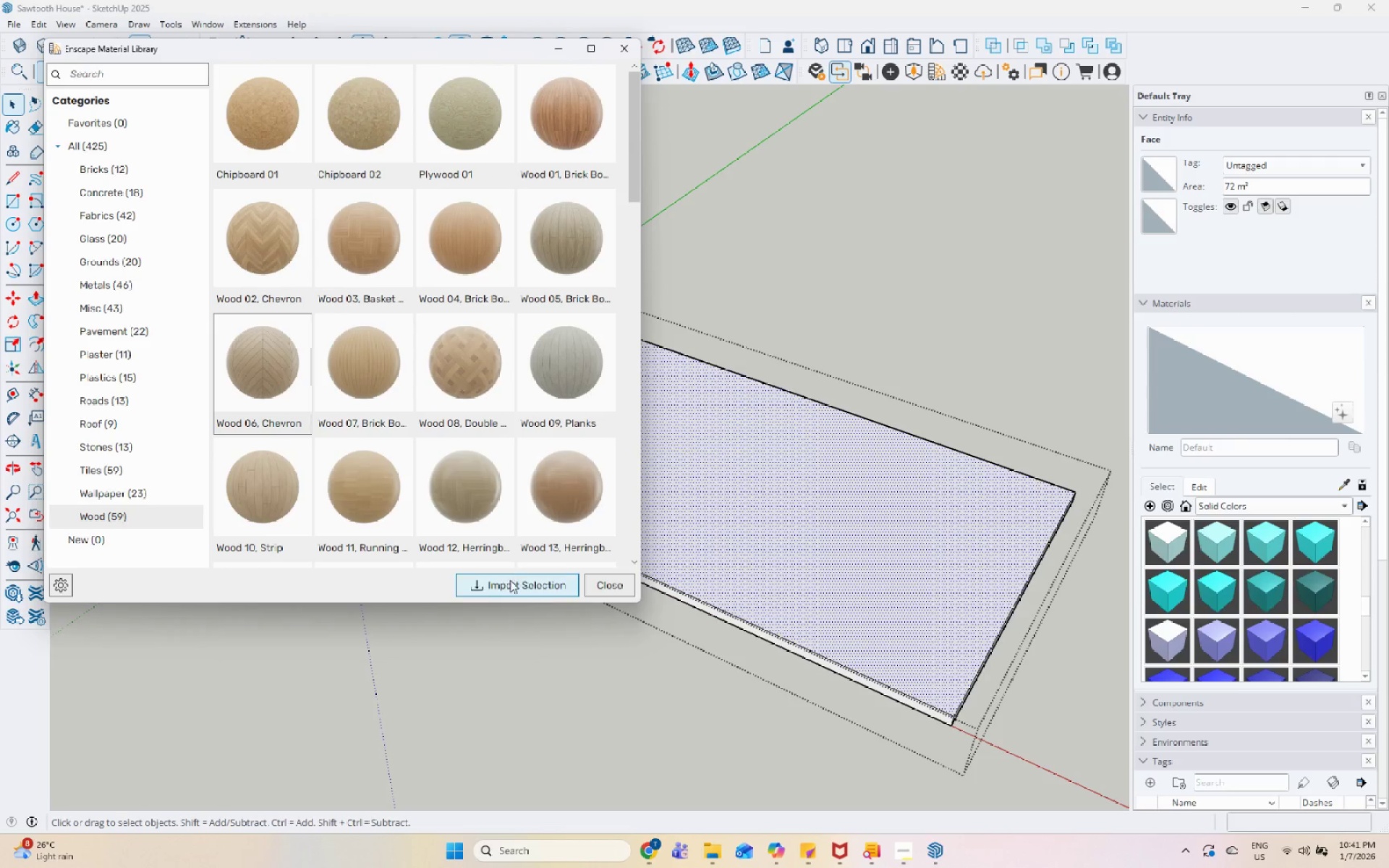 
left_click([511, 585])
 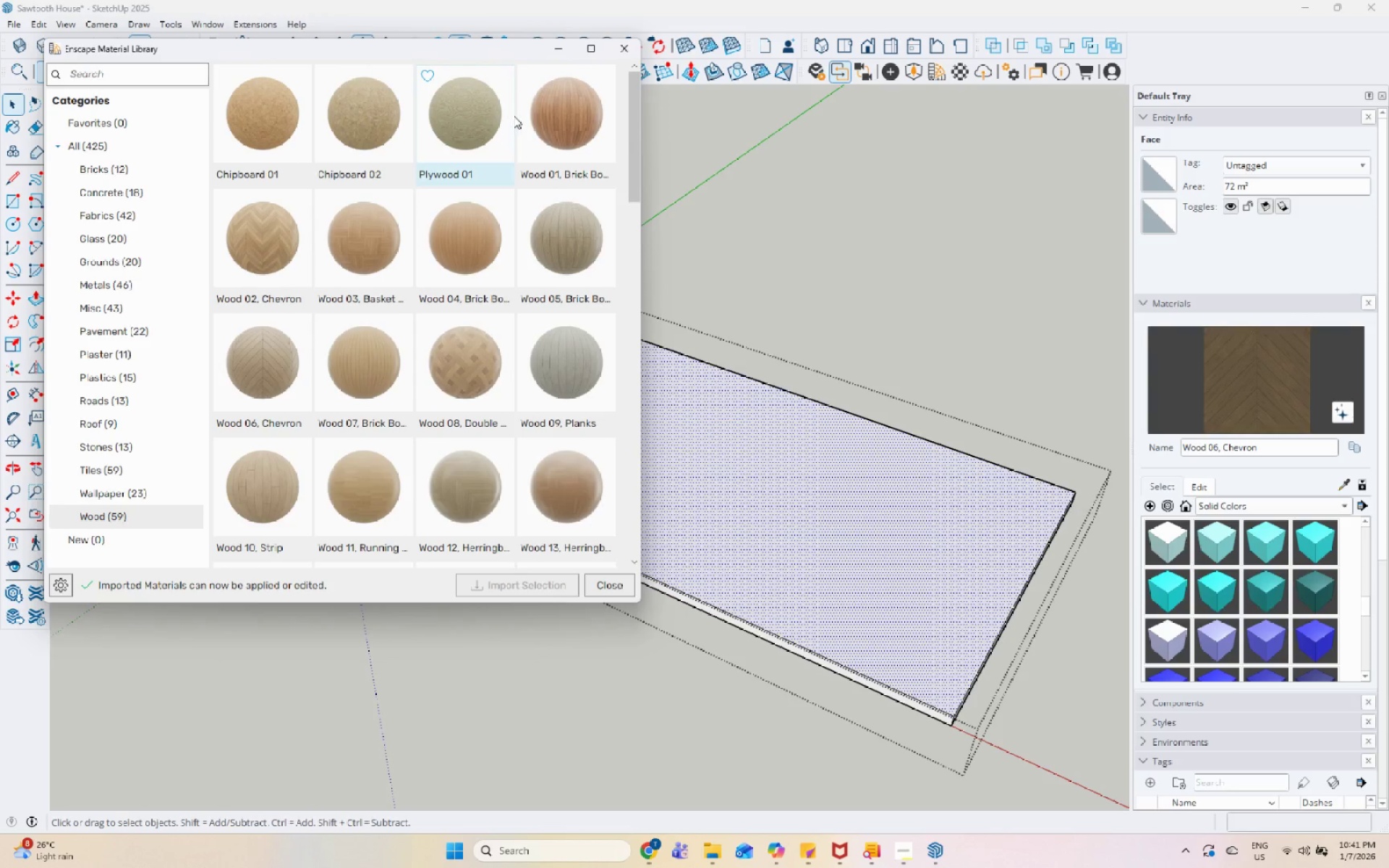 
left_click([632, 47])
 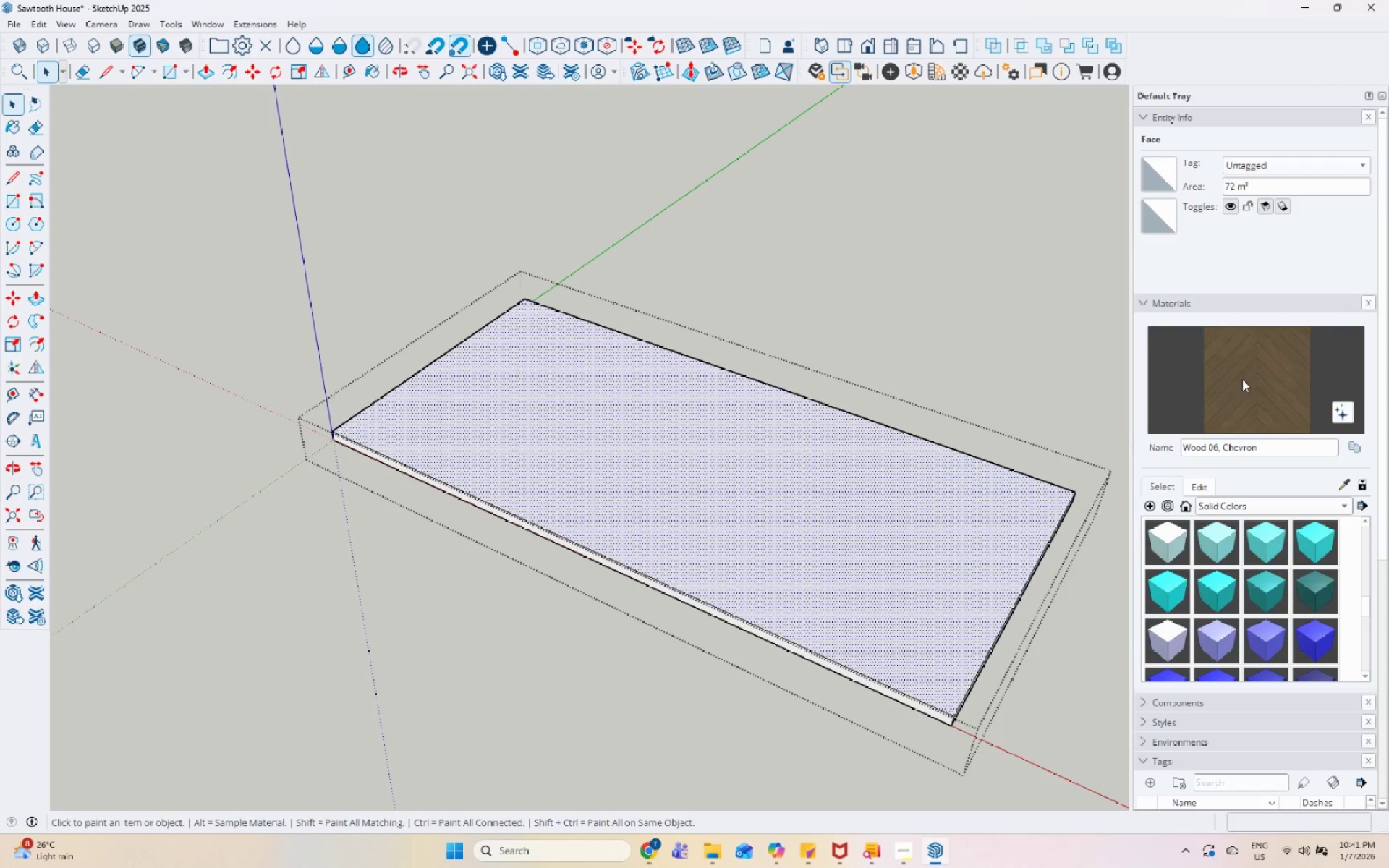 
double_click([669, 488])
 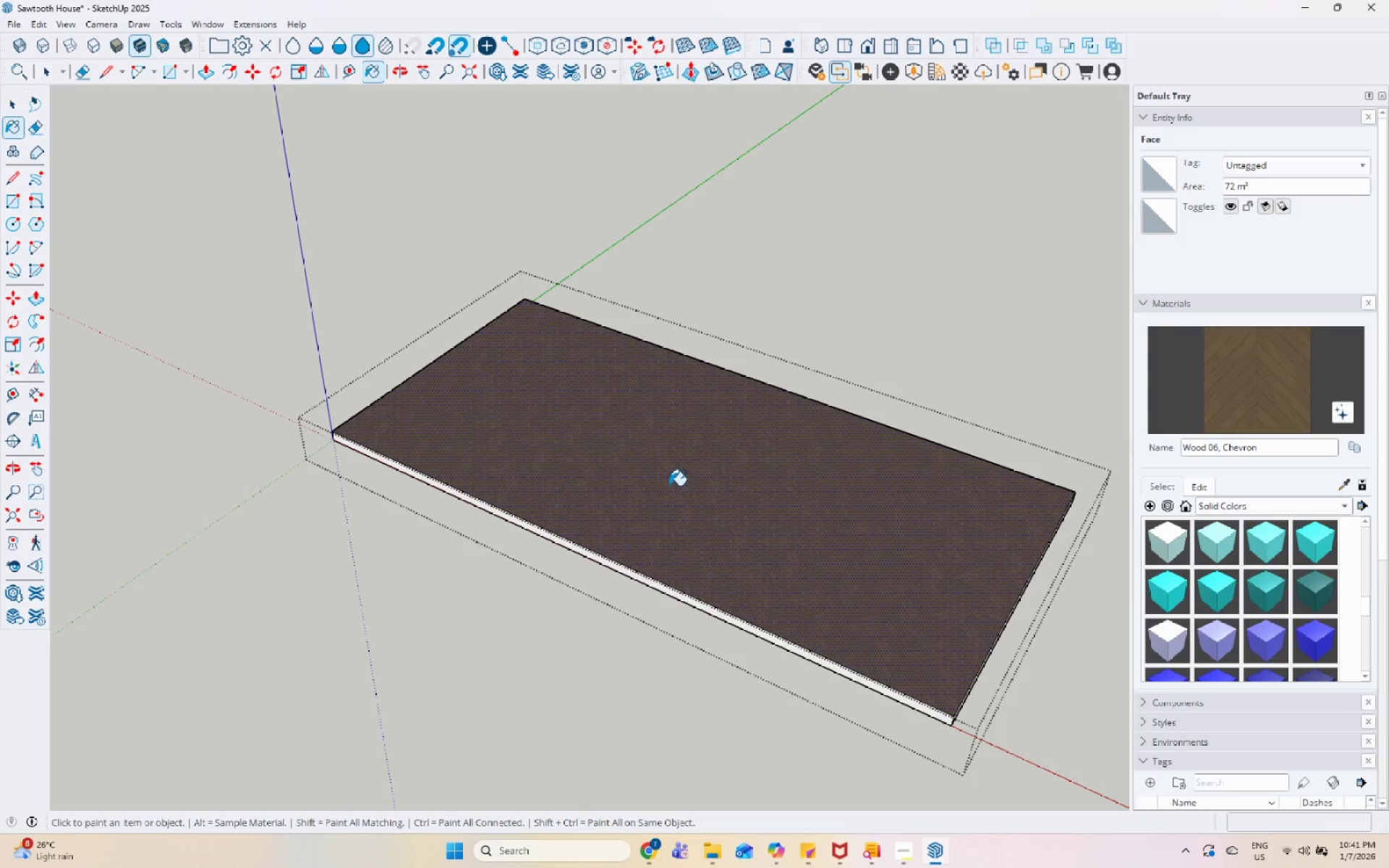 
key(Space)
 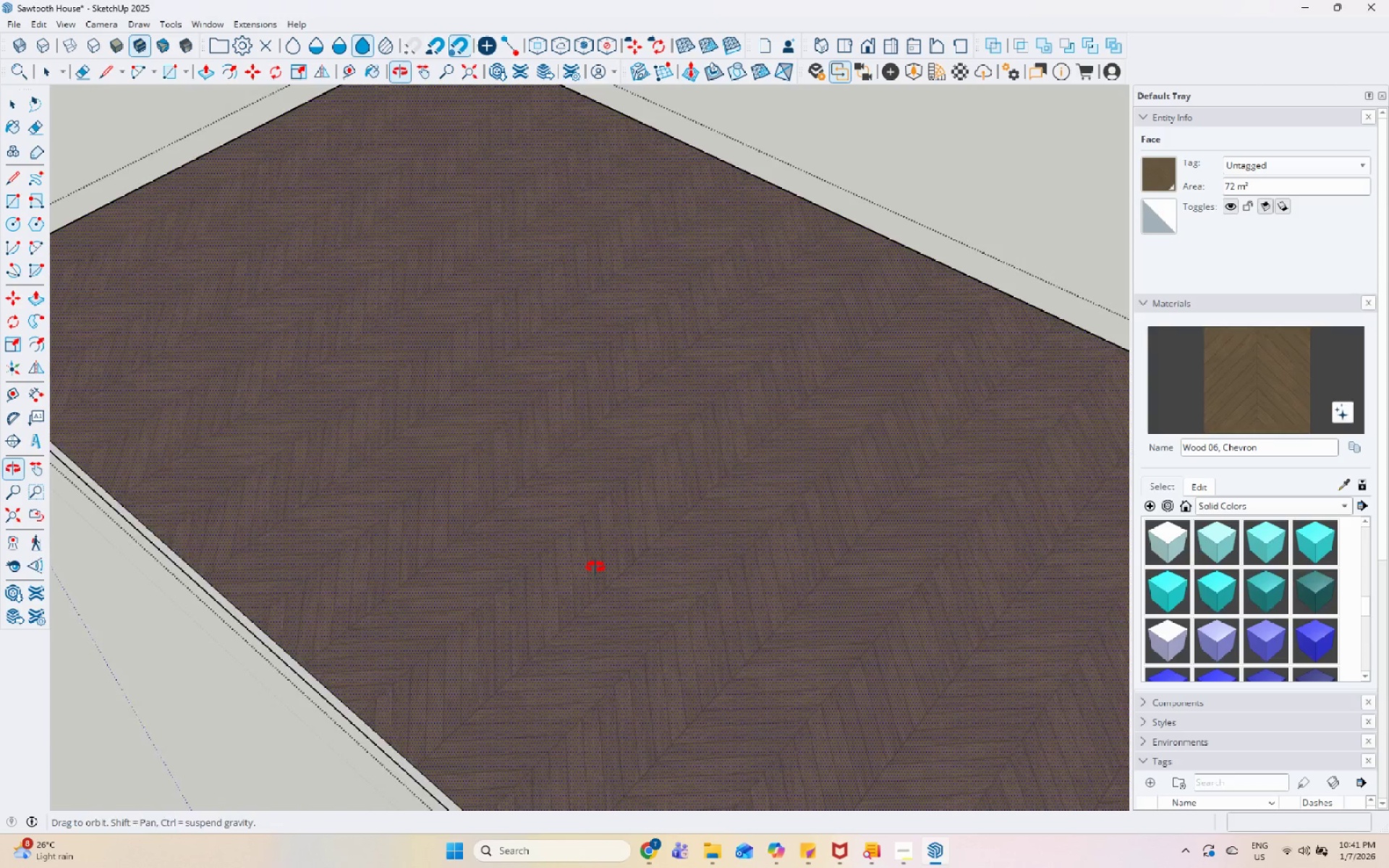 
key(Space)
 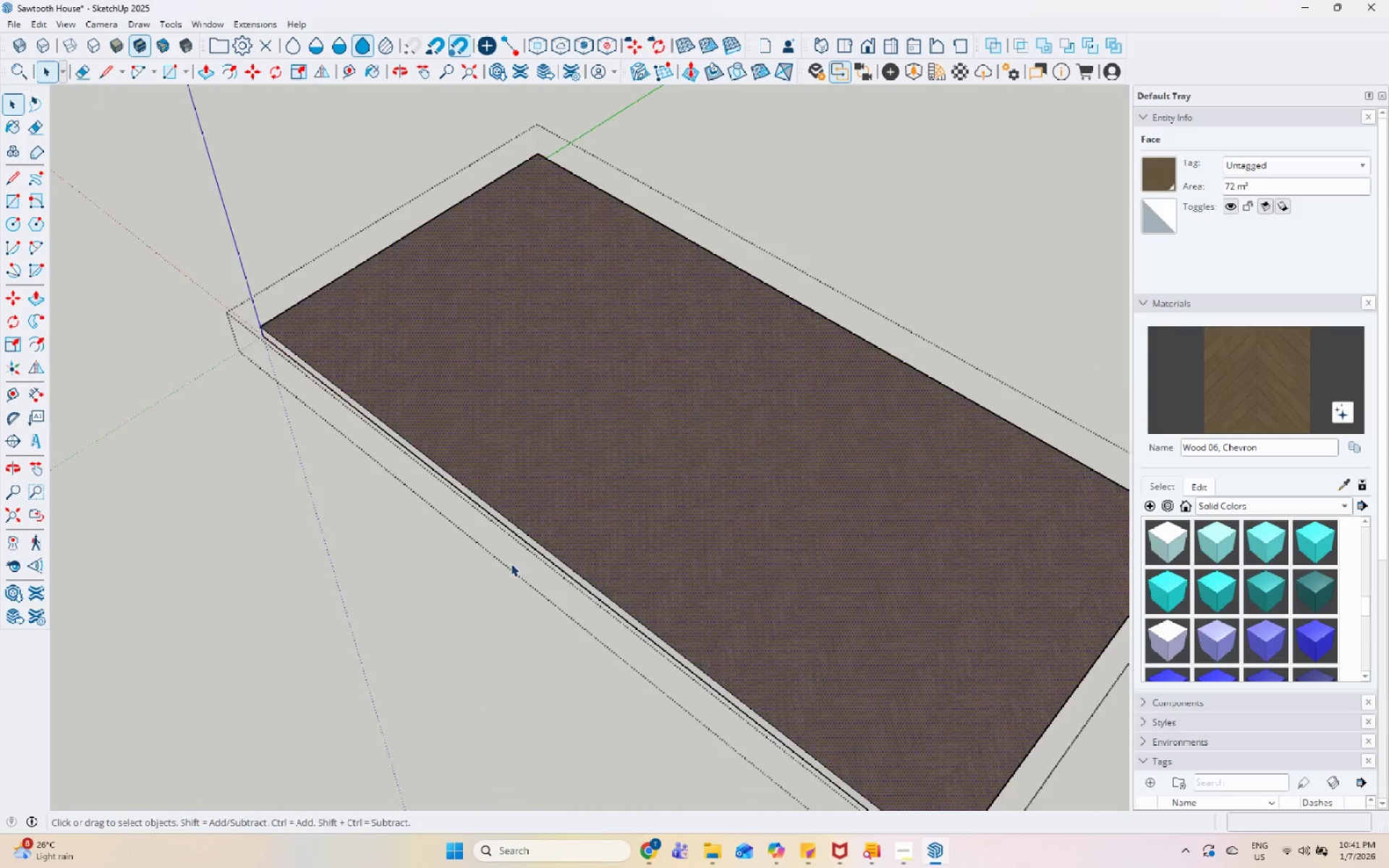 
key(Escape)
 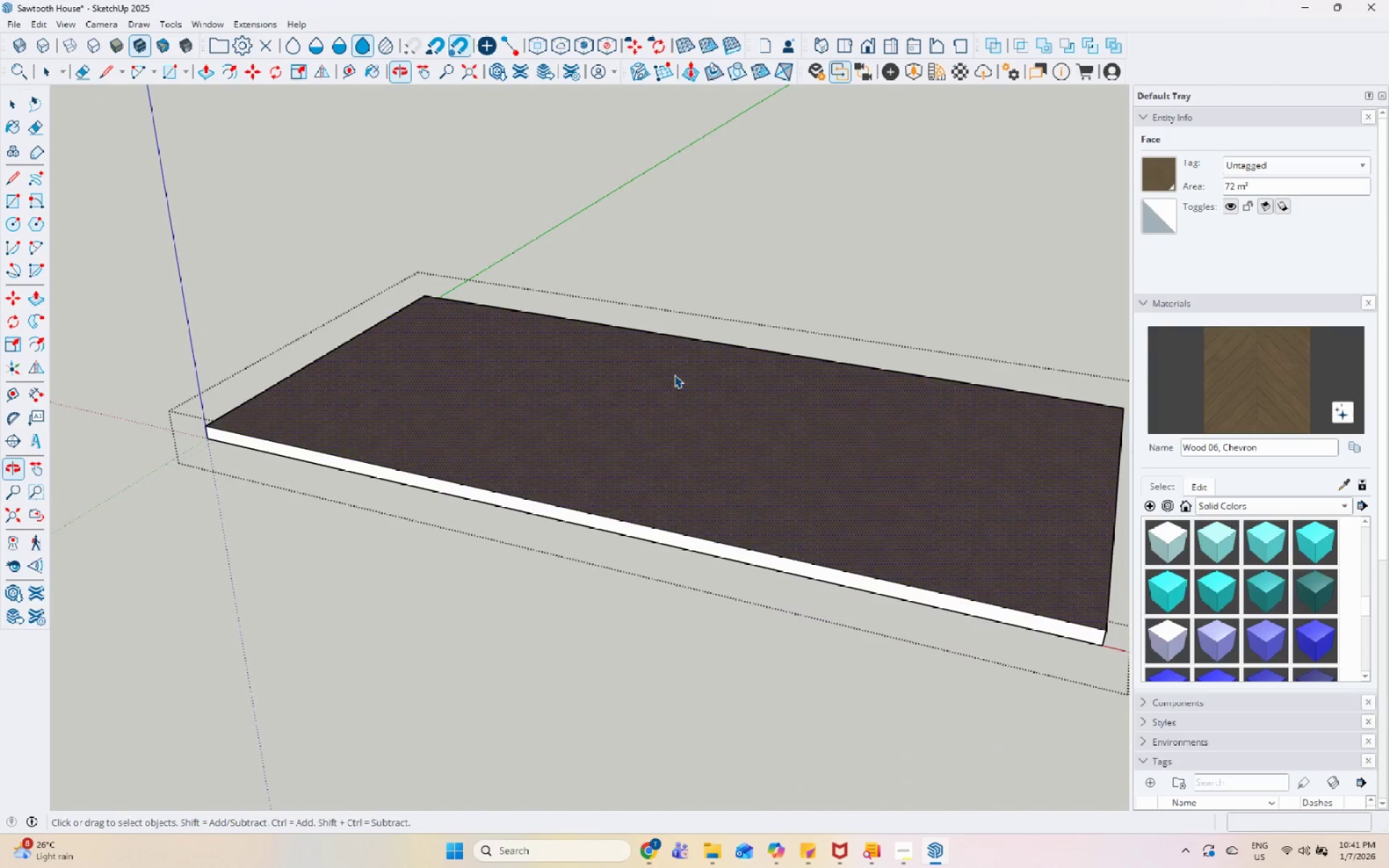 
scroll: coordinate [653, 367], scroll_direction: up, amount: 2.0
 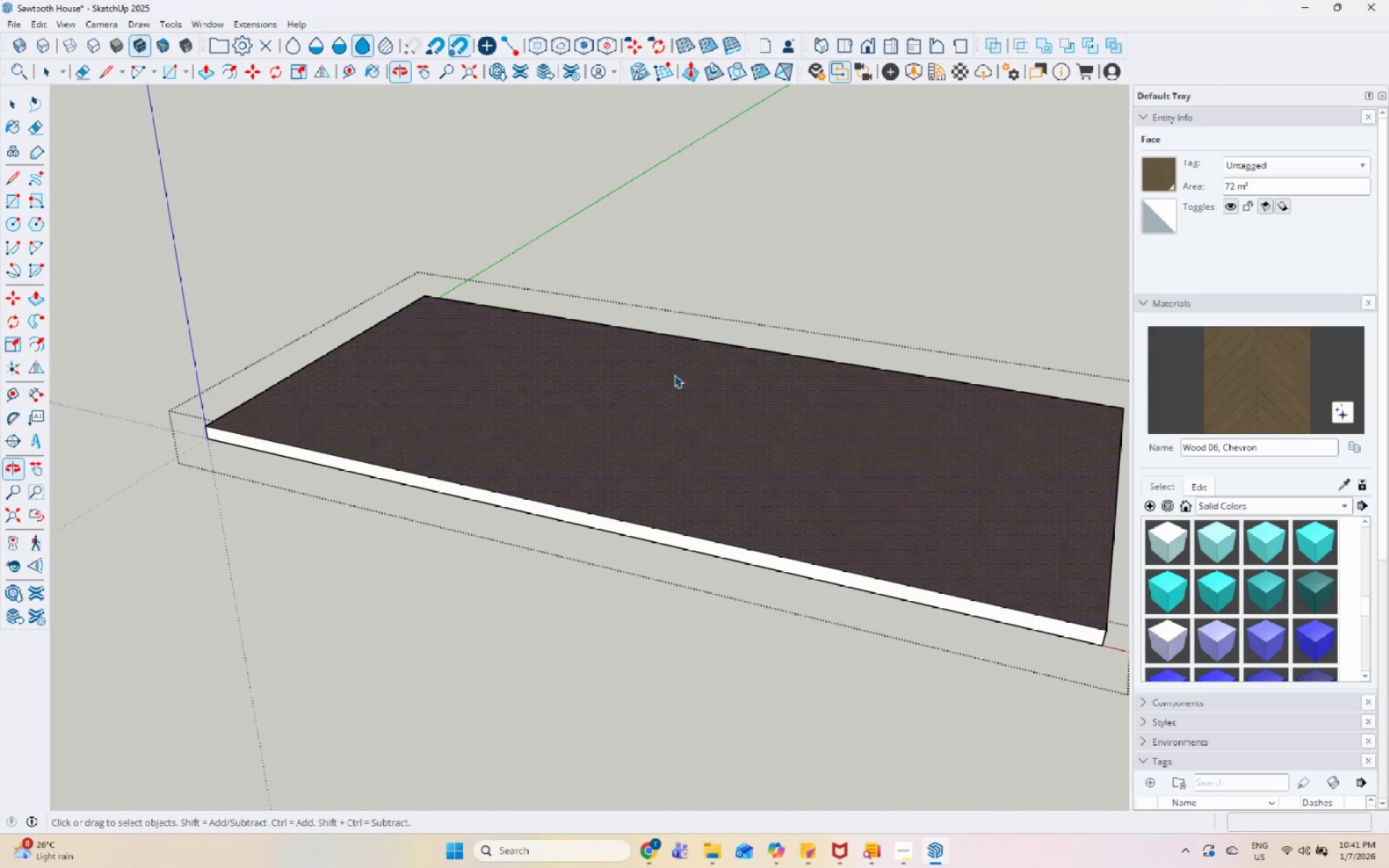 
key(Escape)
 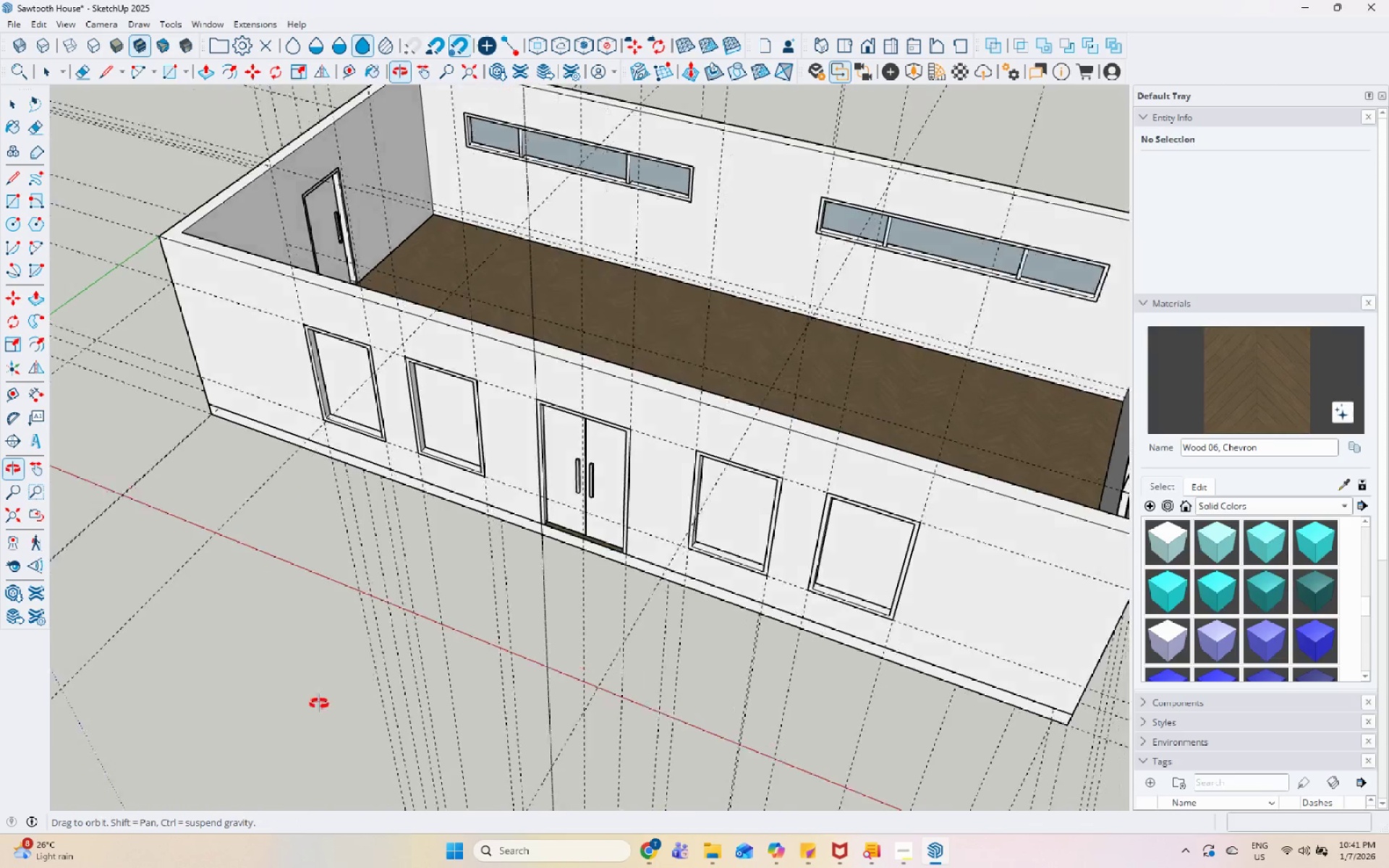 
left_click([666, 234])
 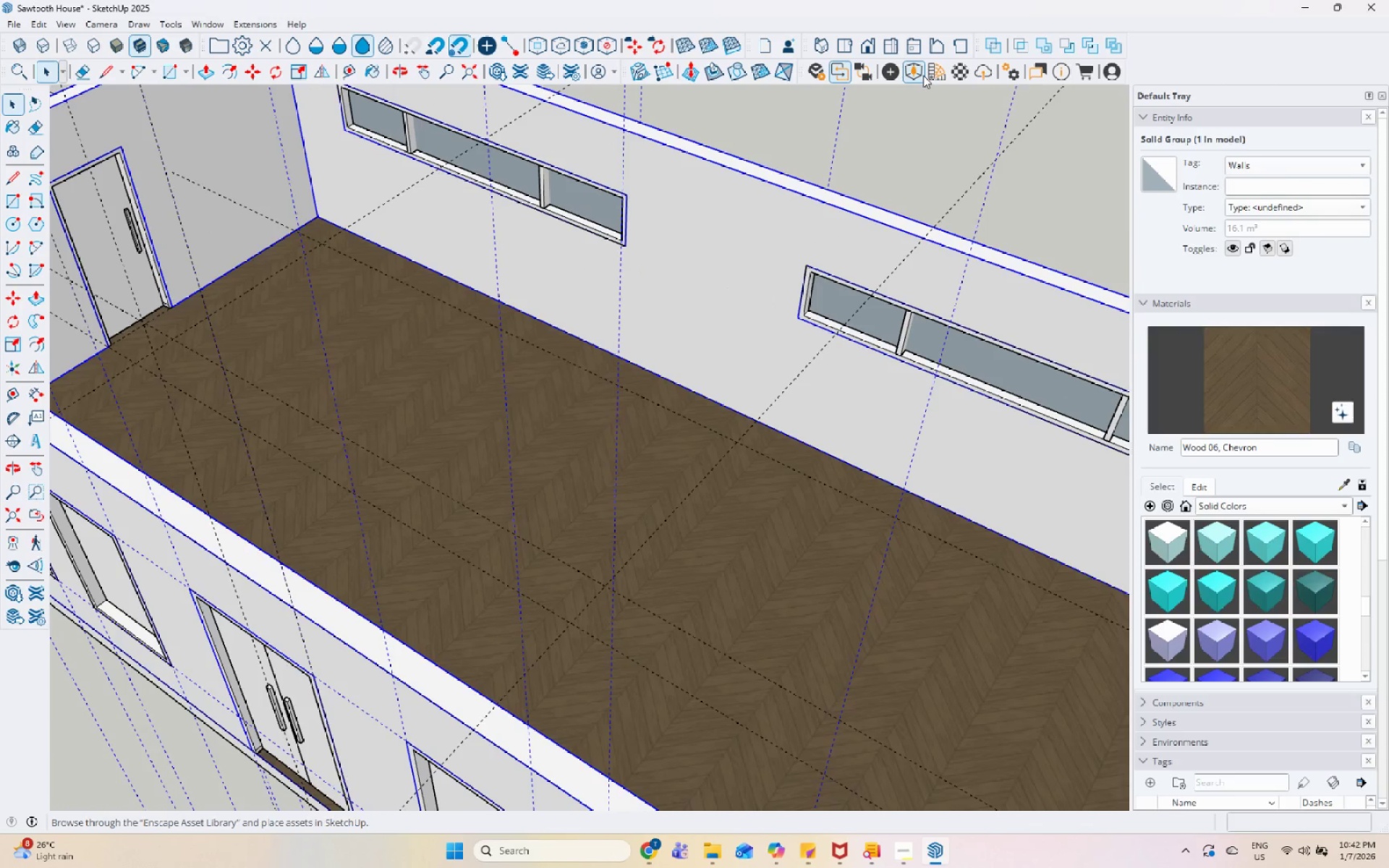 
scroll: coordinate [635, 263], scroll_direction: up, amount: 2.0
 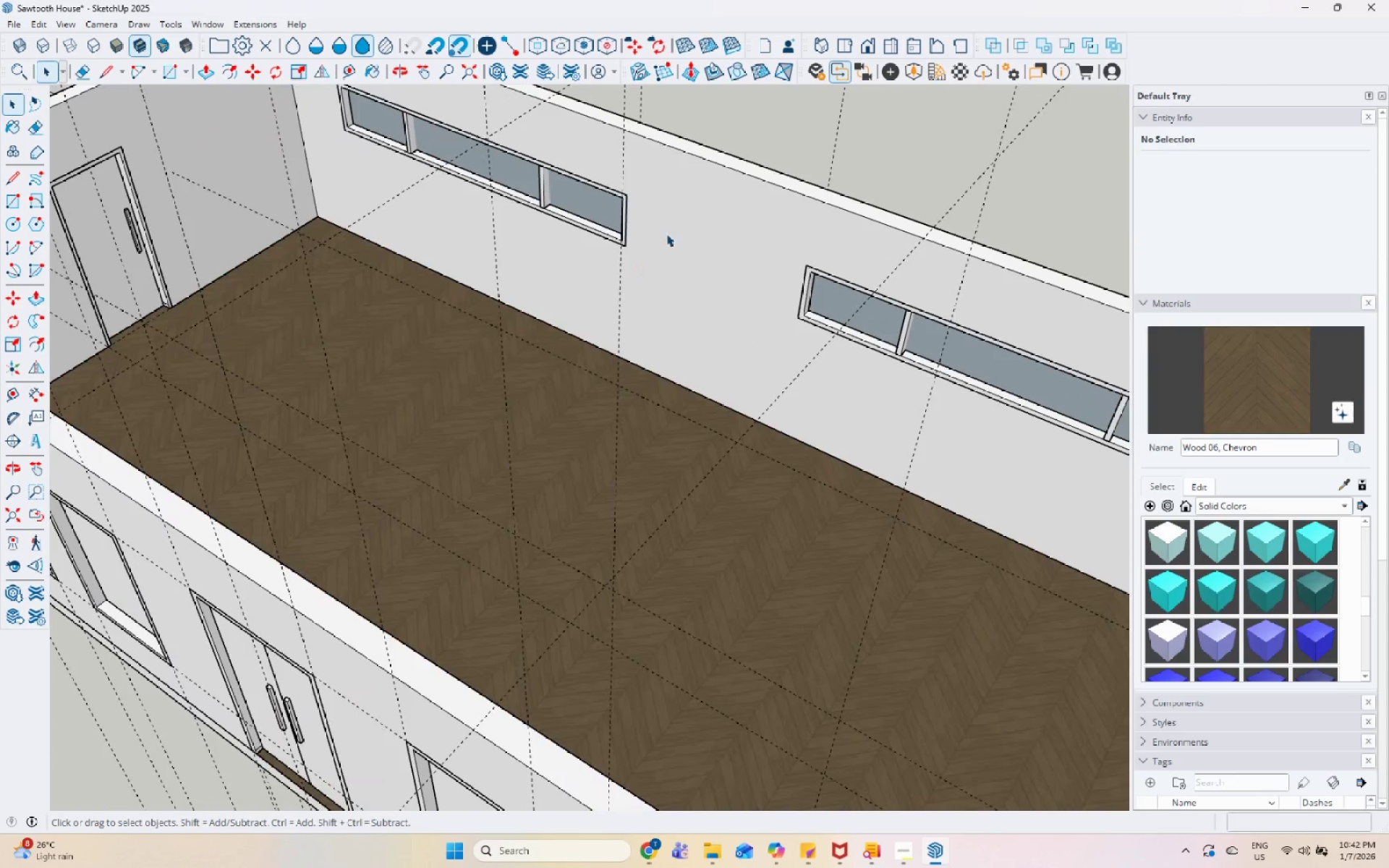 
left_click([941, 76])
 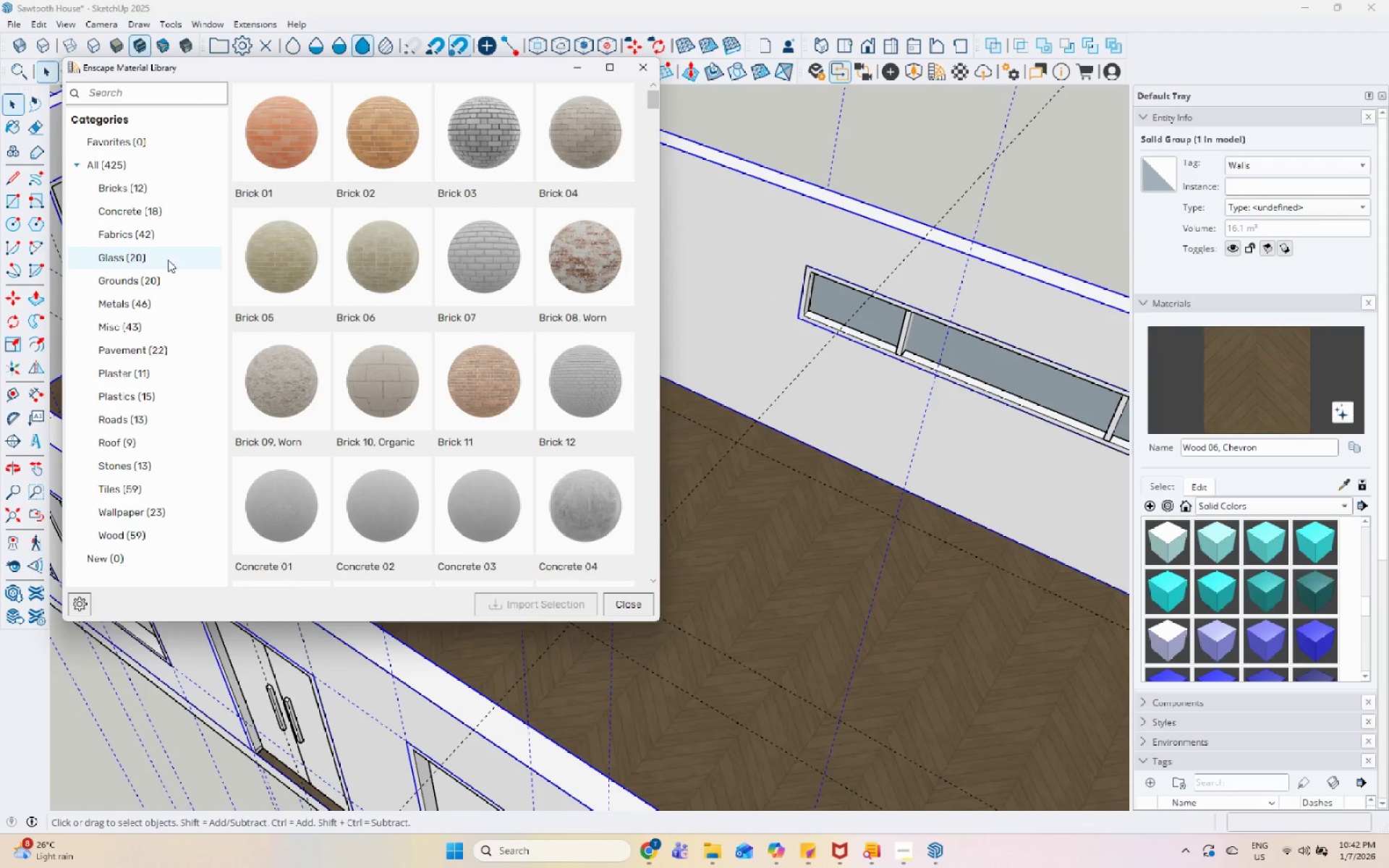 
left_click([187, 217])
 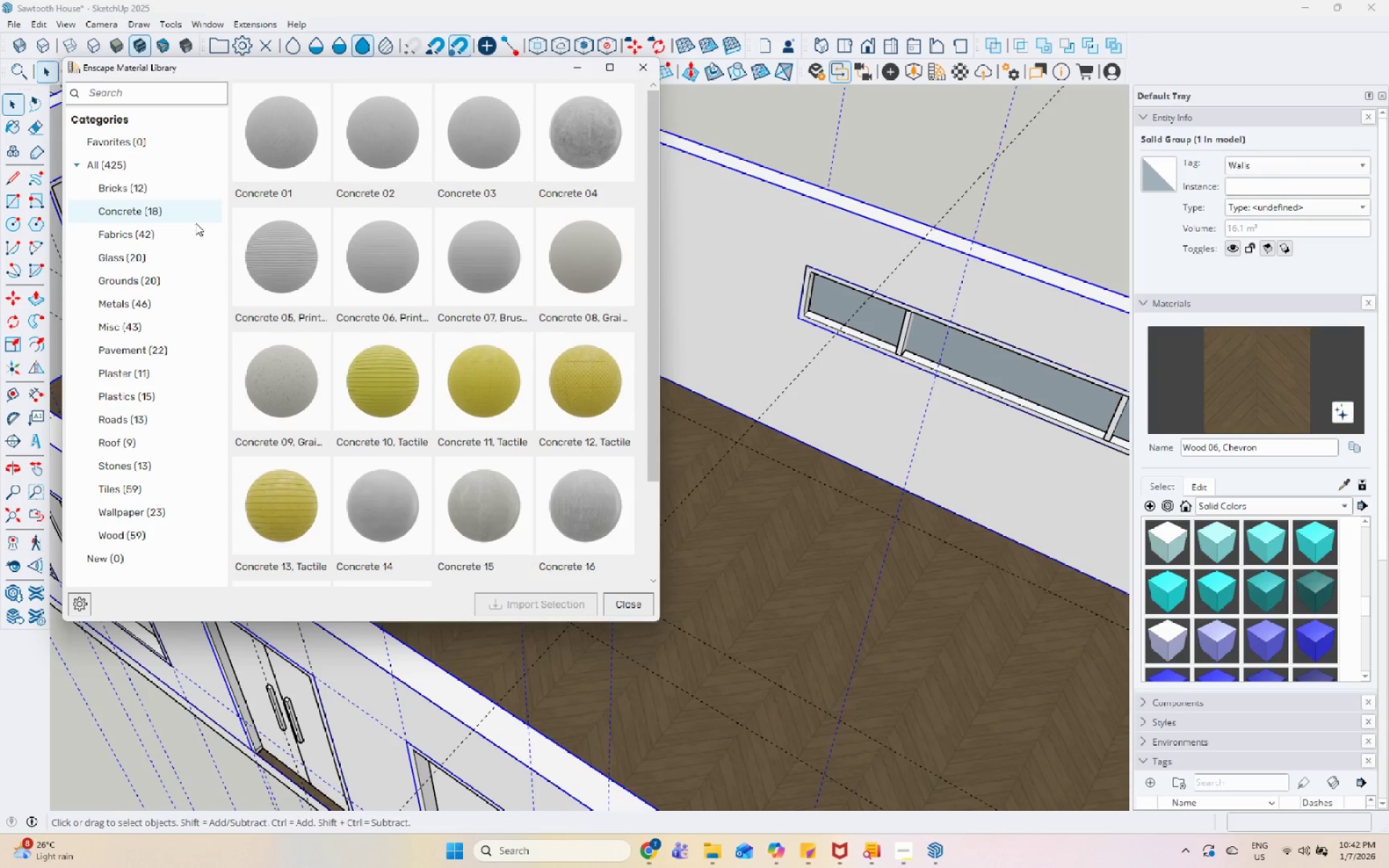 
scroll: coordinate [446, 282], scroll_direction: down, amount: 3.0
 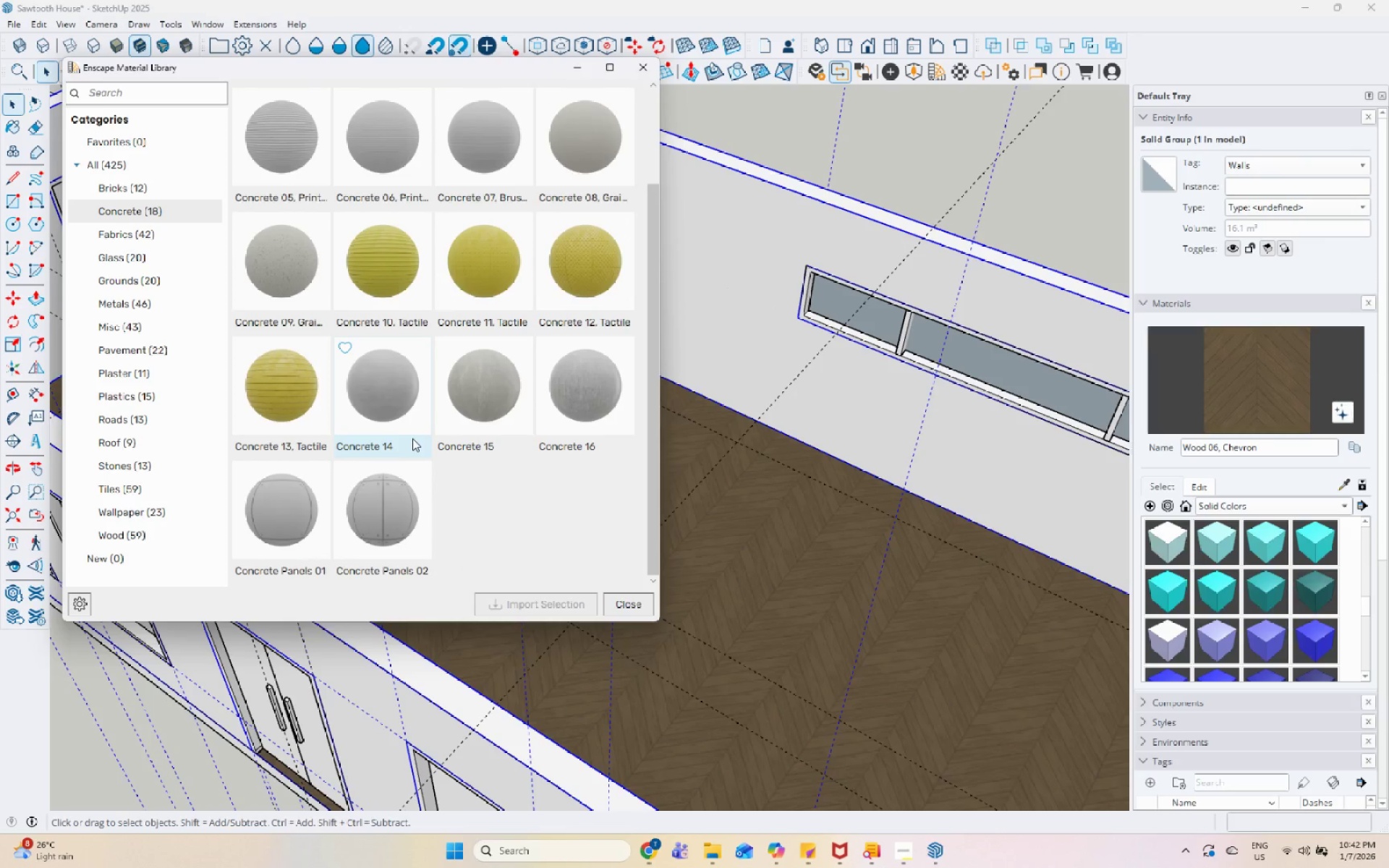 
scroll: coordinate [414, 422], scroll_direction: up, amount: 2.0
 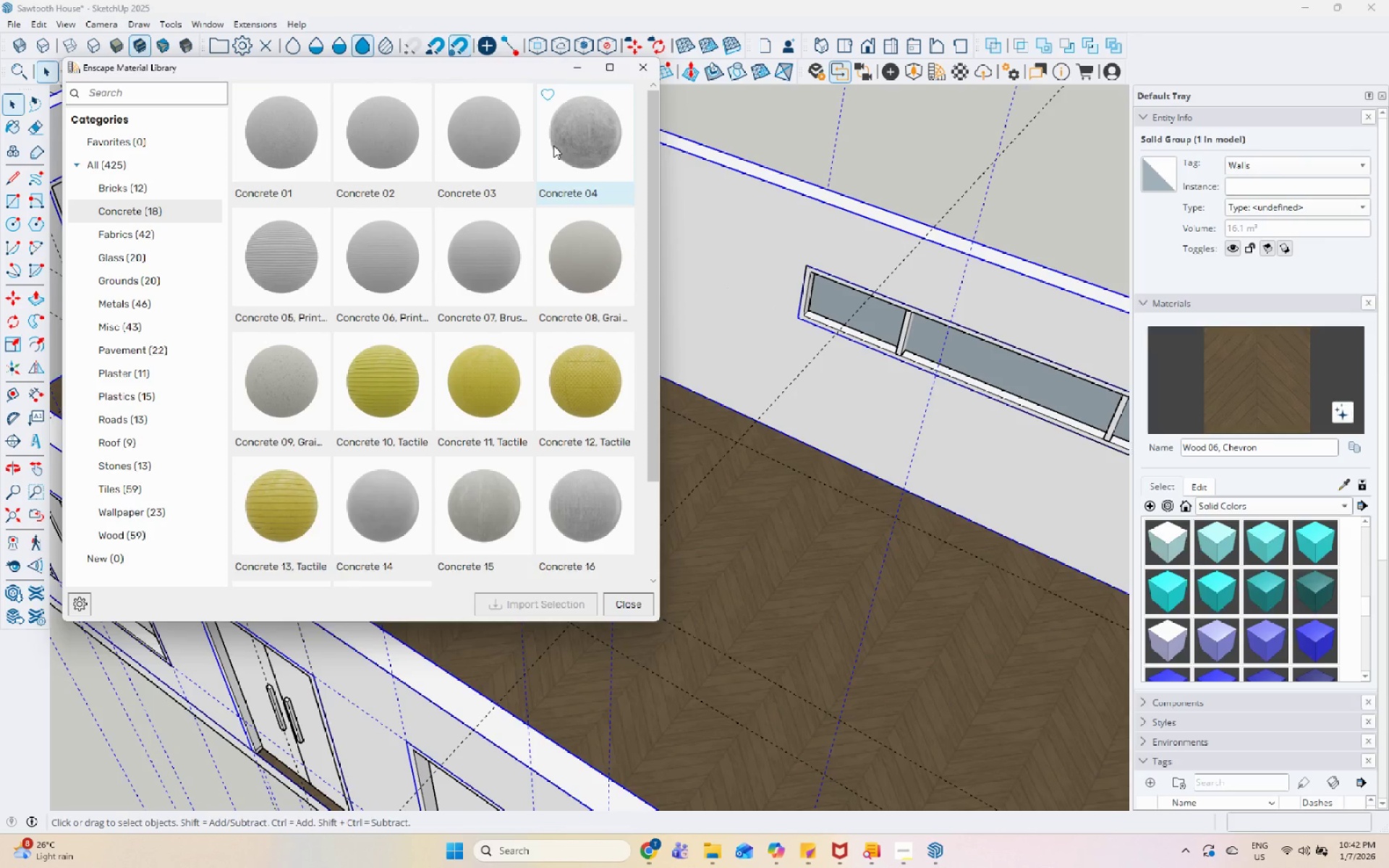 
left_click([553, 145])
 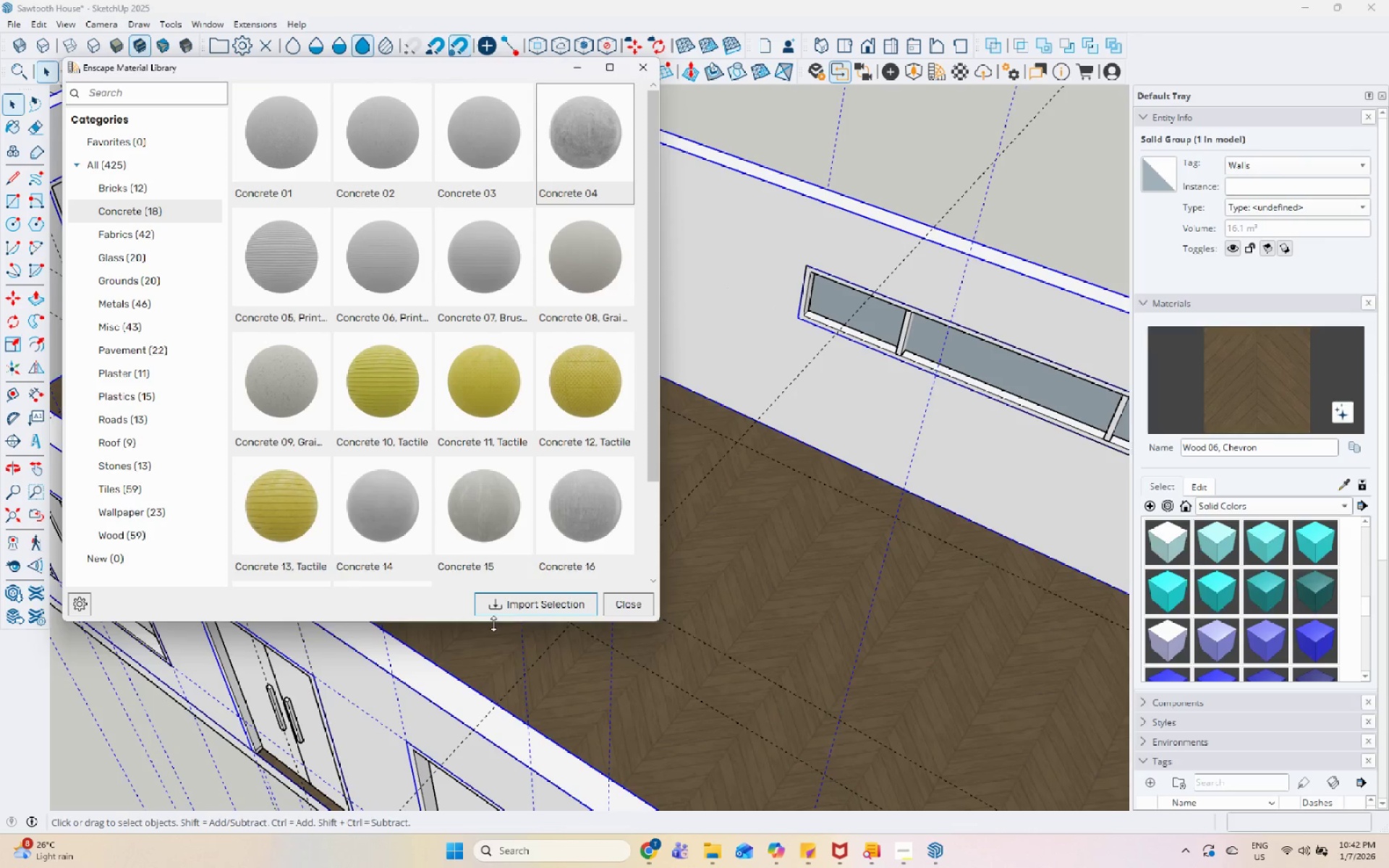 
left_click([503, 605])
 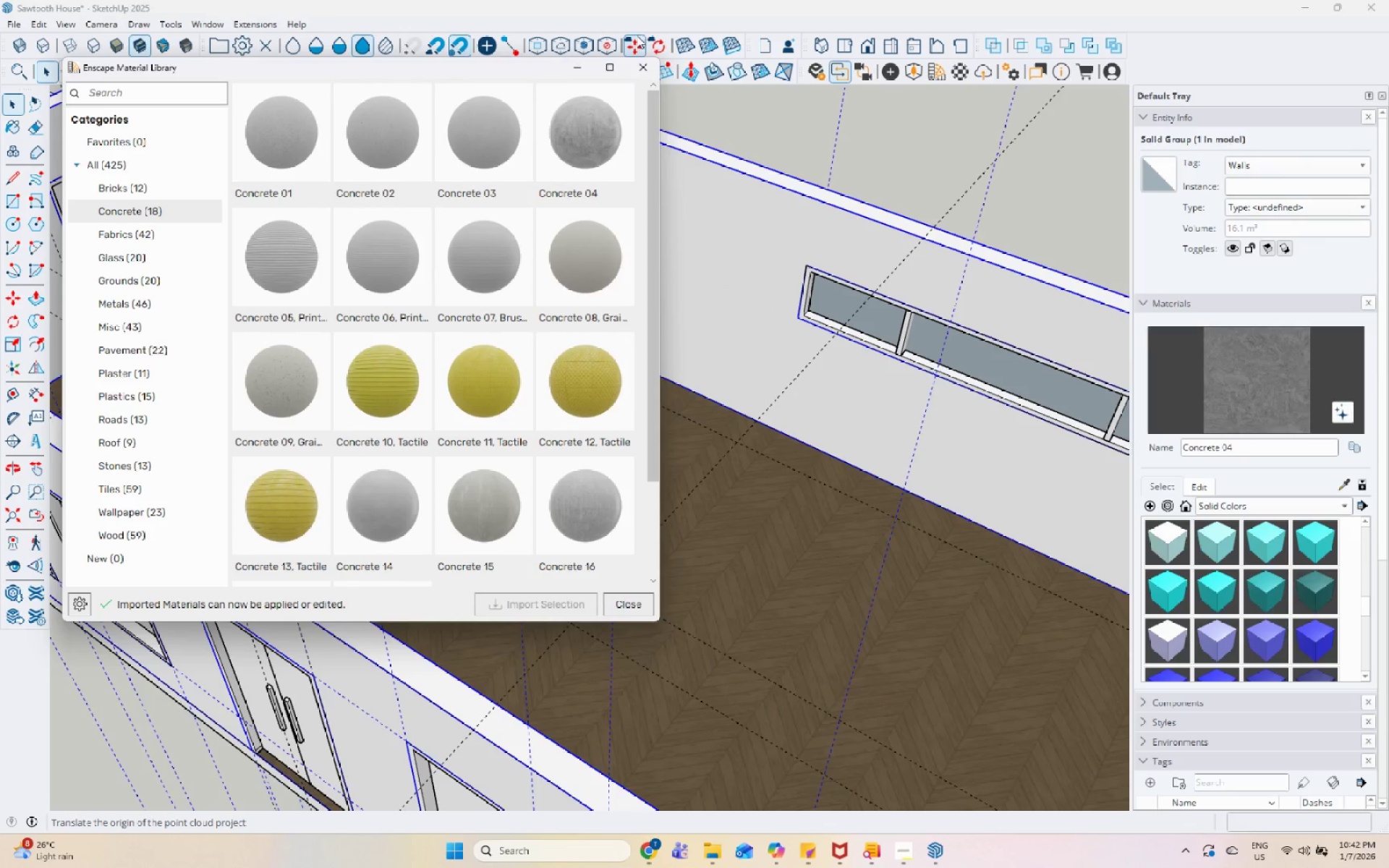 
left_click([174, 521])
 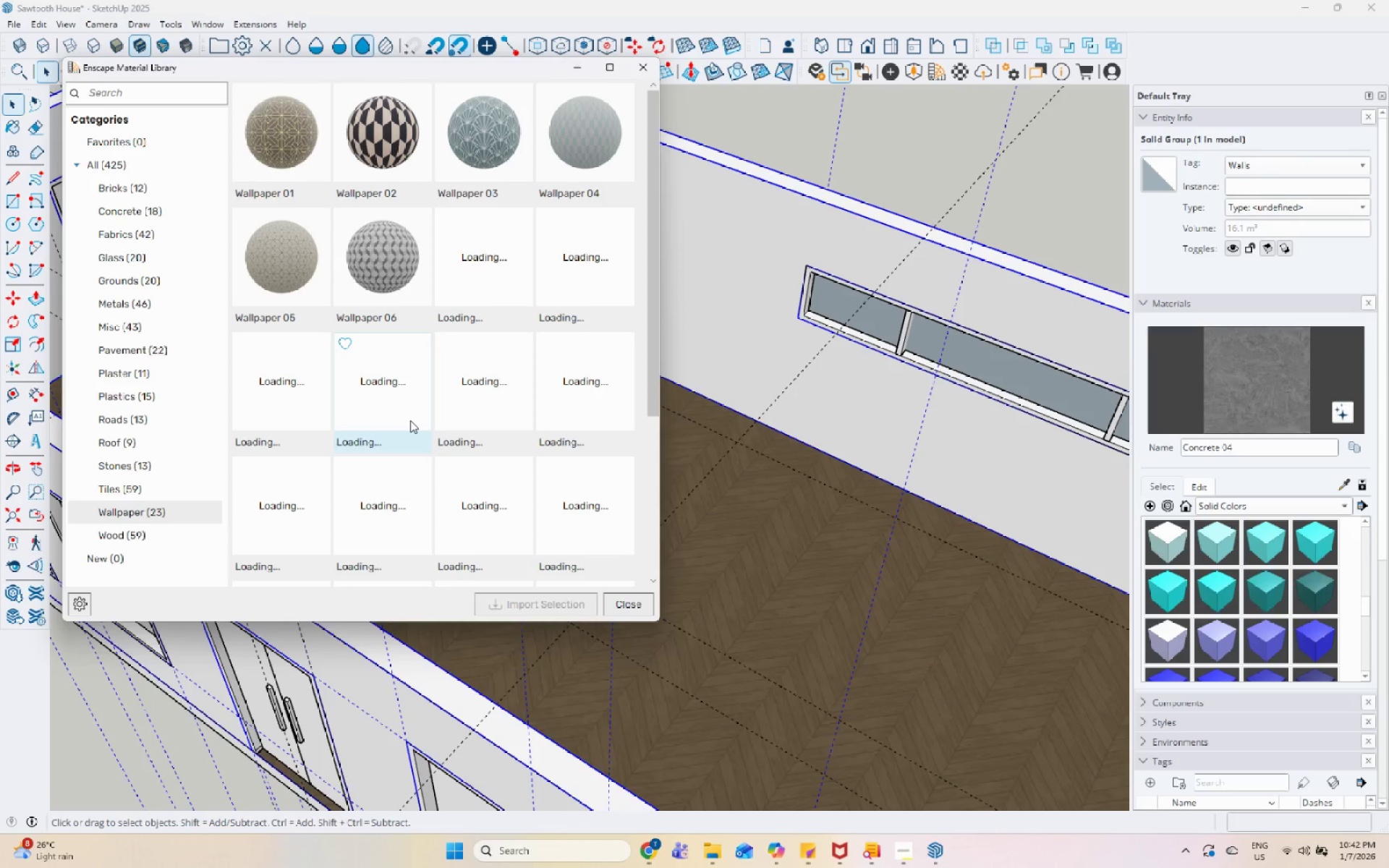 
wait(7.25)
 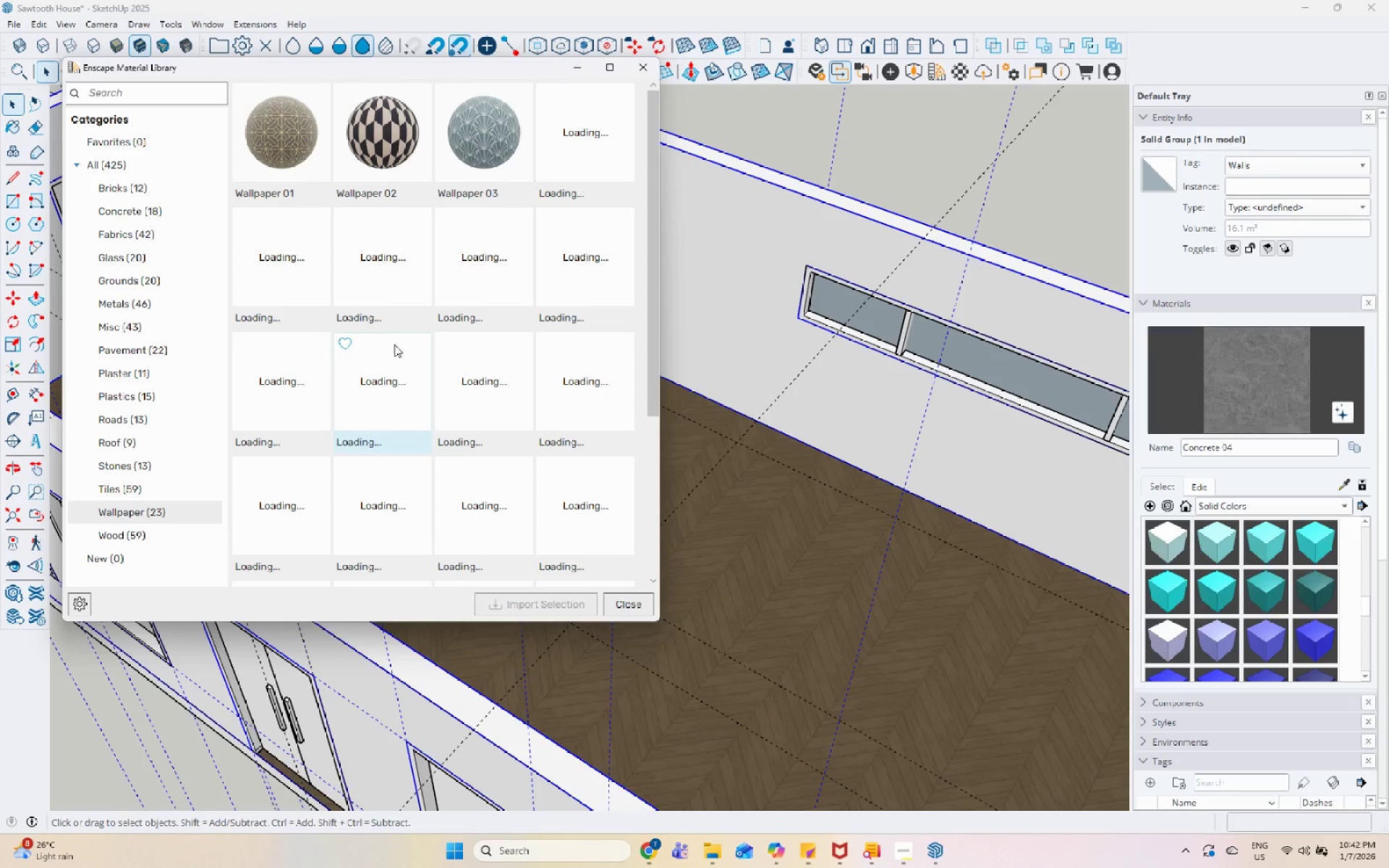 
scroll: coordinate [421, 451], scroll_direction: down, amount: 7.0
 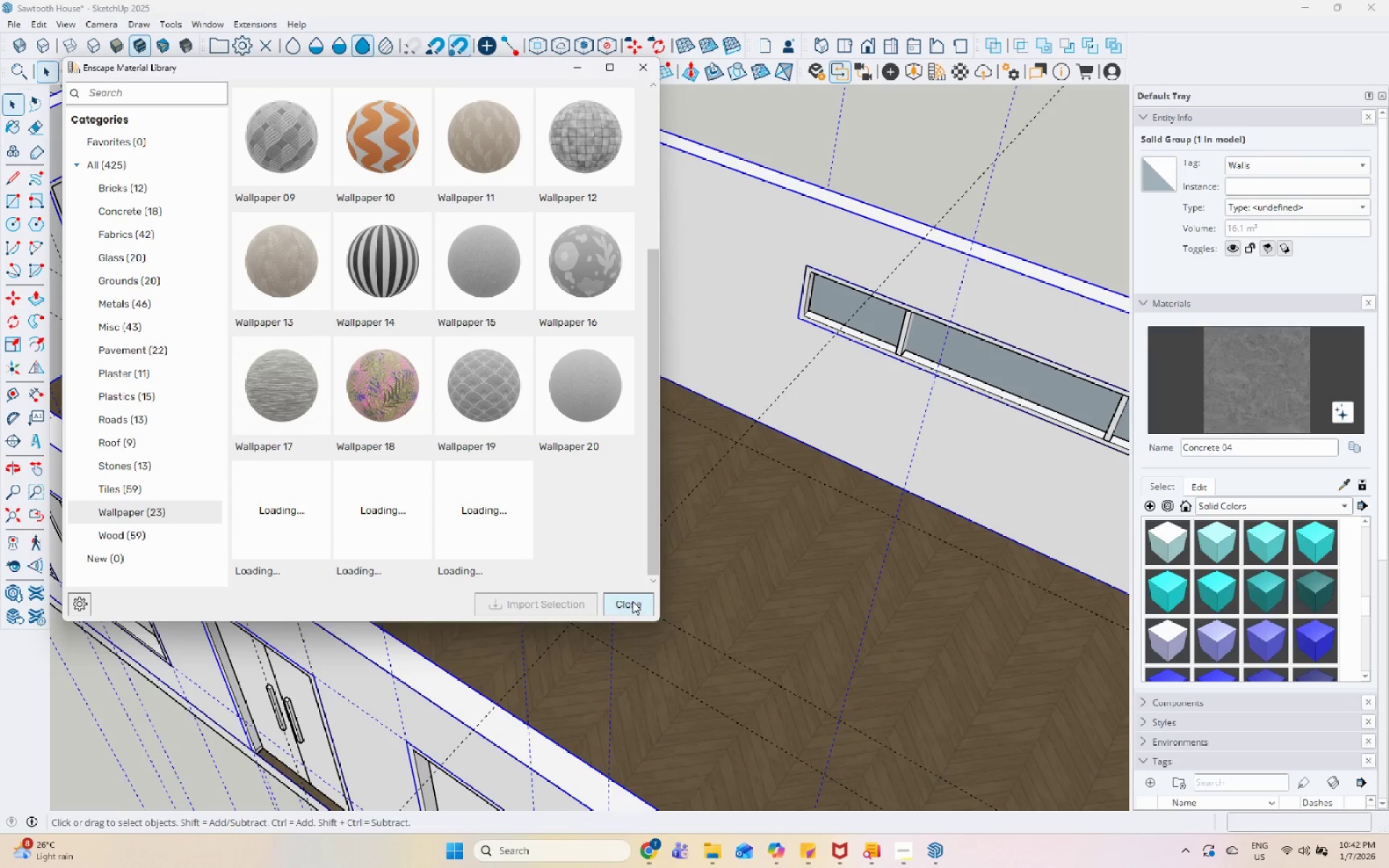 
left_click([632, 601])
 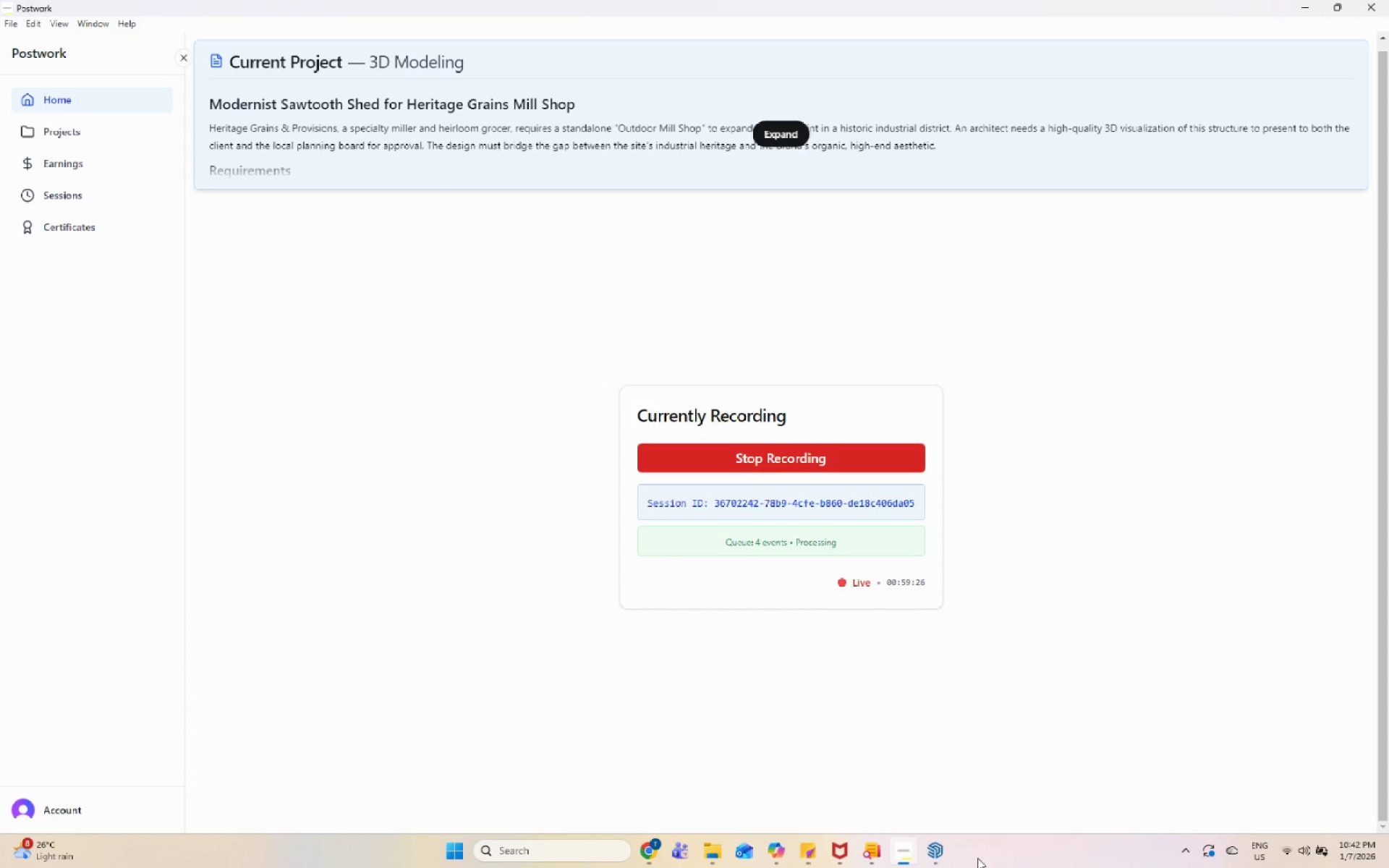 
left_click([946, 854])
 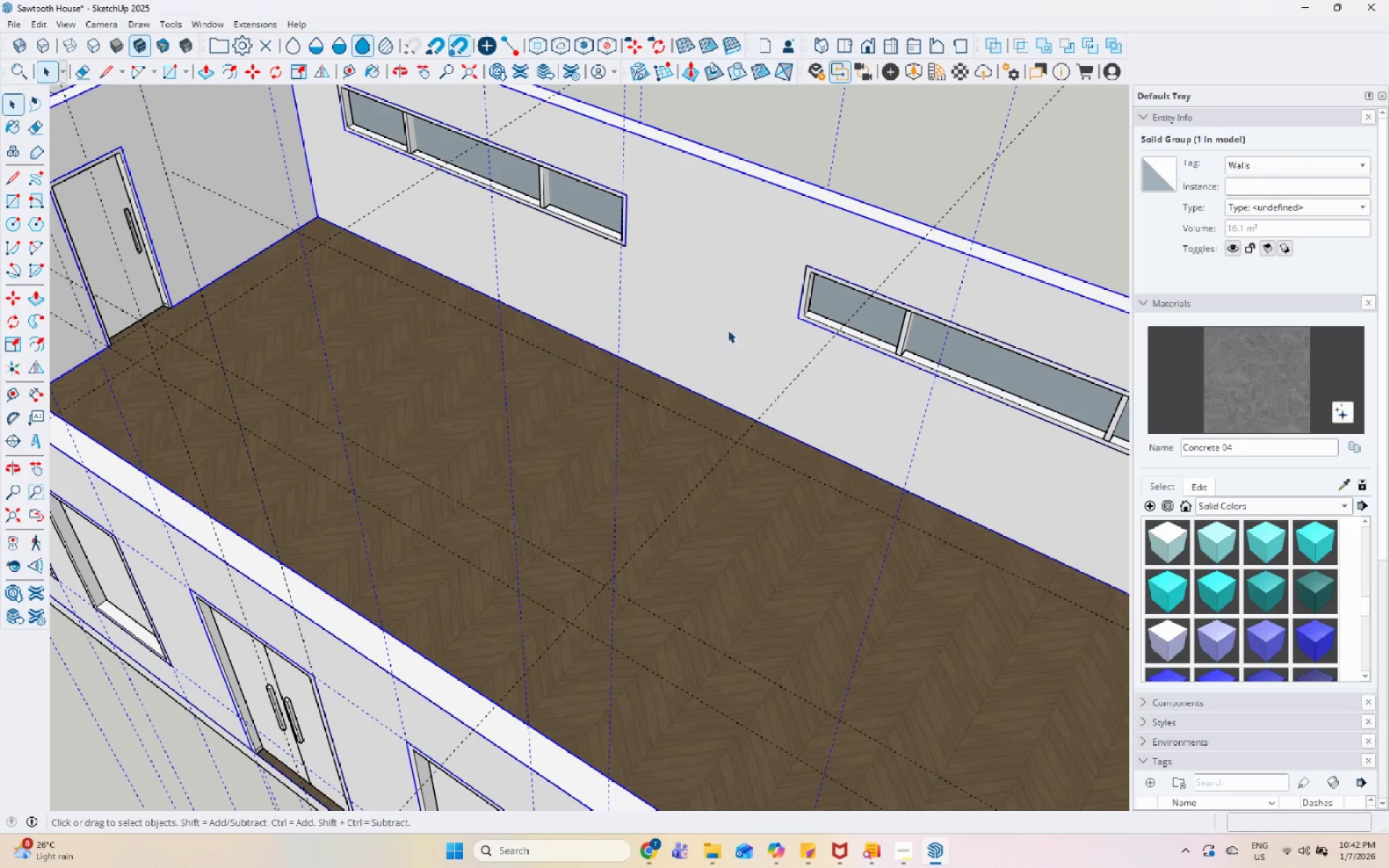 
double_click([723, 324])
 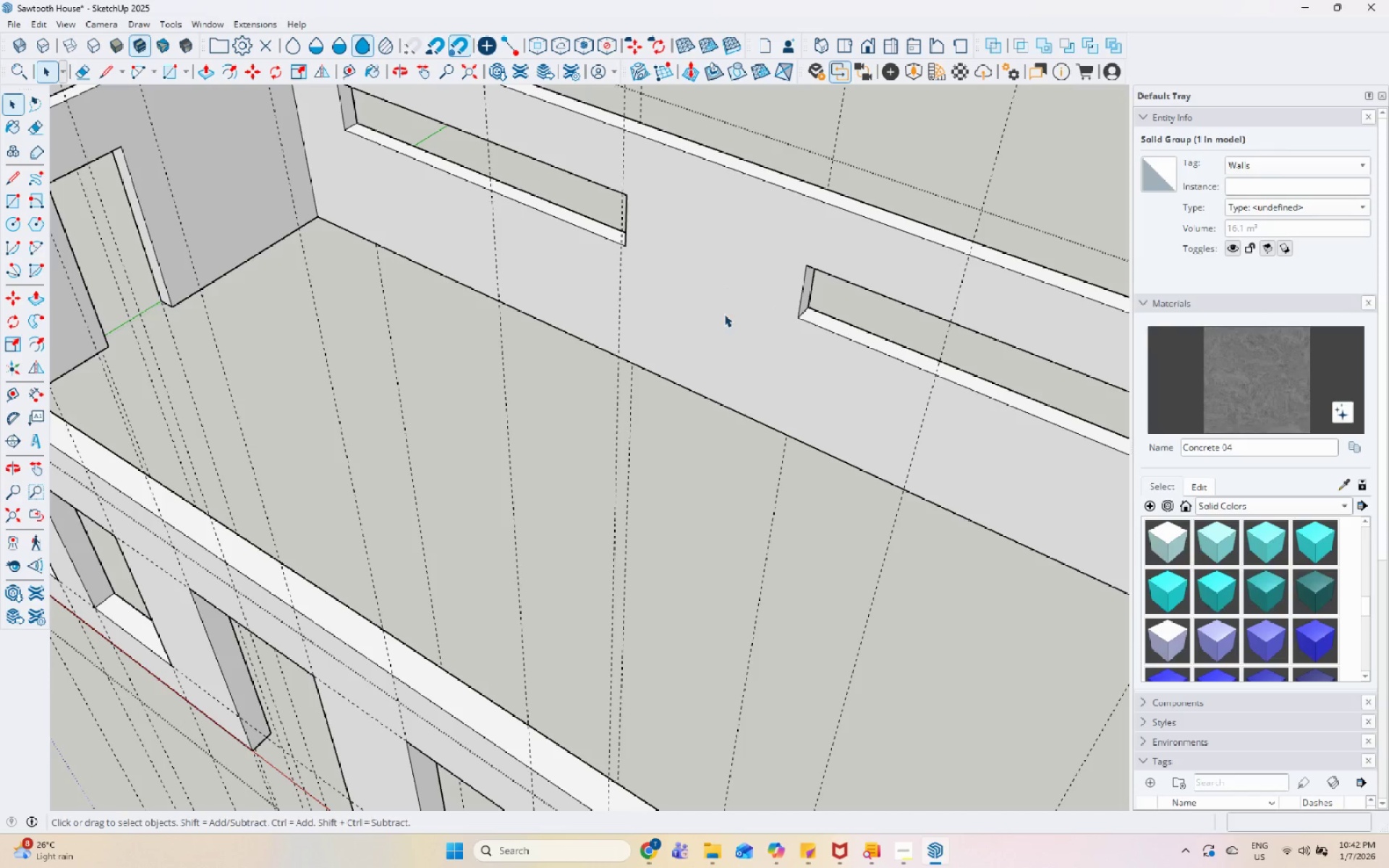 
triple_click([732, 294])
 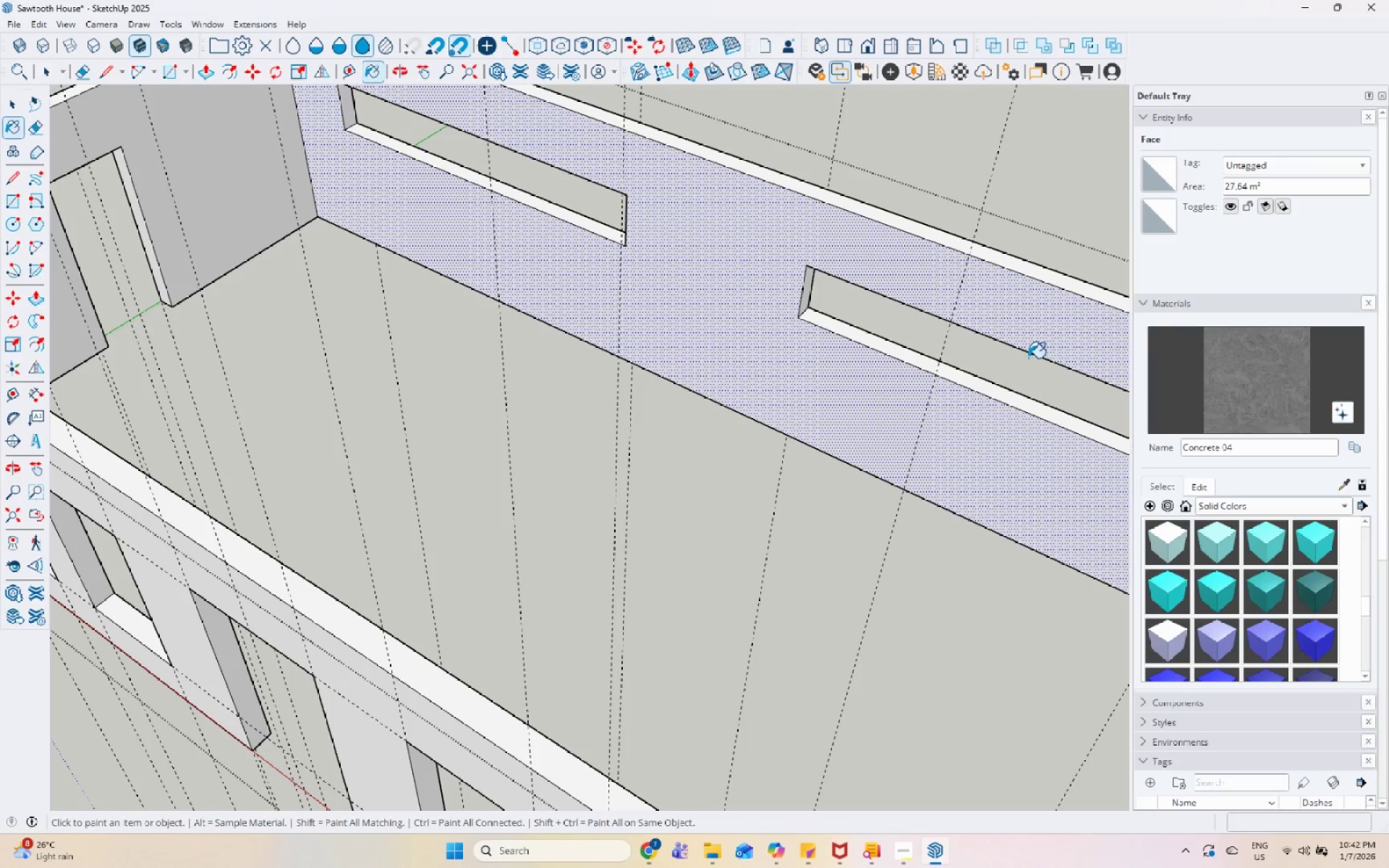 
double_click([731, 278])
 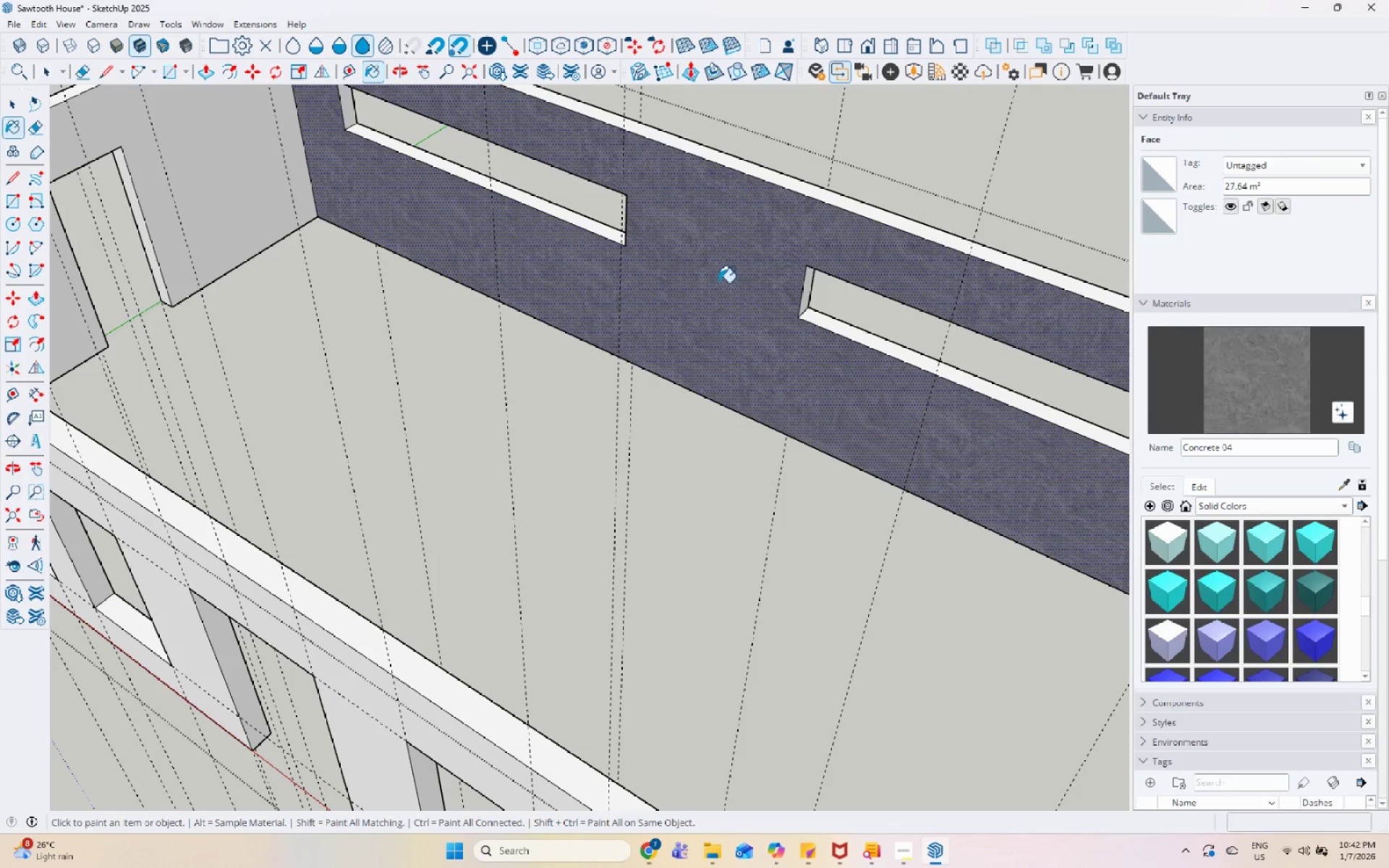 
key(Space)
 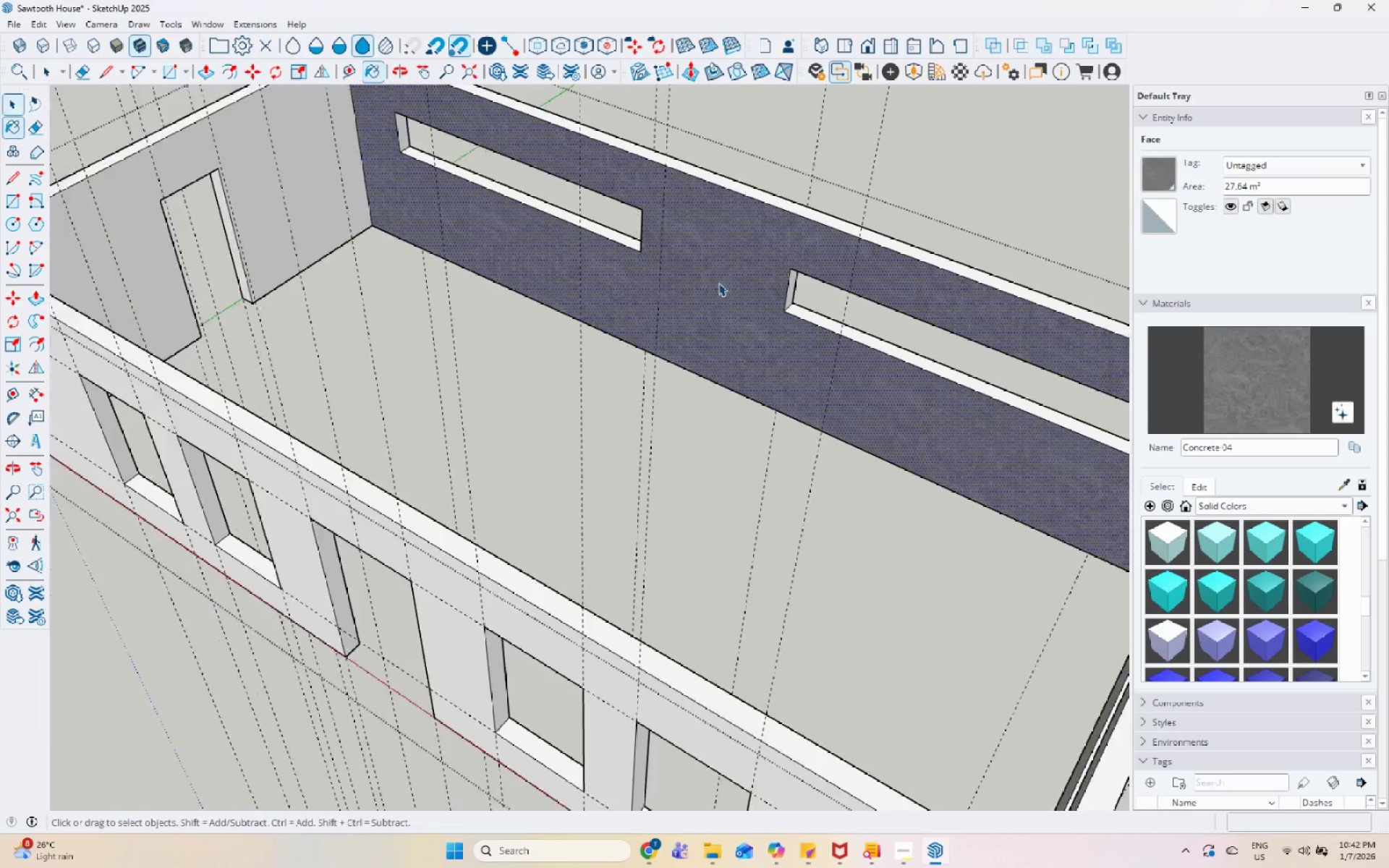 
key(Escape)
 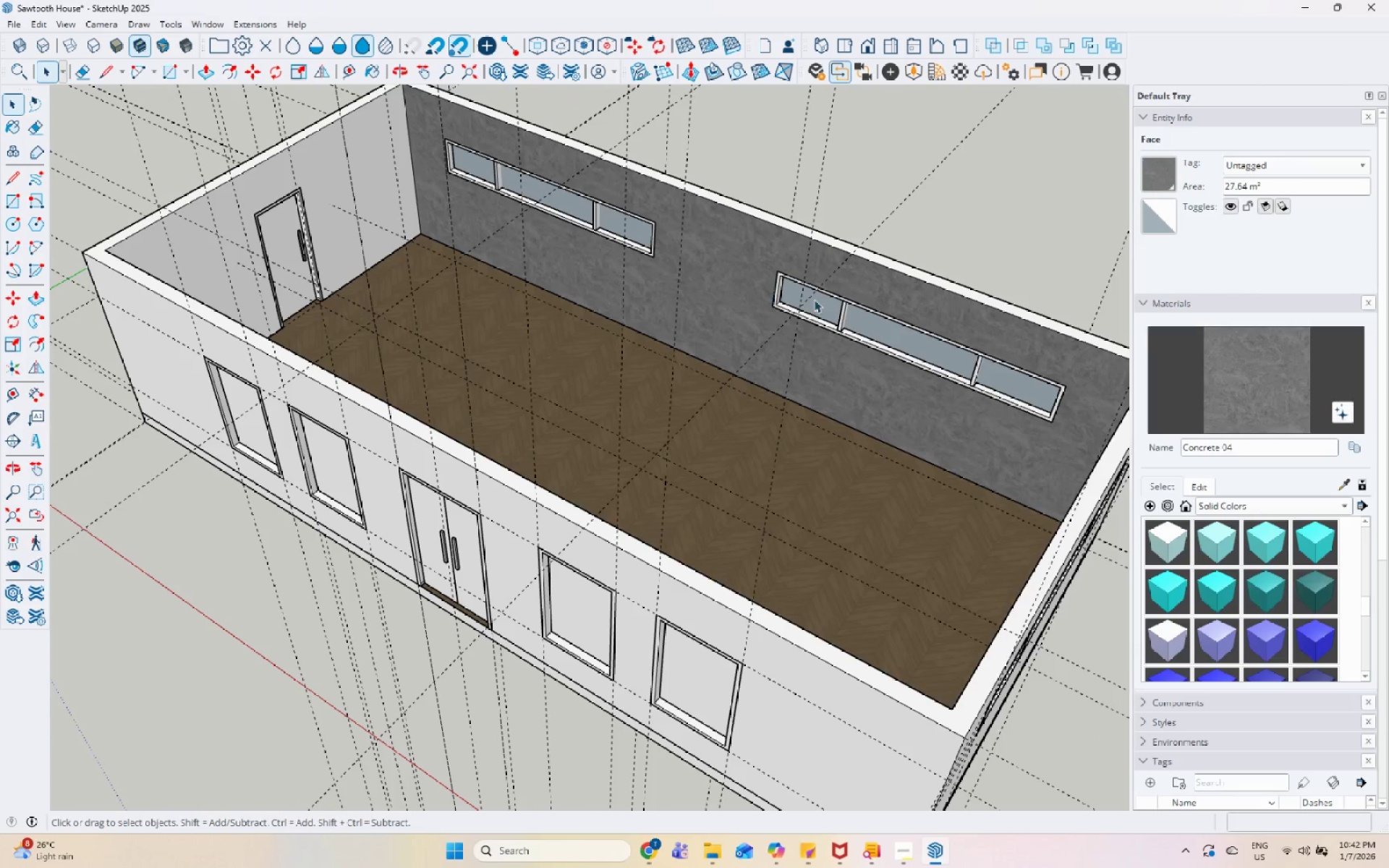 
key(Escape)
 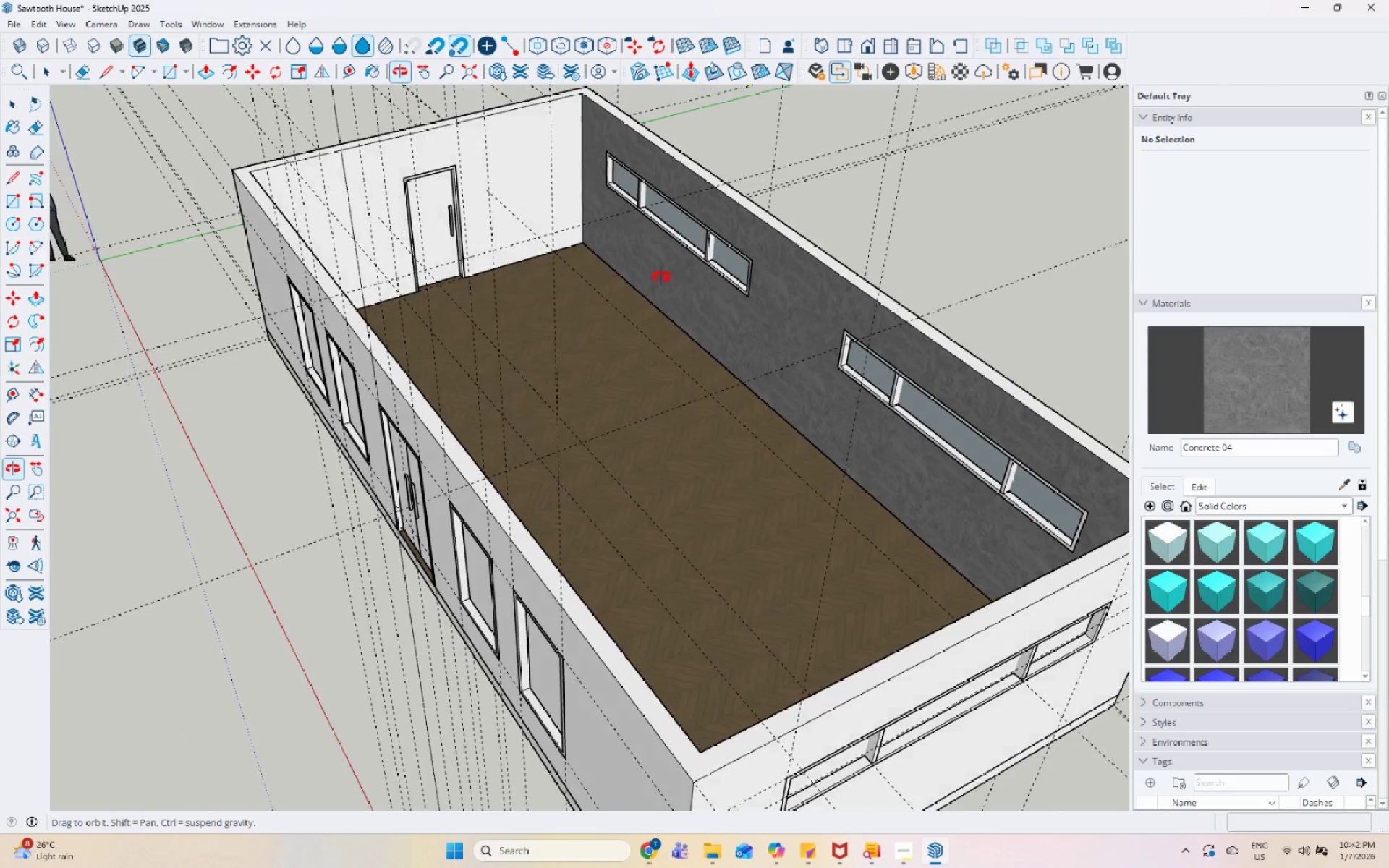 
scroll: coordinate [718, 284], scroll_direction: down, amount: 4.0
 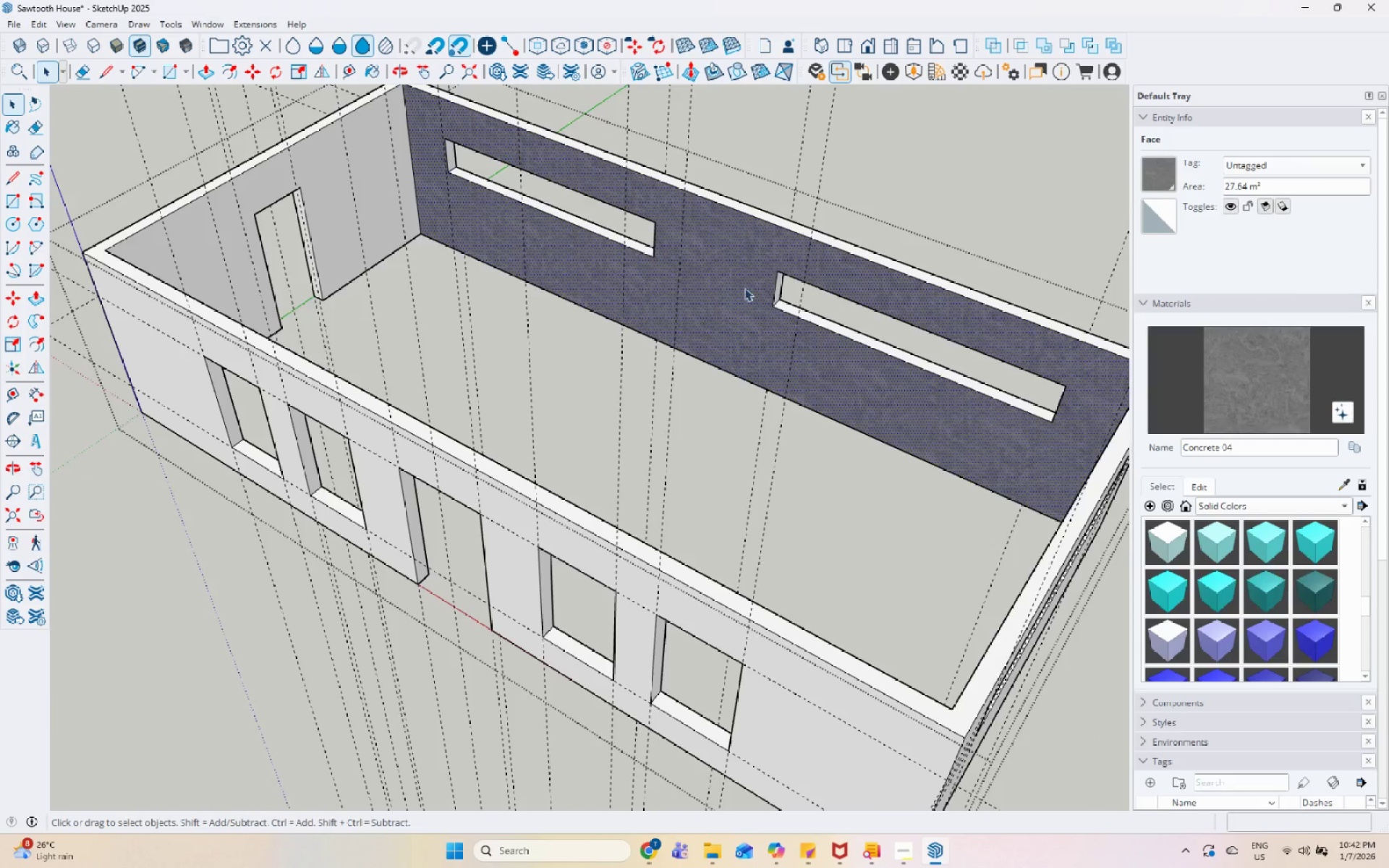 
scroll: coordinate [758, 265], scroll_direction: up, amount: 4.0
 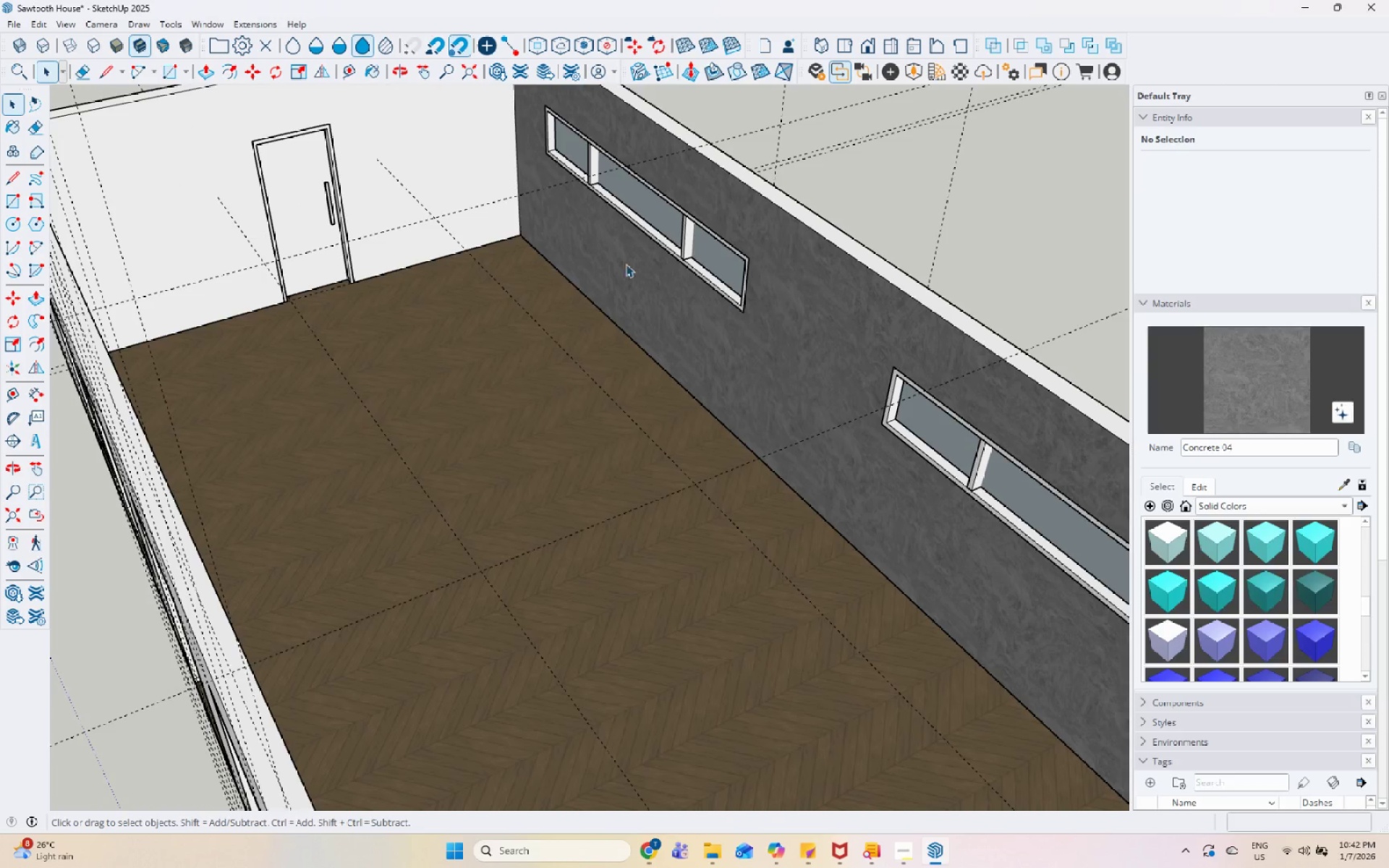 
left_click([515, 281])
 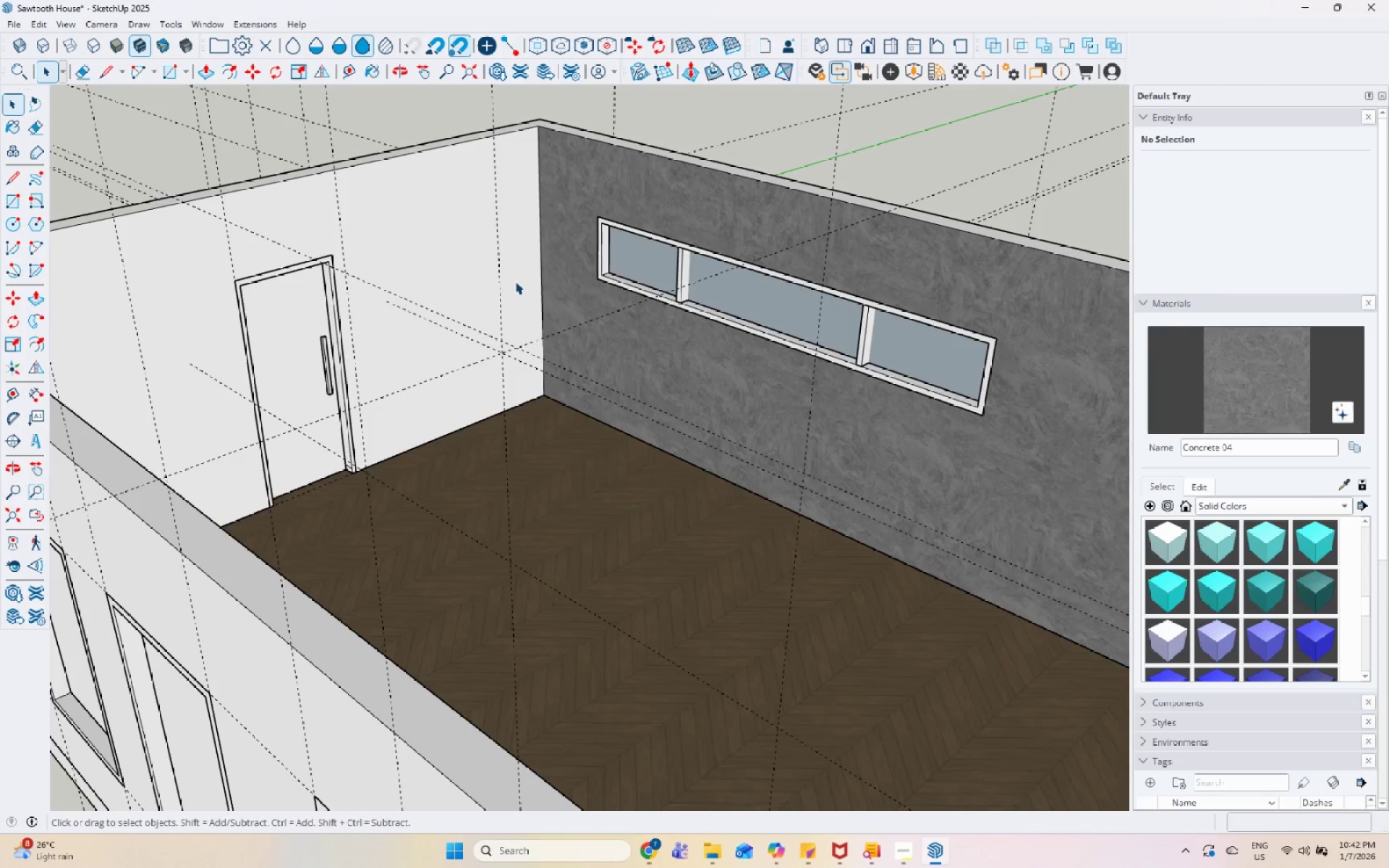 
scroll: coordinate [509, 320], scroll_direction: up, amount: 1.0
 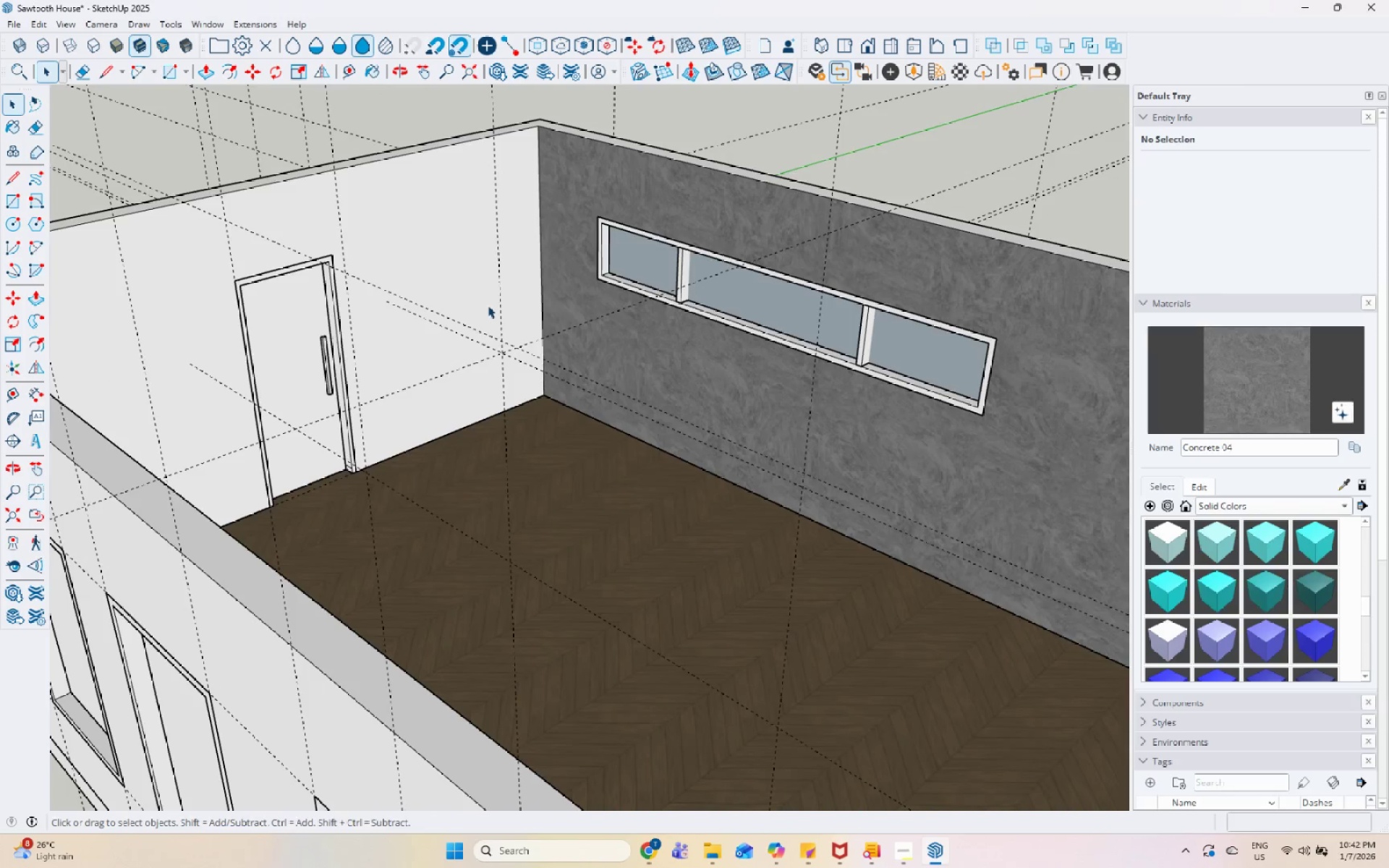 
double_click([515, 281])
 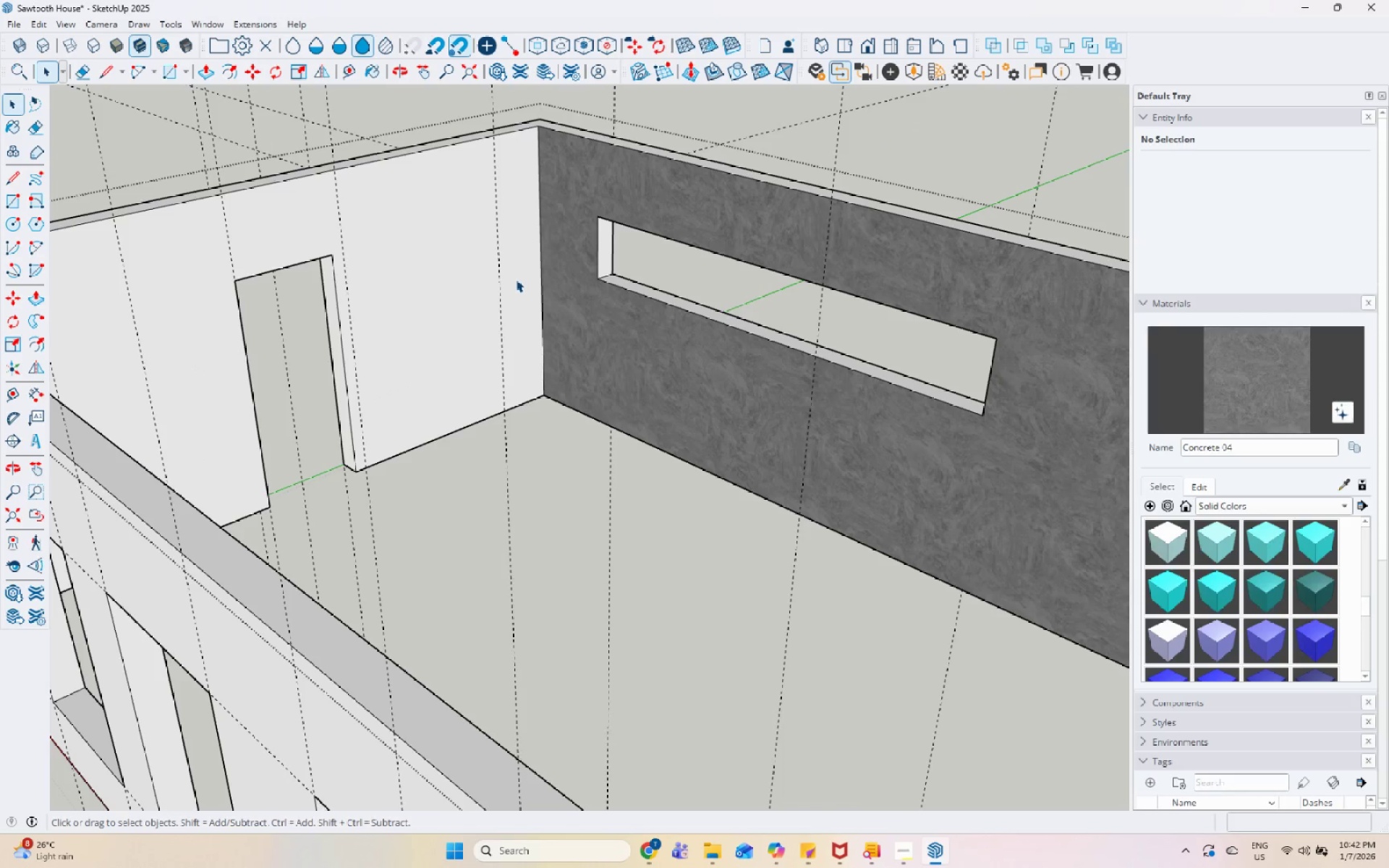 
triple_click([519, 271])
 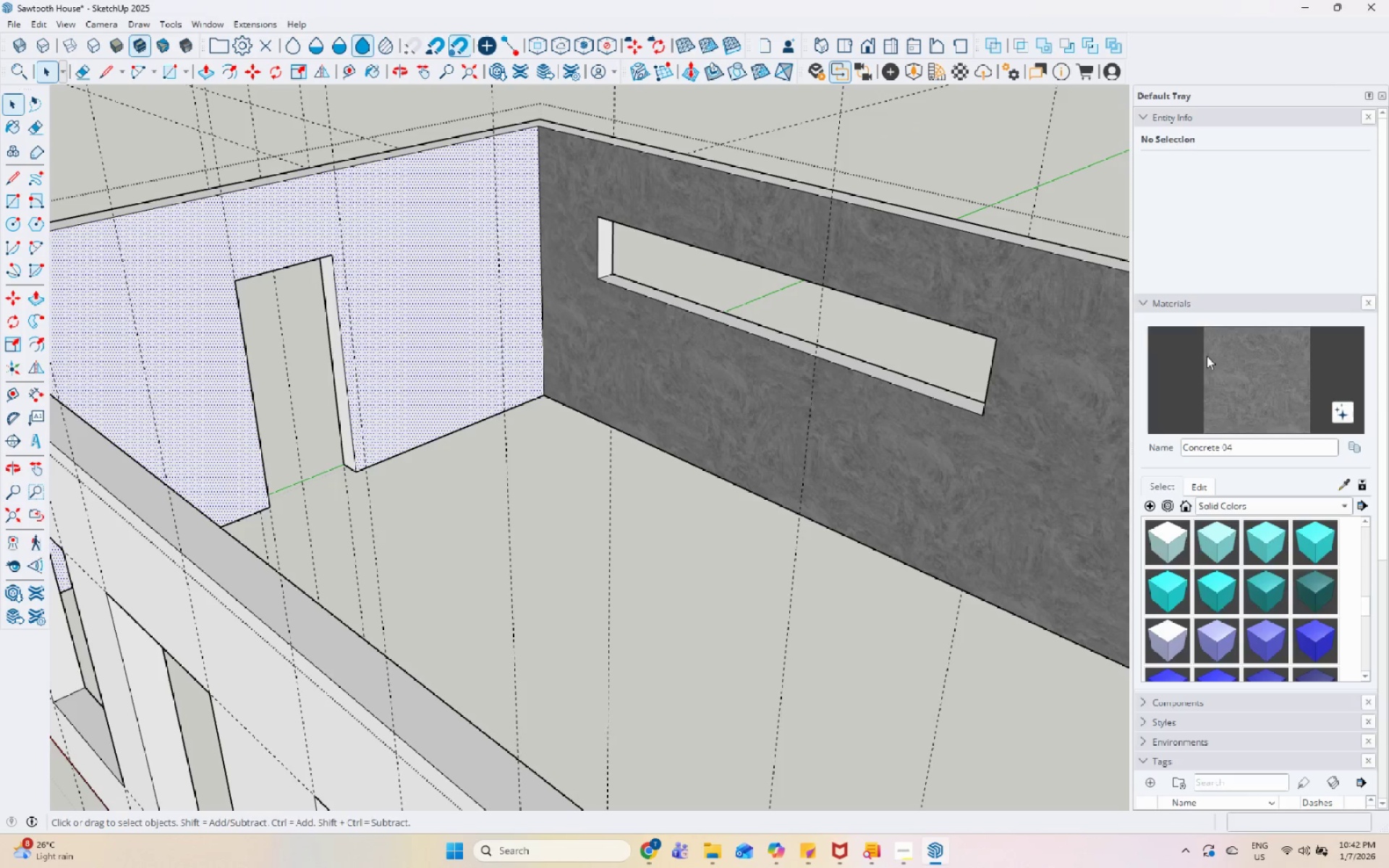 
left_click_drag(start_coordinate=[1215, 356], to_coordinate=[1172, 363])
 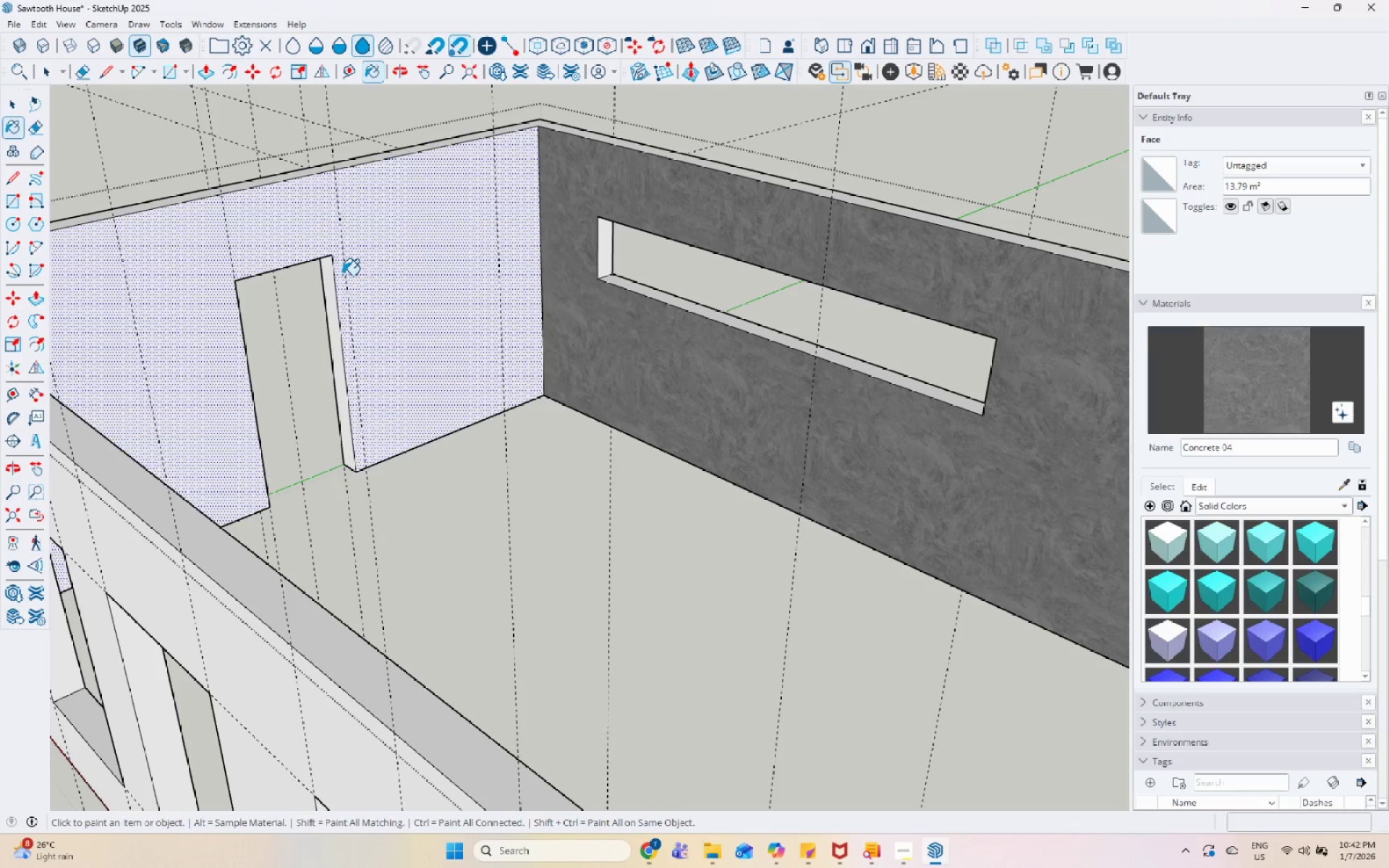 
double_click([342, 275])
 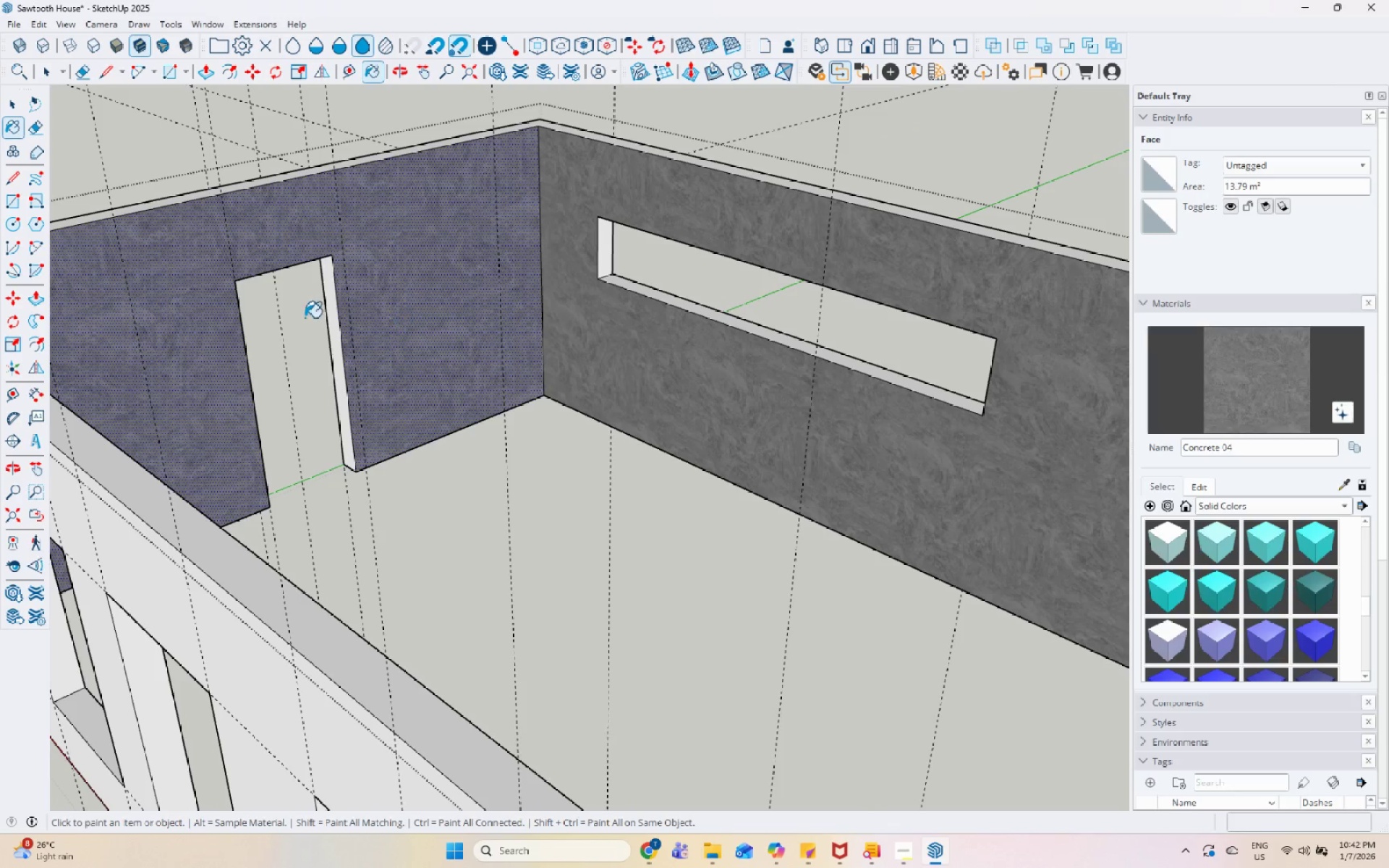 
scroll: coordinate [373, 209], scroll_direction: up, amount: 6.0
 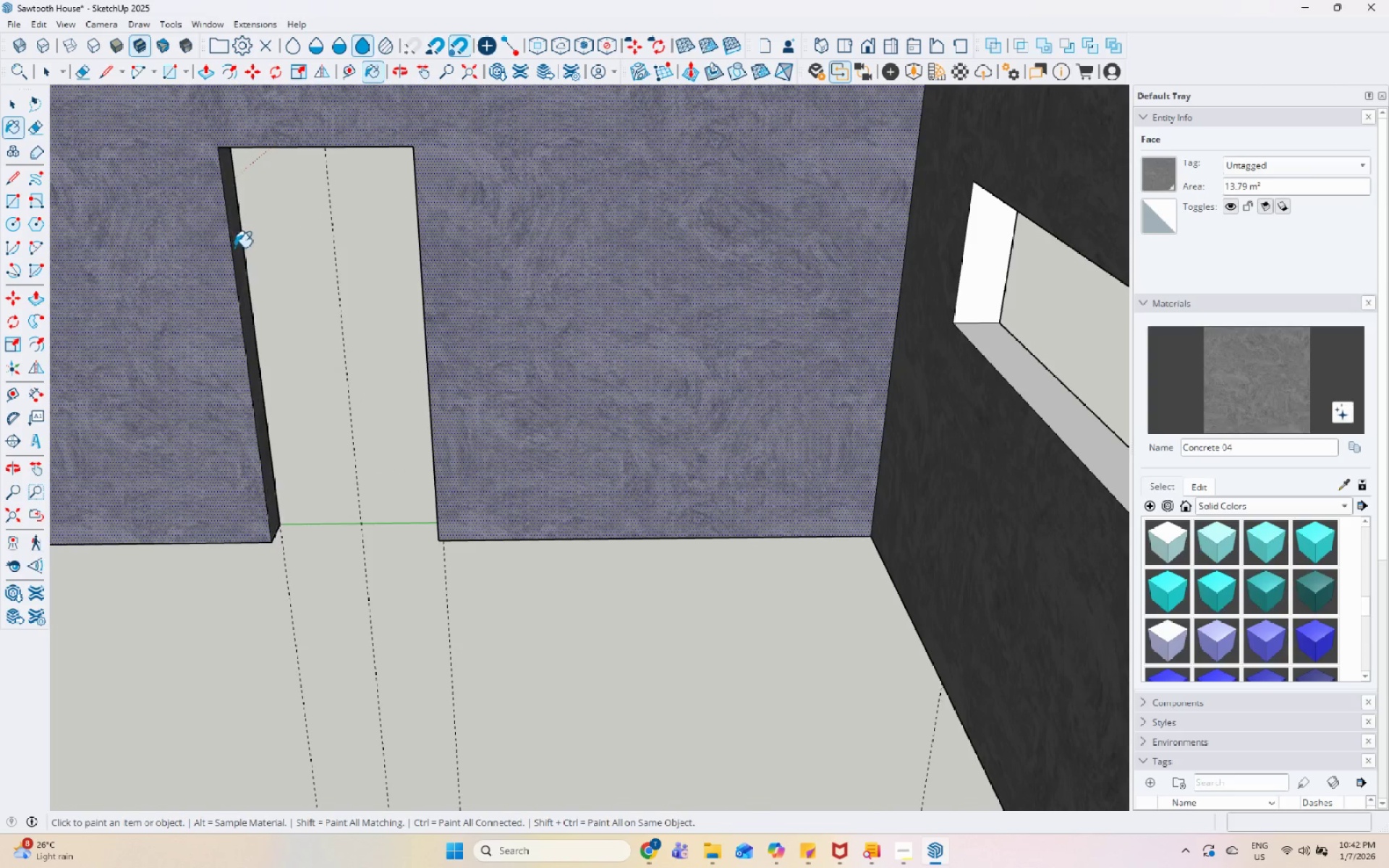 
left_click([380, 294])
 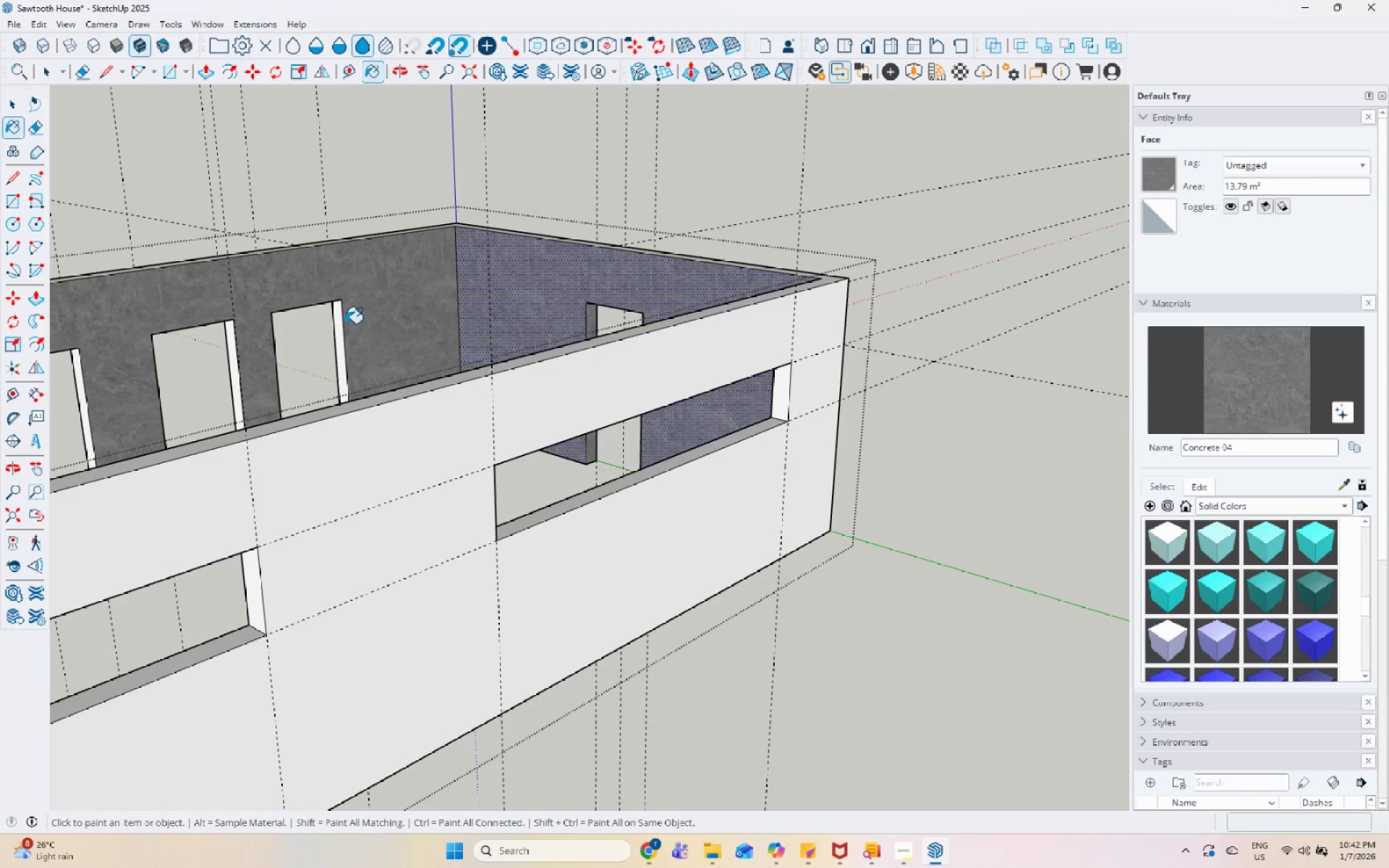 
scroll: coordinate [263, 320], scroll_direction: down, amount: 8.0
 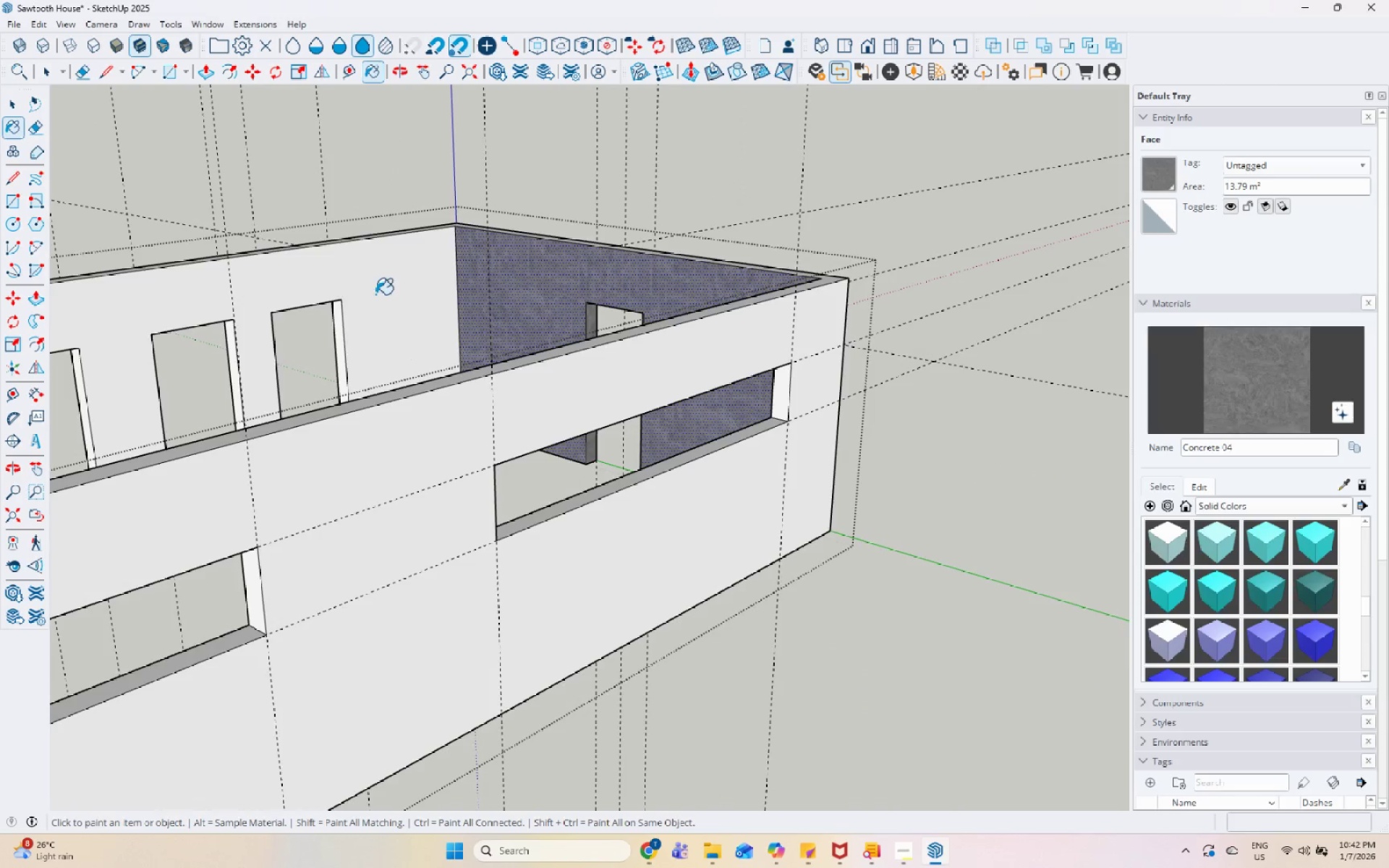 
left_click([339, 320])
 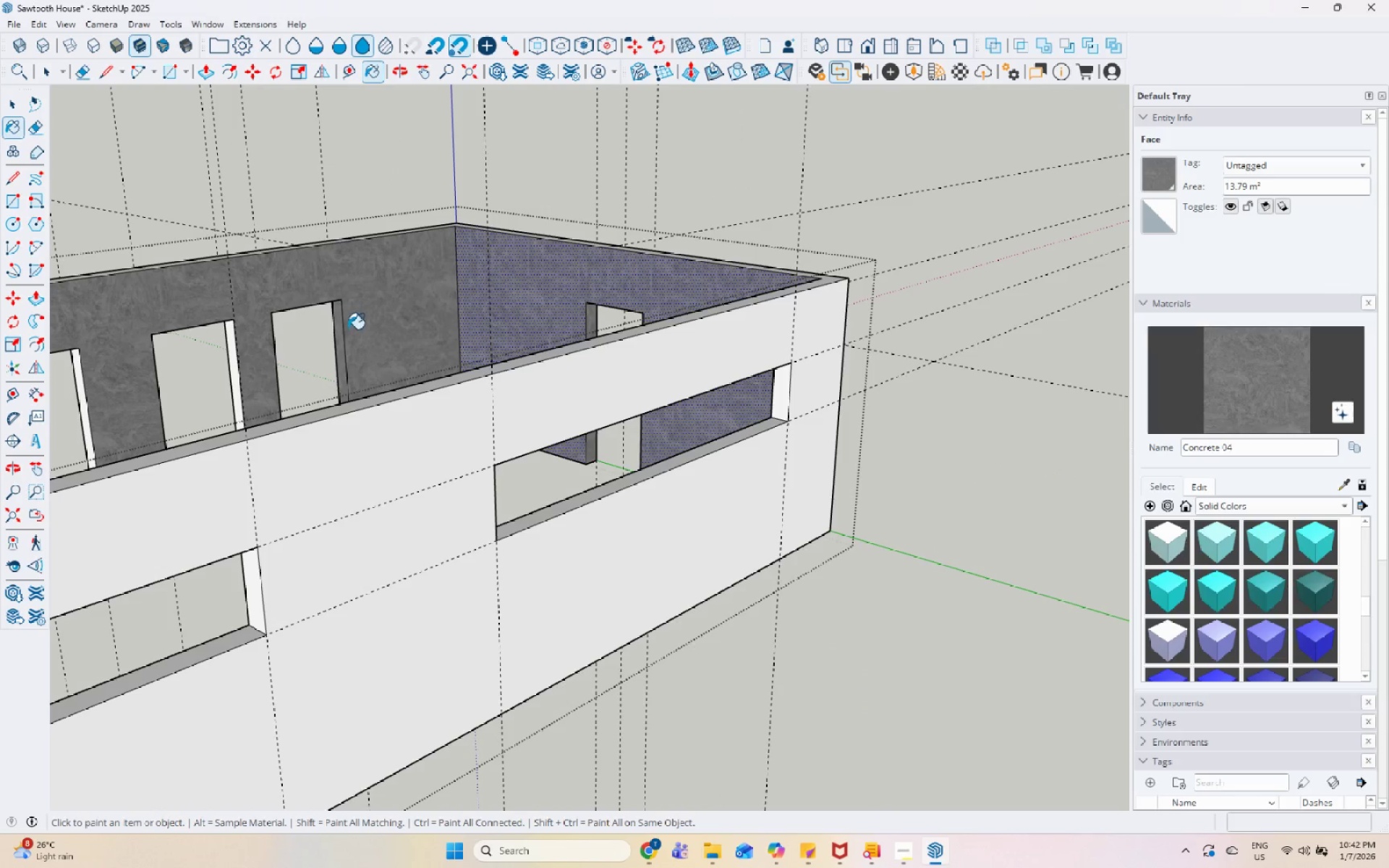 
scroll: coordinate [352, 319], scroll_direction: up, amount: 12.0
 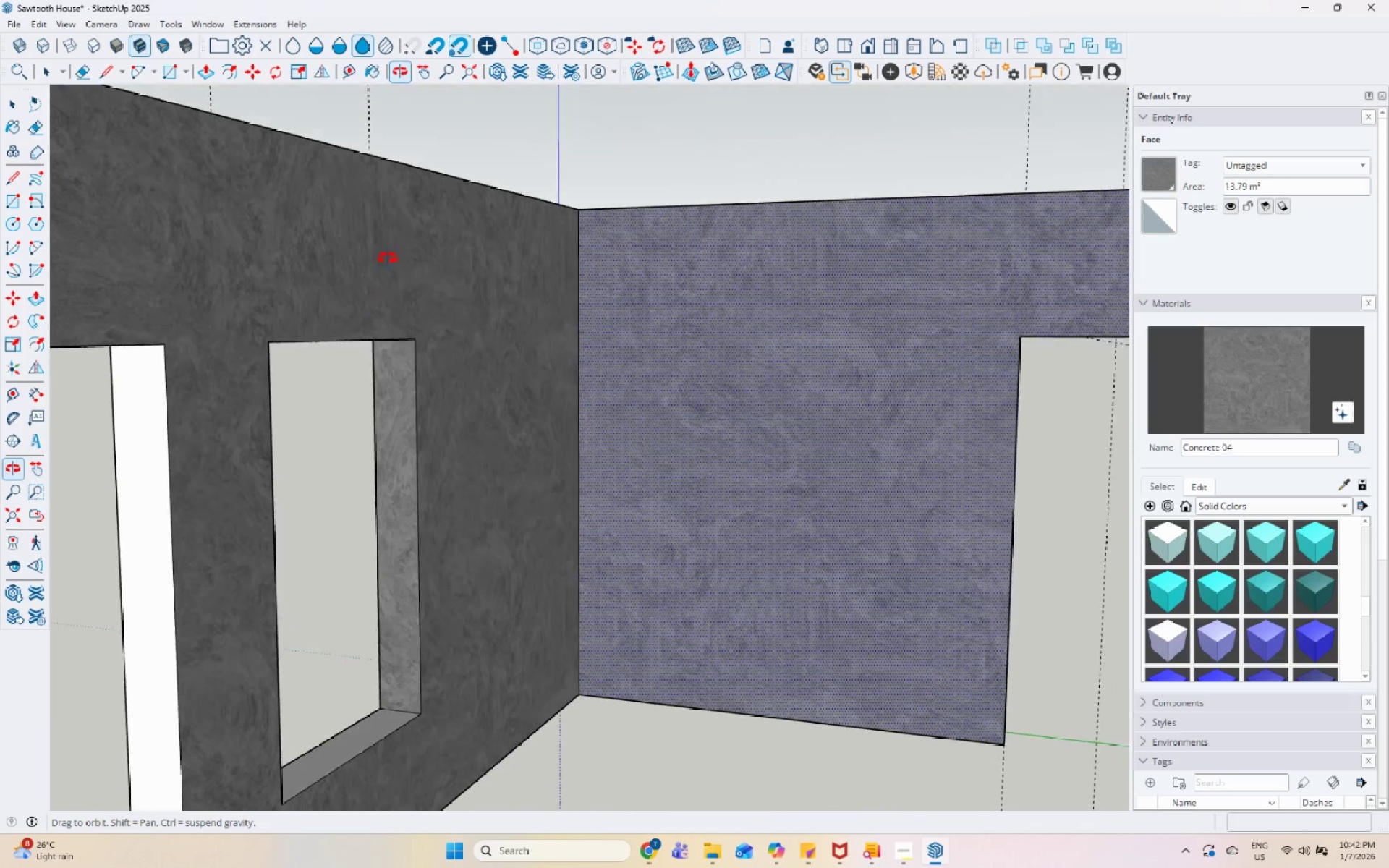 
scroll: coordinate [369, 620], scroll_direction: down, amount: 96.0
 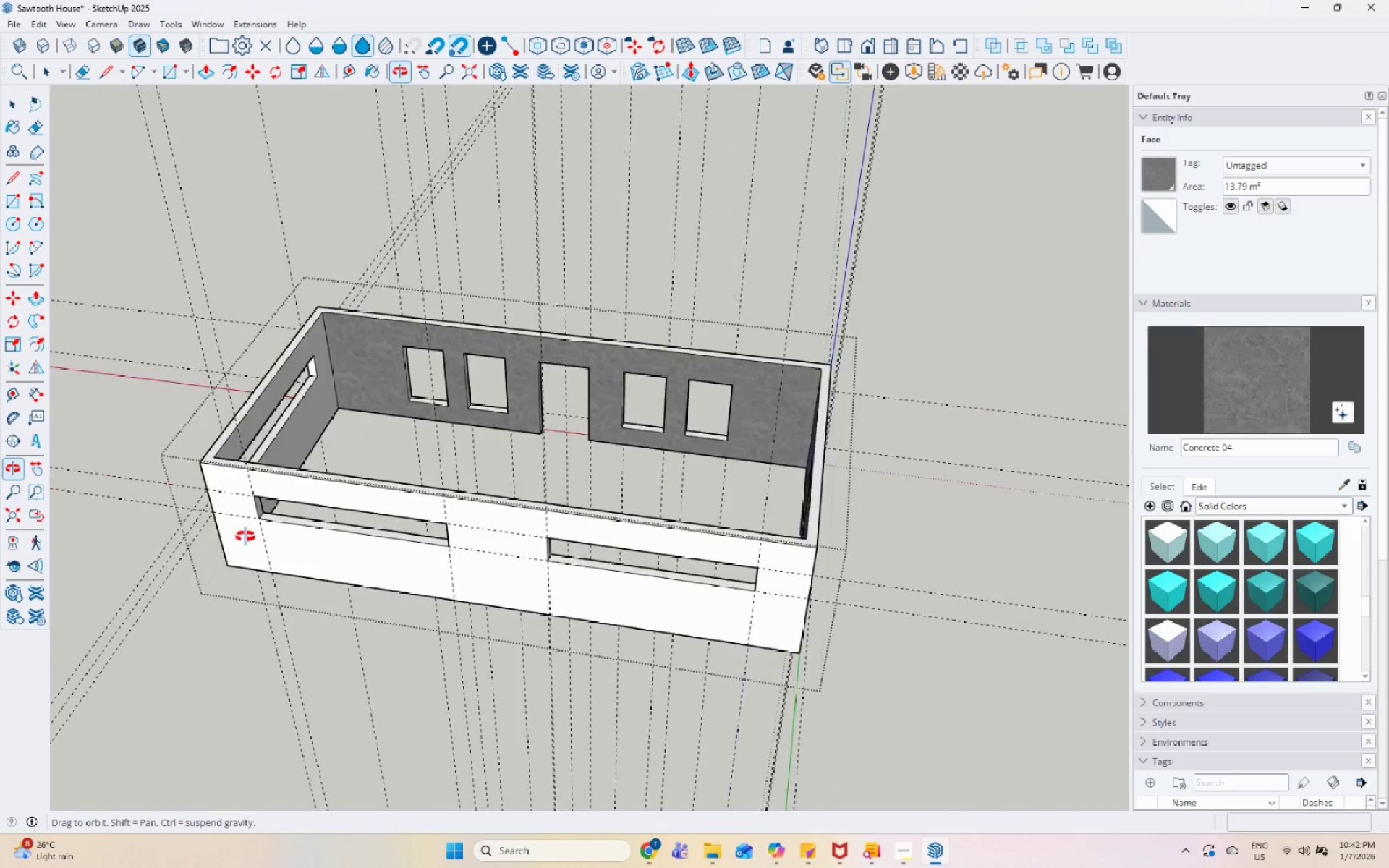 
left_click_drag(start_coordinate=[284, 379], to_coordinate=[290, 379])
 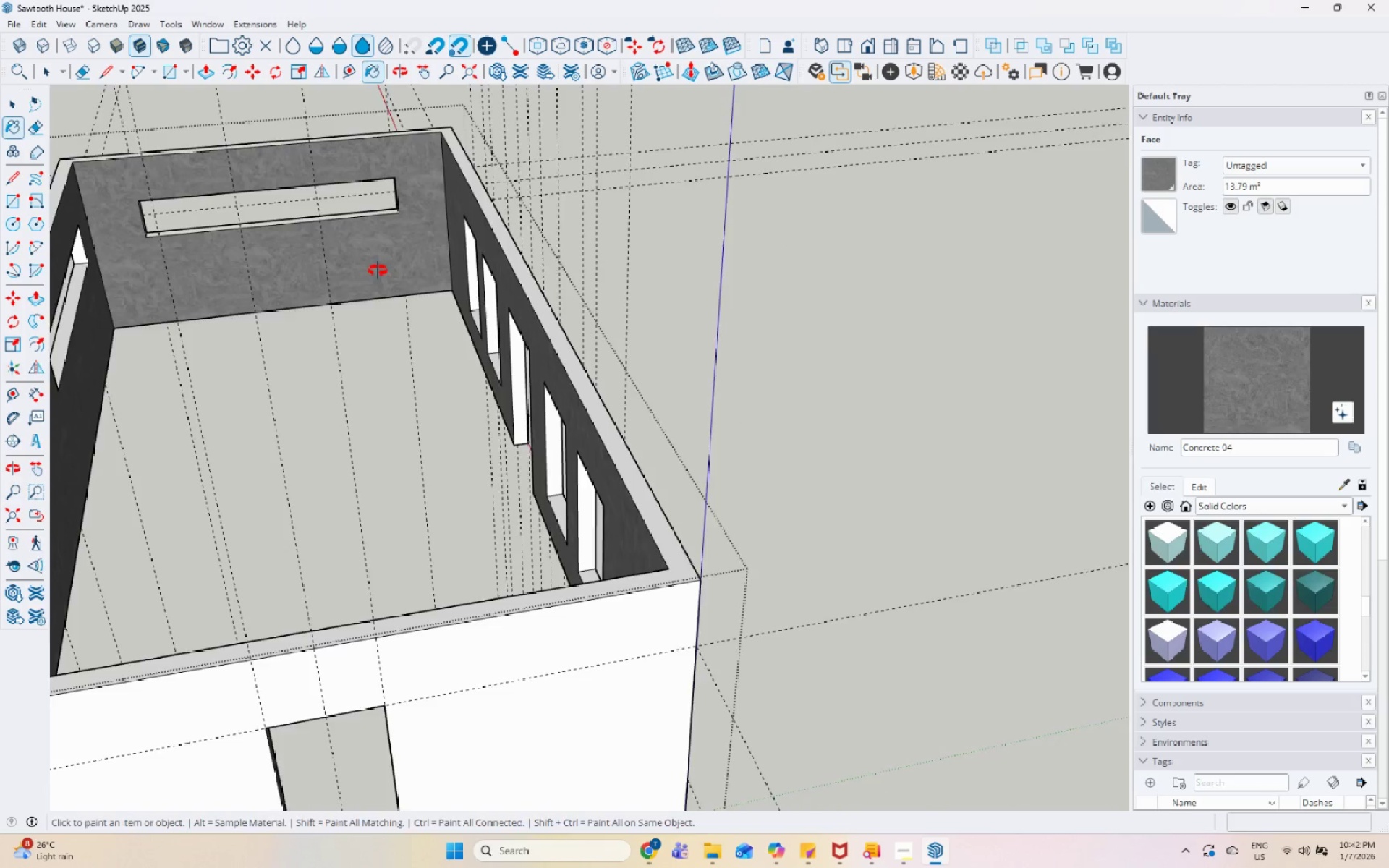 
scroll: coordinate [420, 355], scroll_direction: up, amount: 4.0
 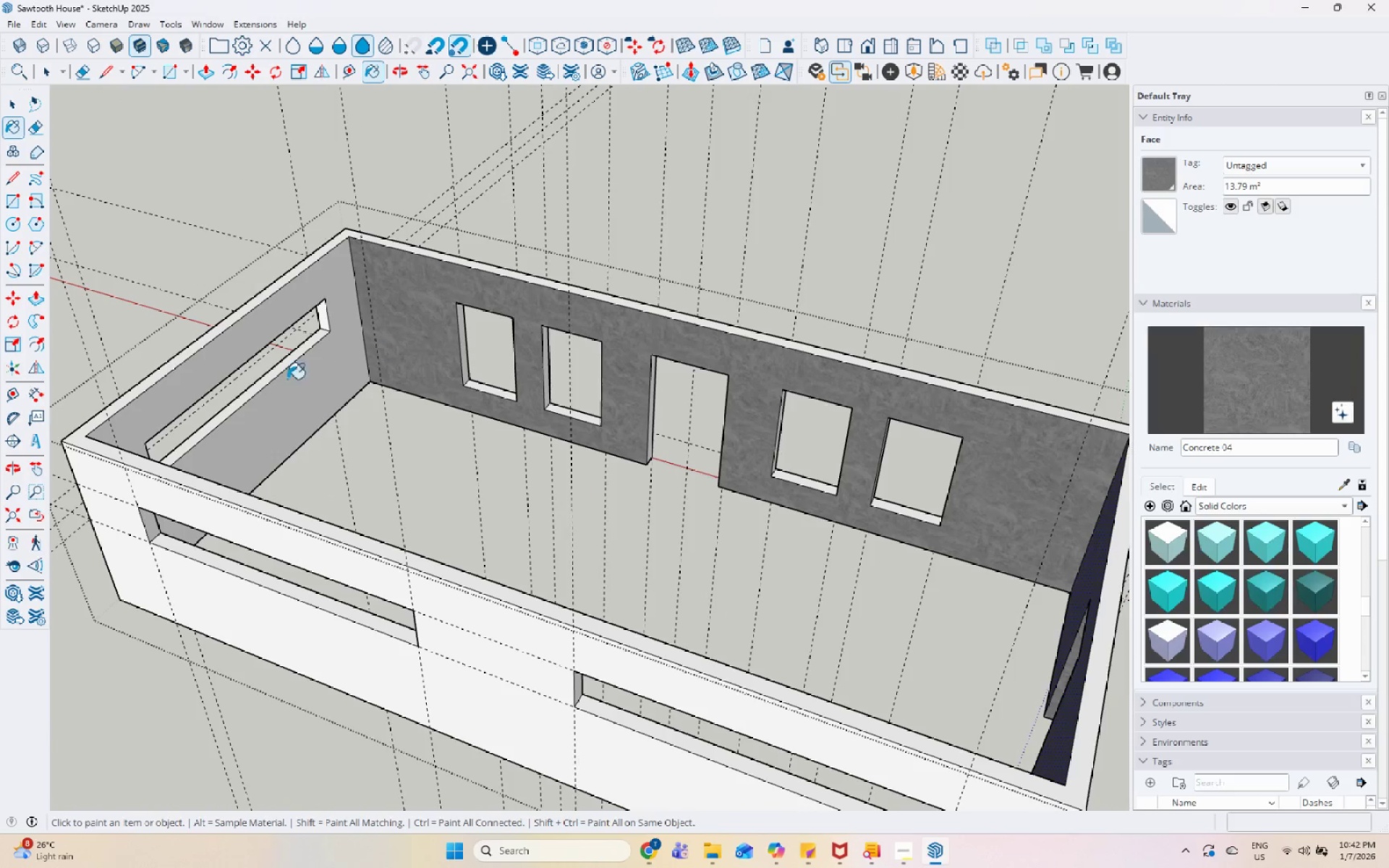 
key(Space)
 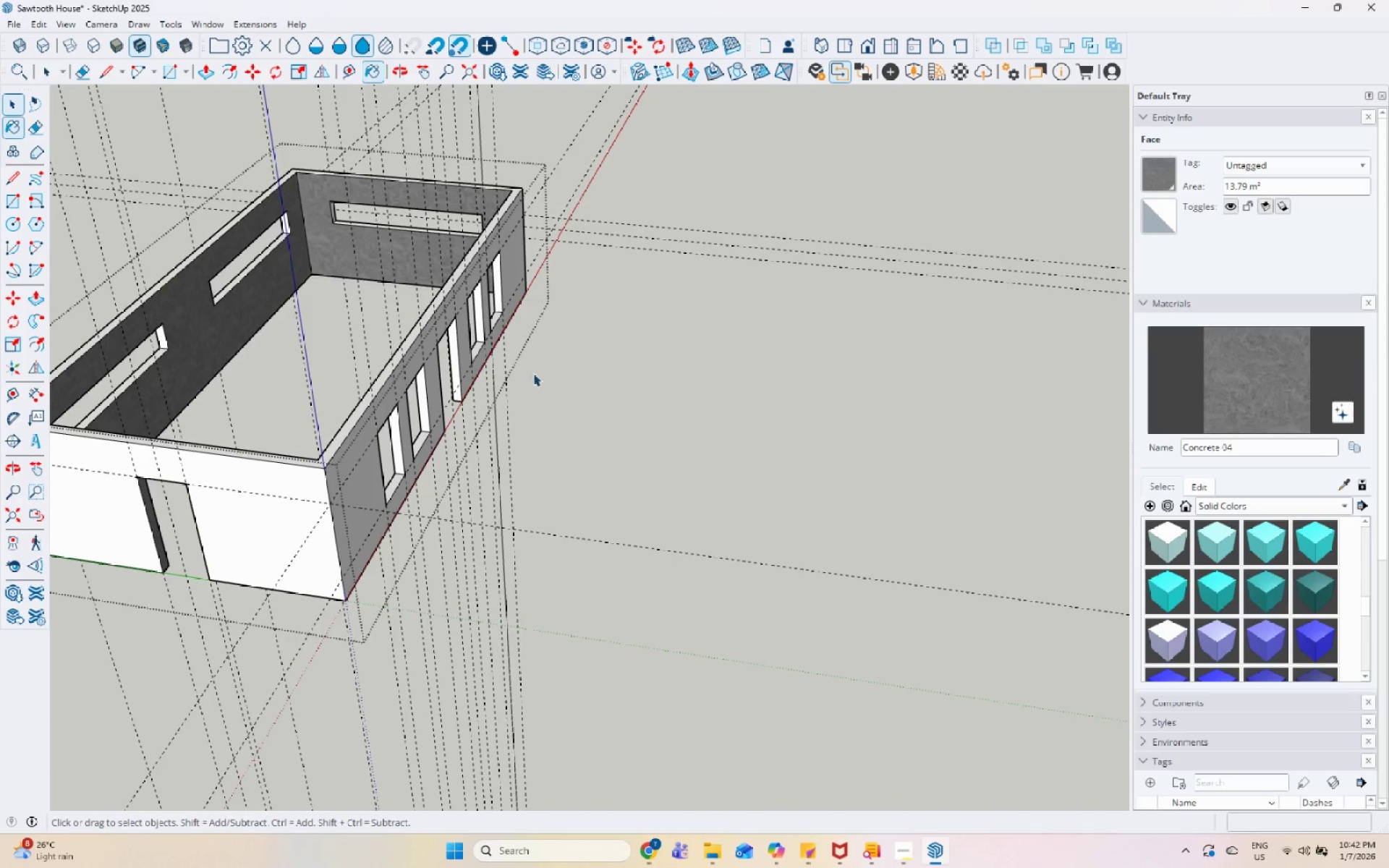 
key(Escape)
 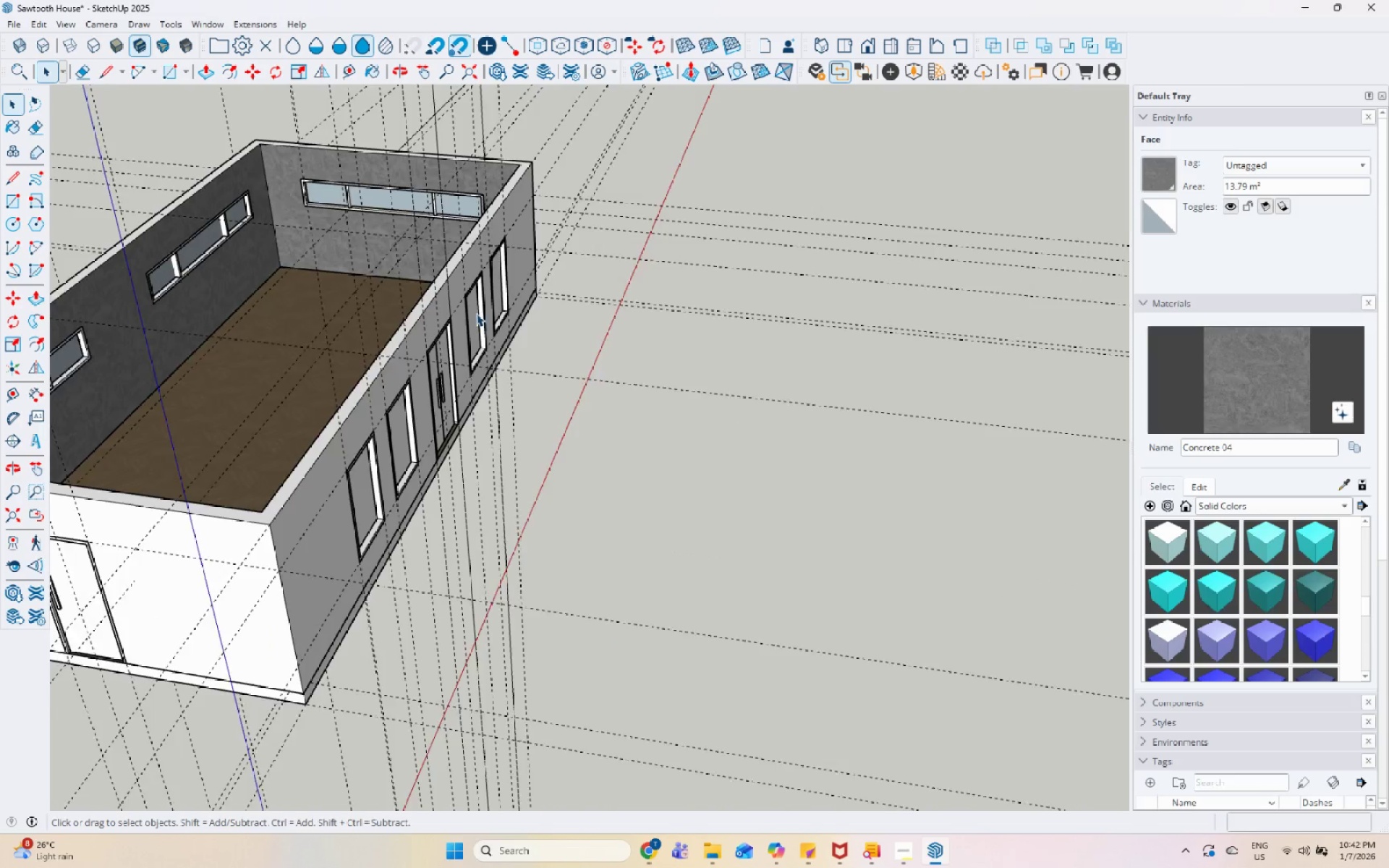 
key(Escape)
 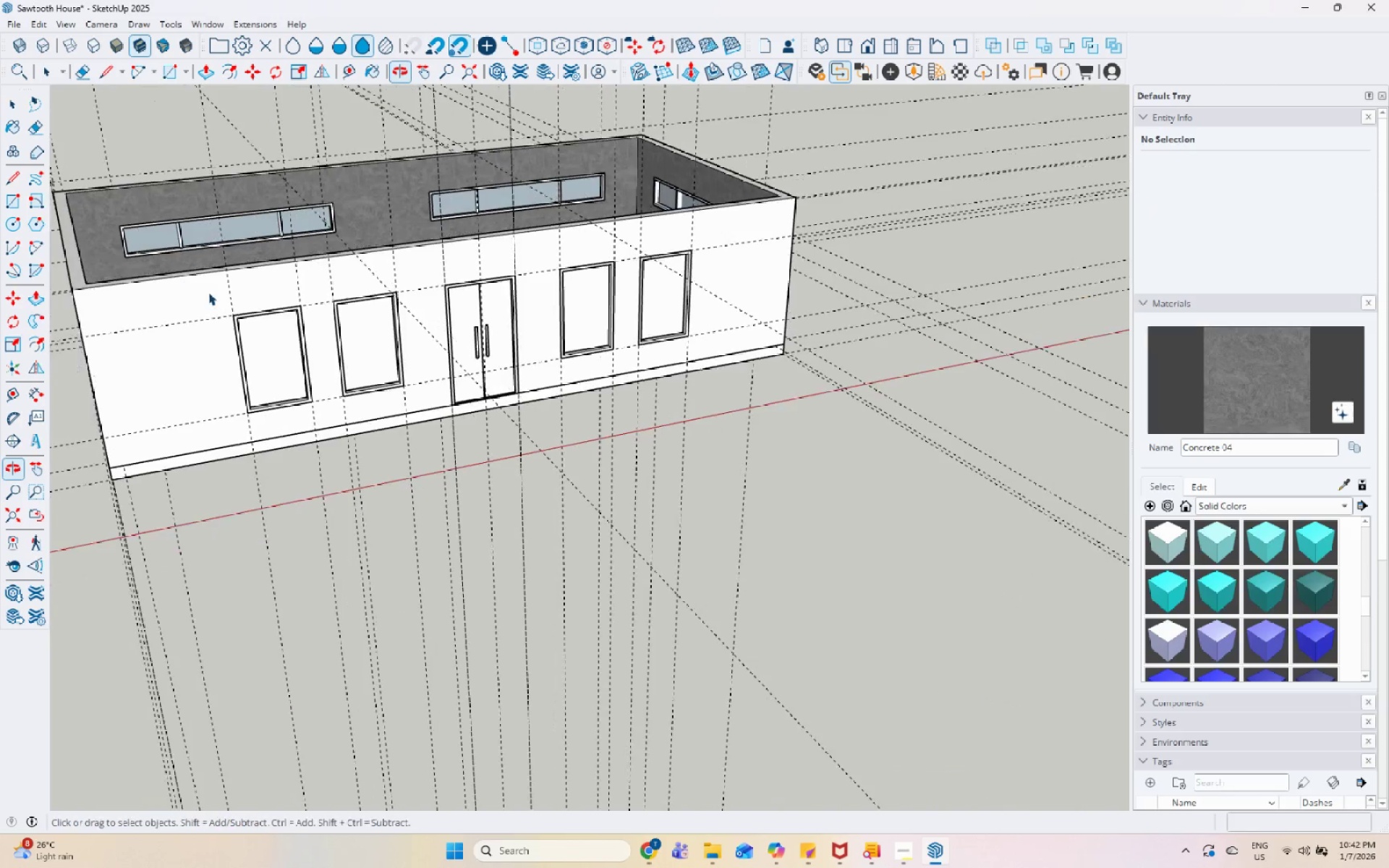 
scroll: coordinate [476, 313], scroll_direction: down, amount: 4.0
 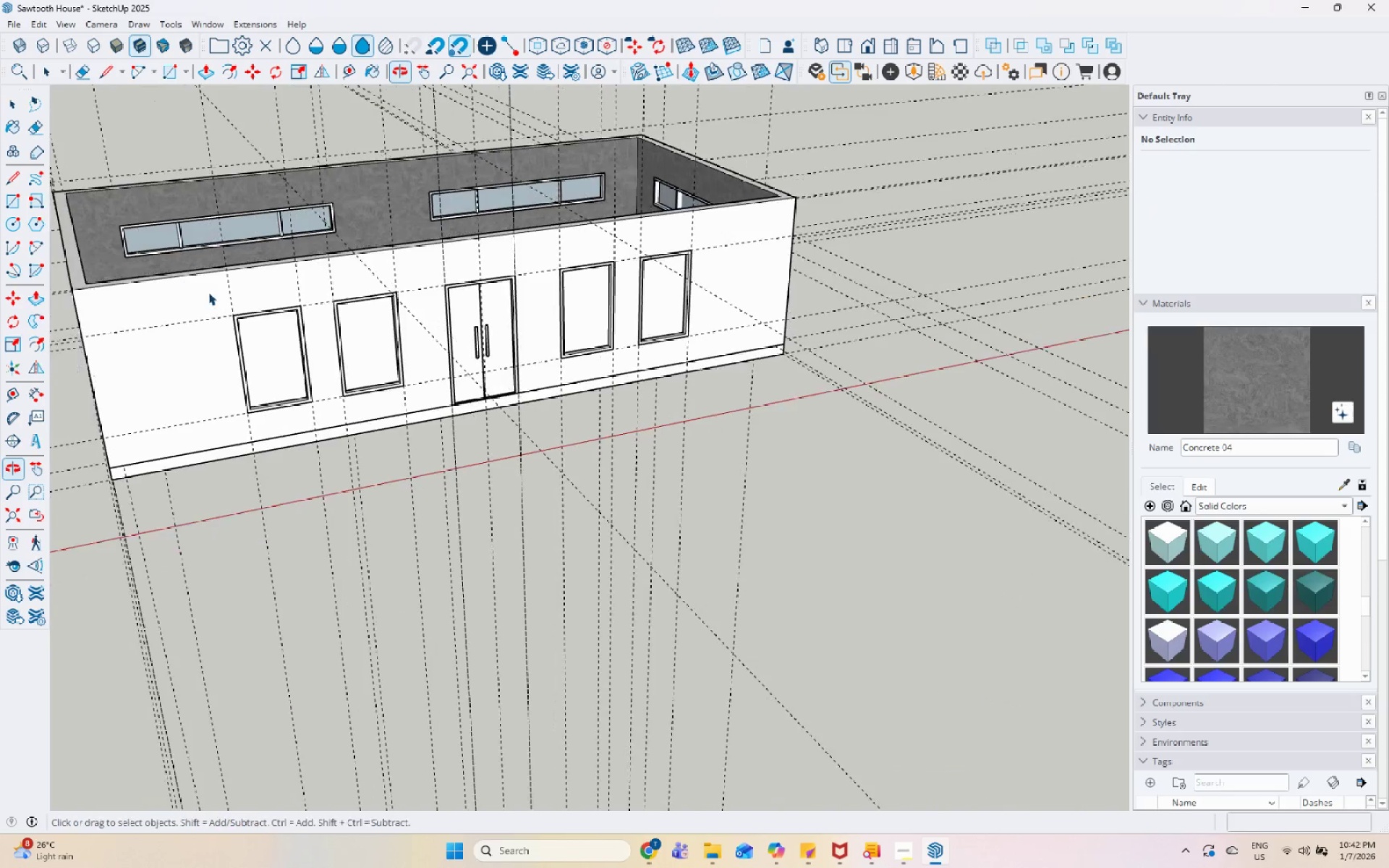 
scroll: coordinate [421, 411], scroll_direction: none, amount: 0.0
 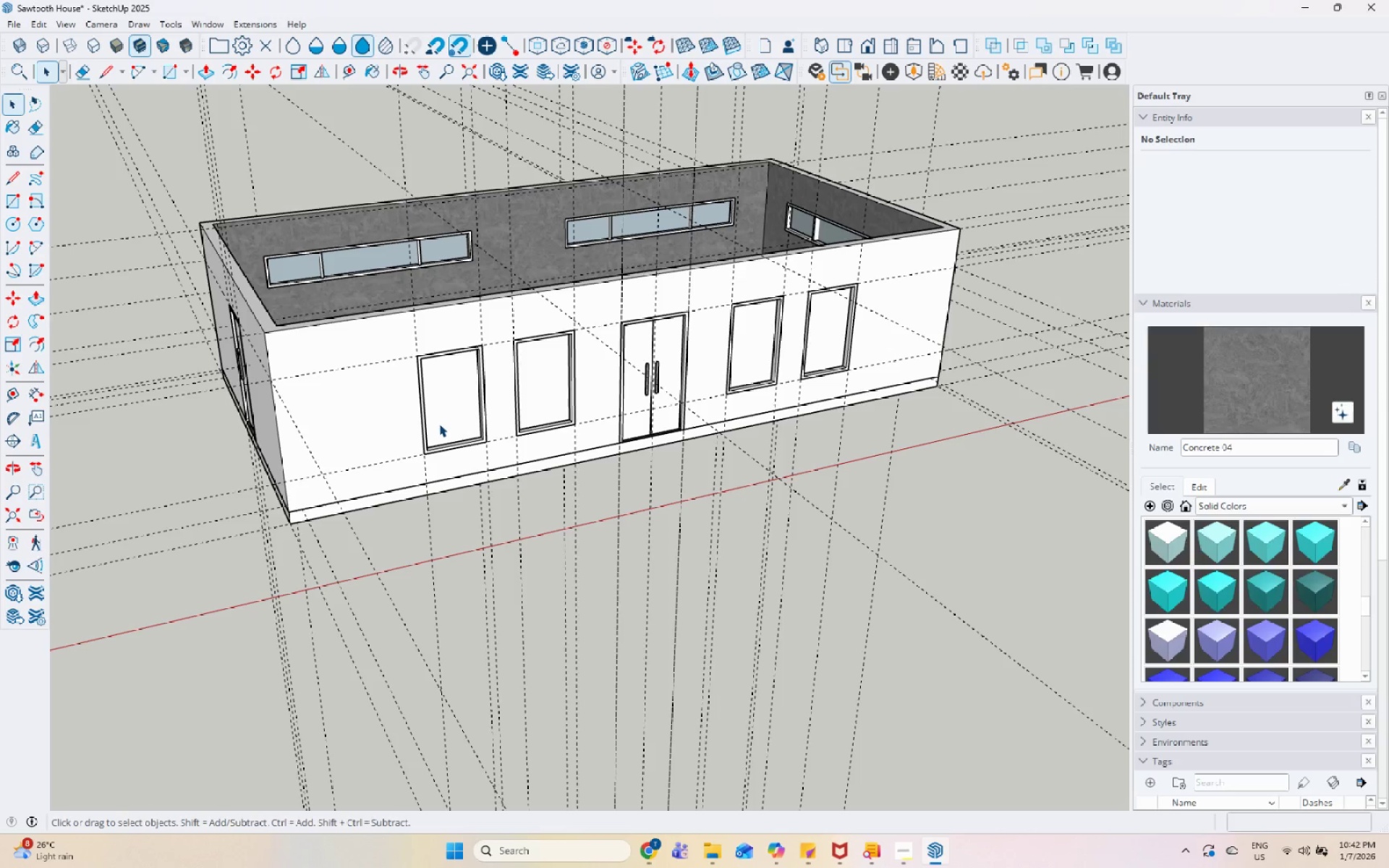 
wait(6.46)
 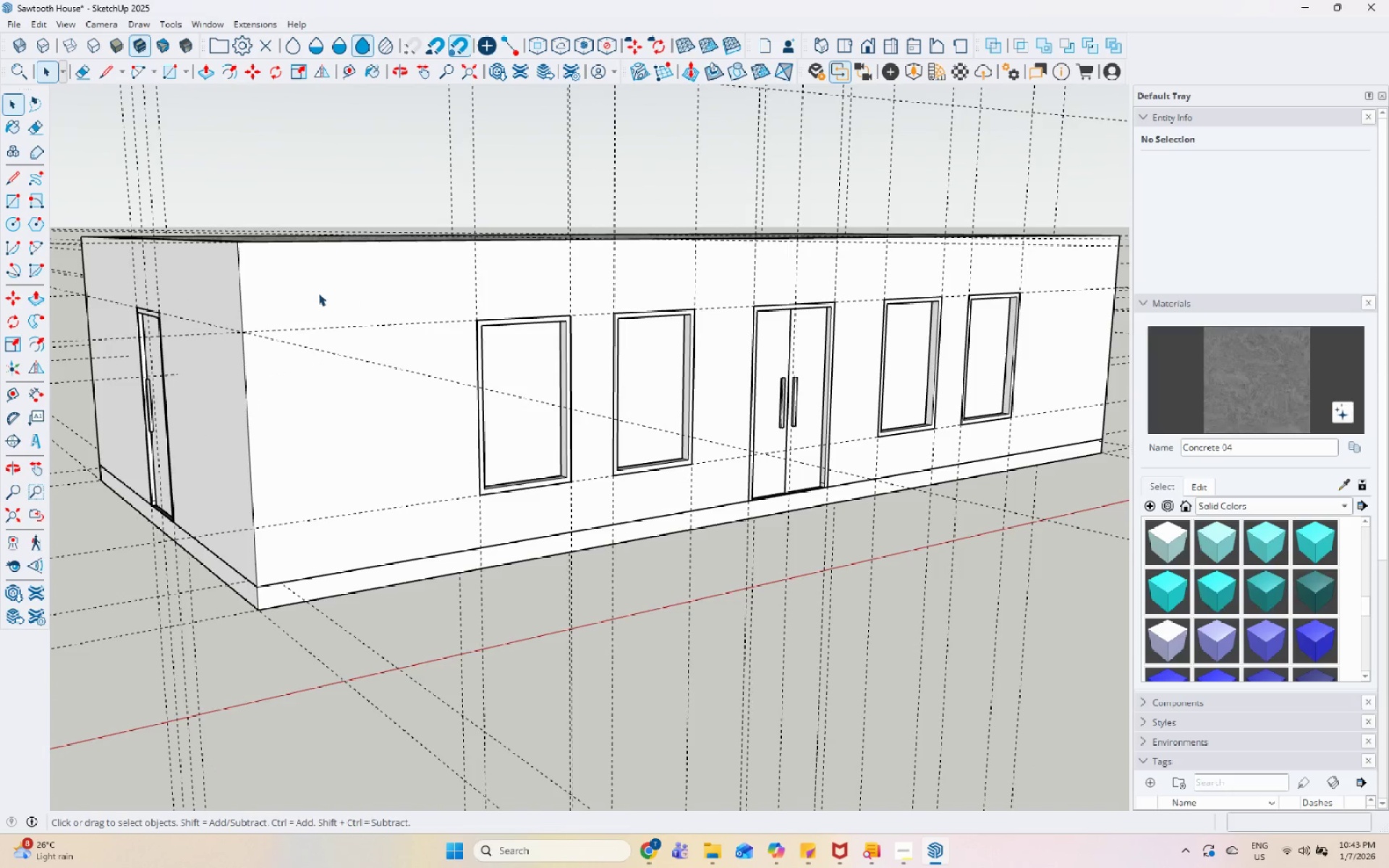 
double_click([318, 292])
 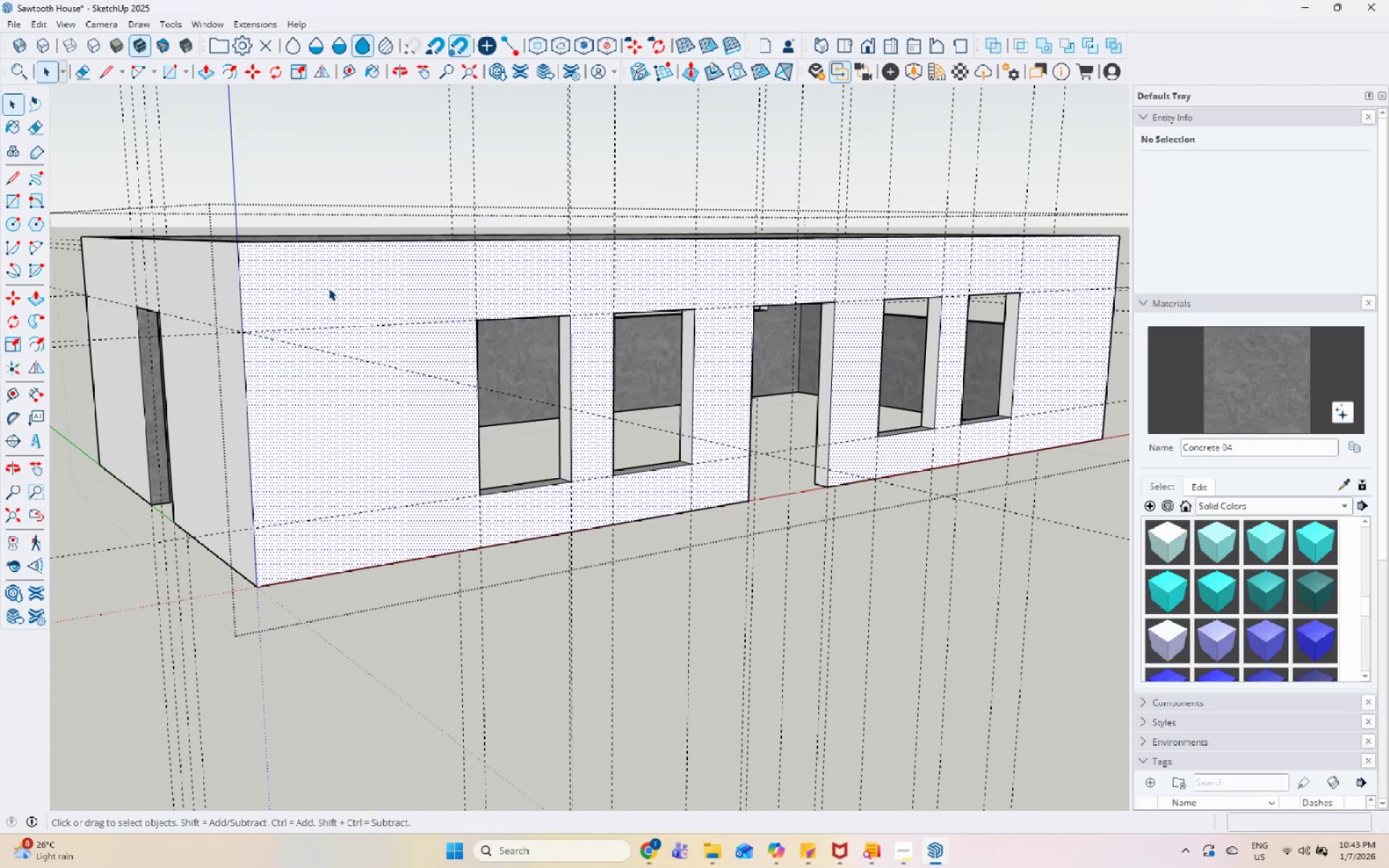 
scroll: coordinate [409, 261], scroll_direction: up, amount: 5.0
 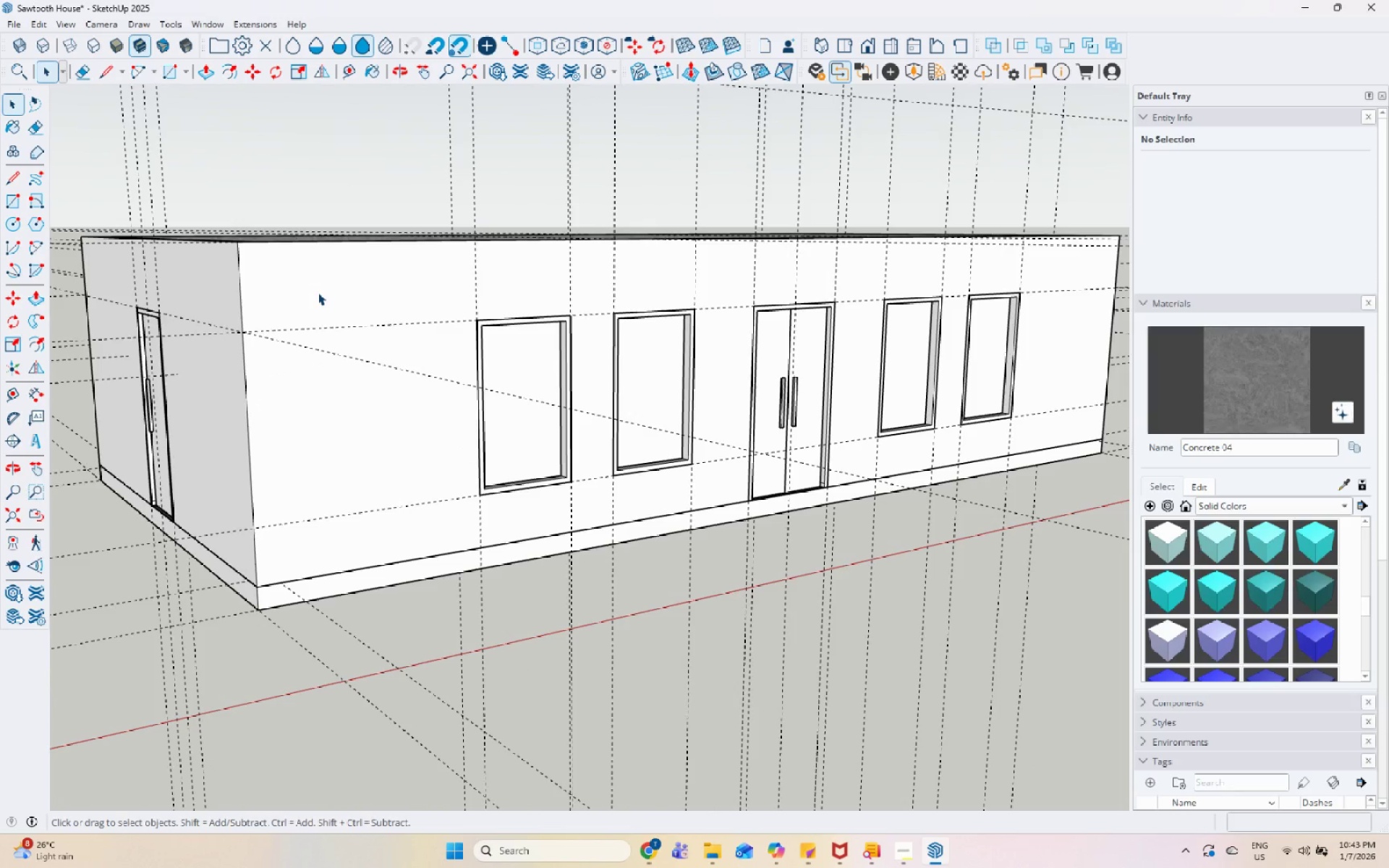 
key(Escape)
 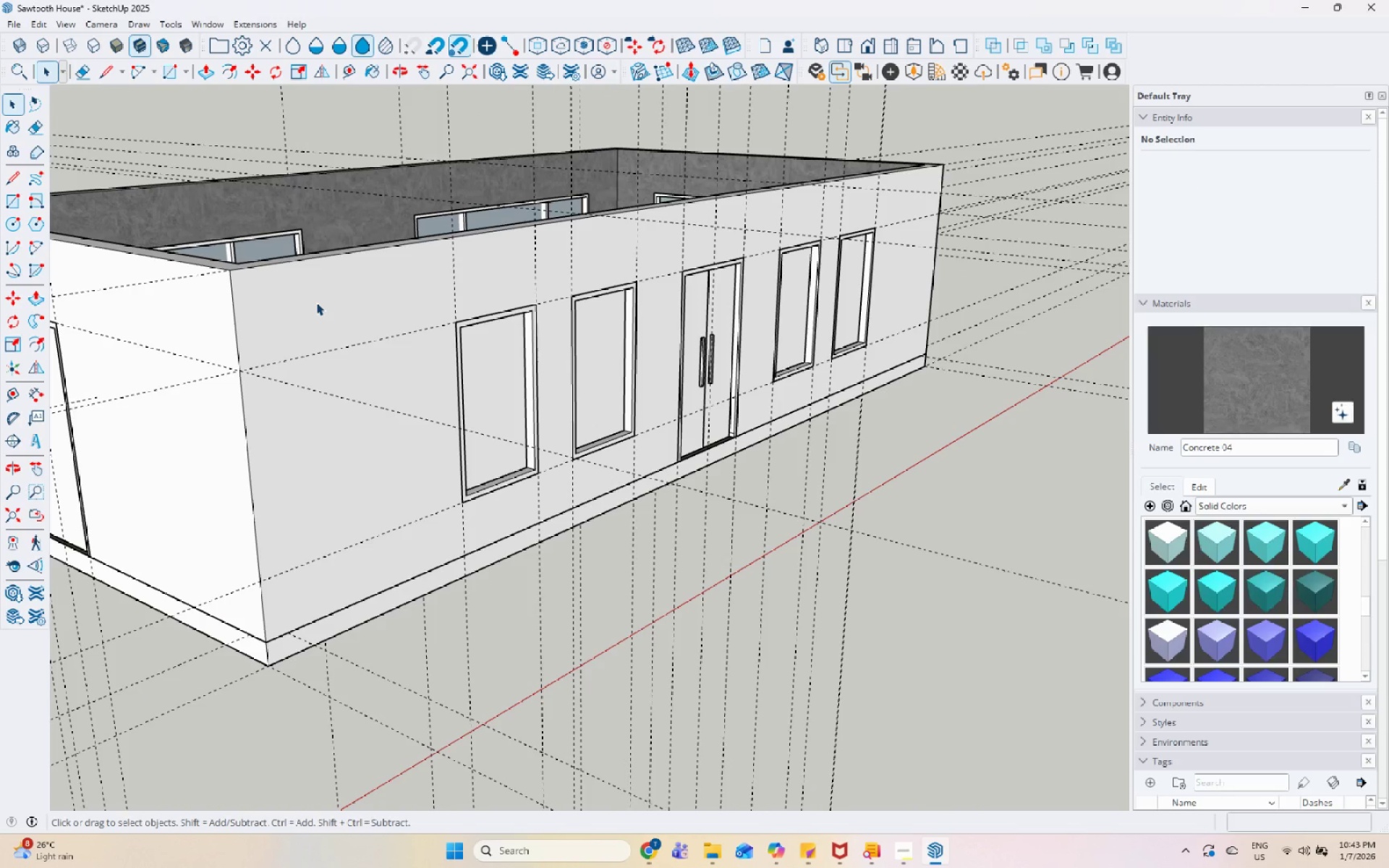 
scroll: coordinate [357, 306], scroll_direction: up, amount: 1.0
 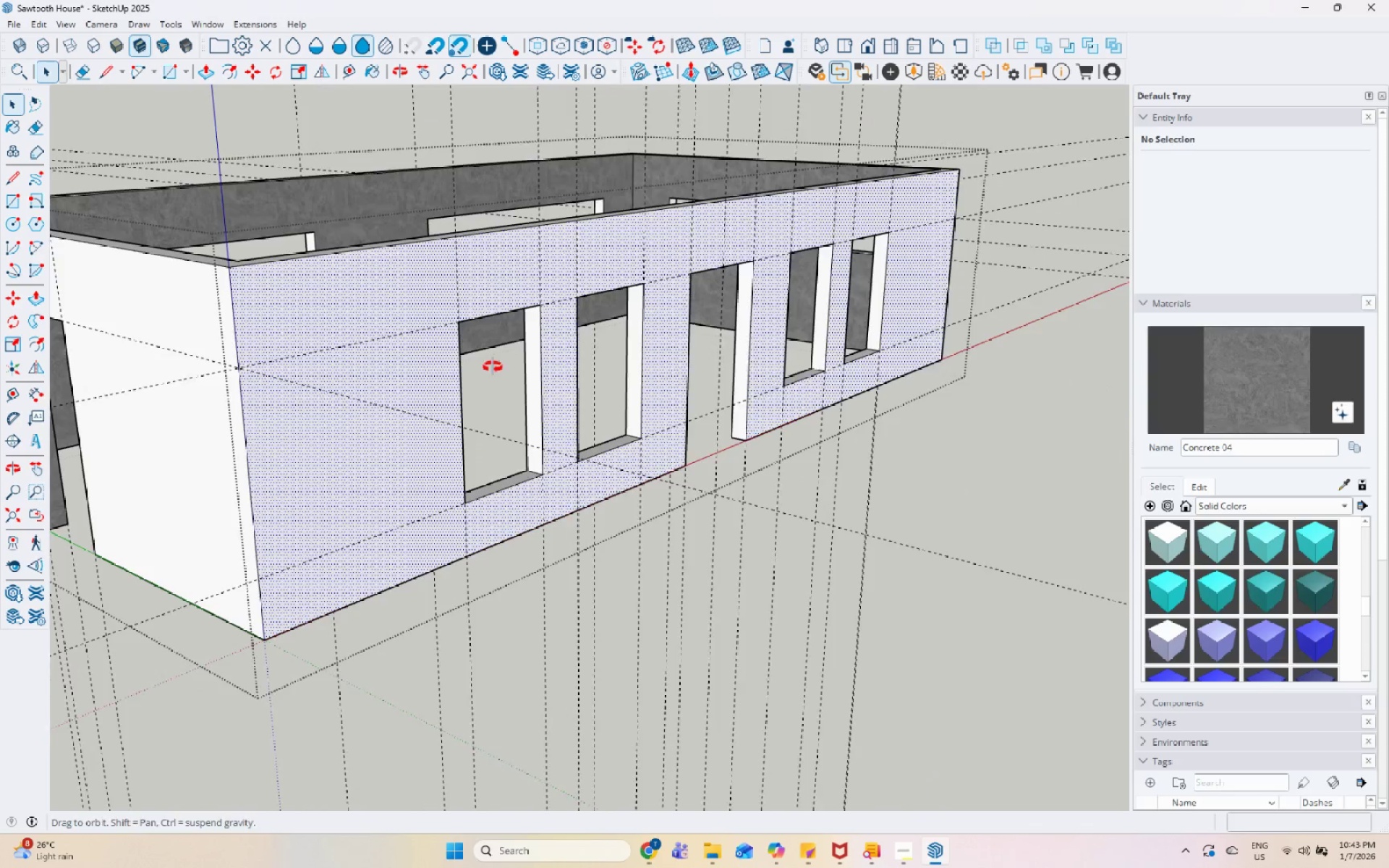 
key(Escape)
 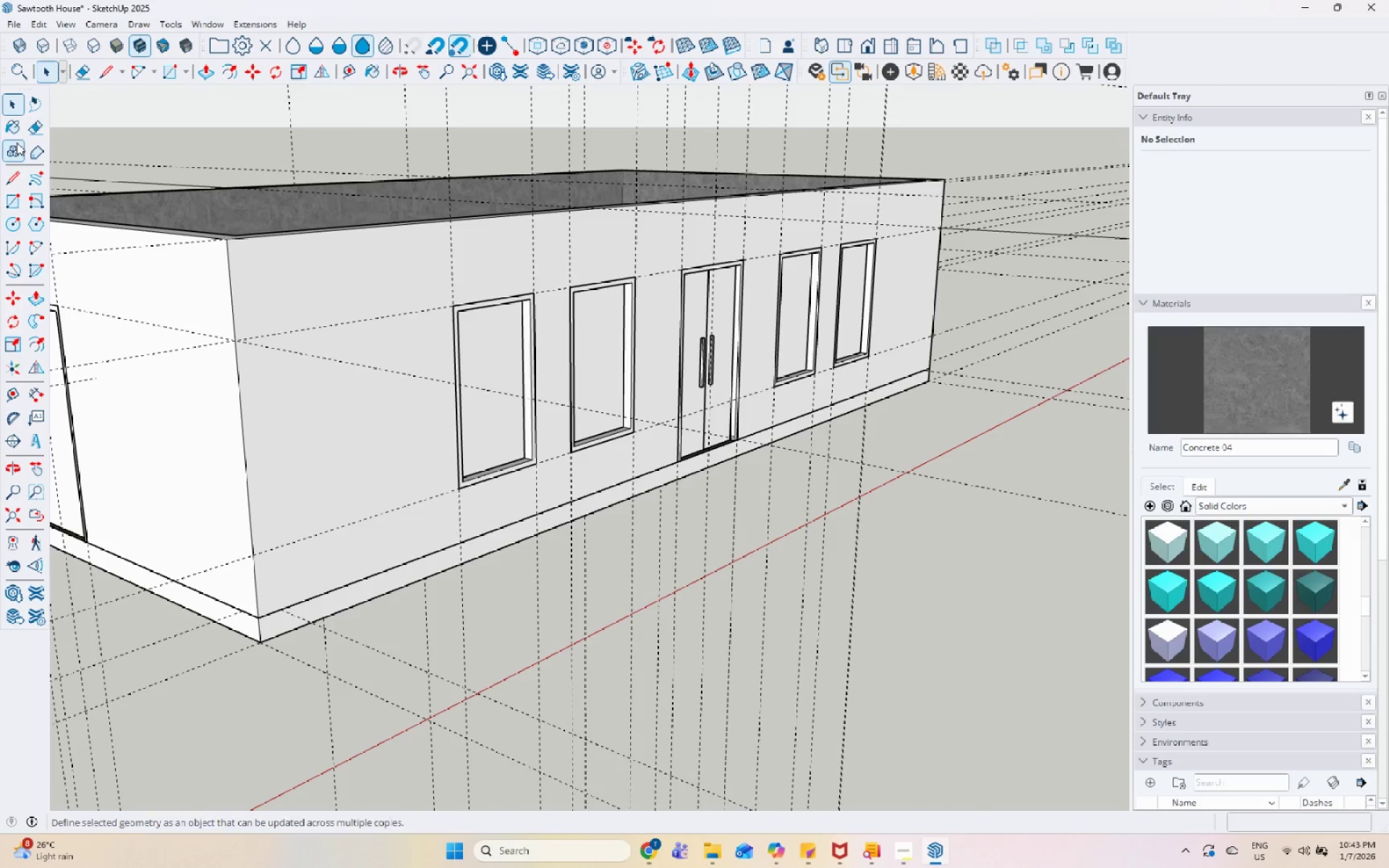 
left_click_drag(start_coordinate=[11, 204], to_coordinate=[18, 204])
 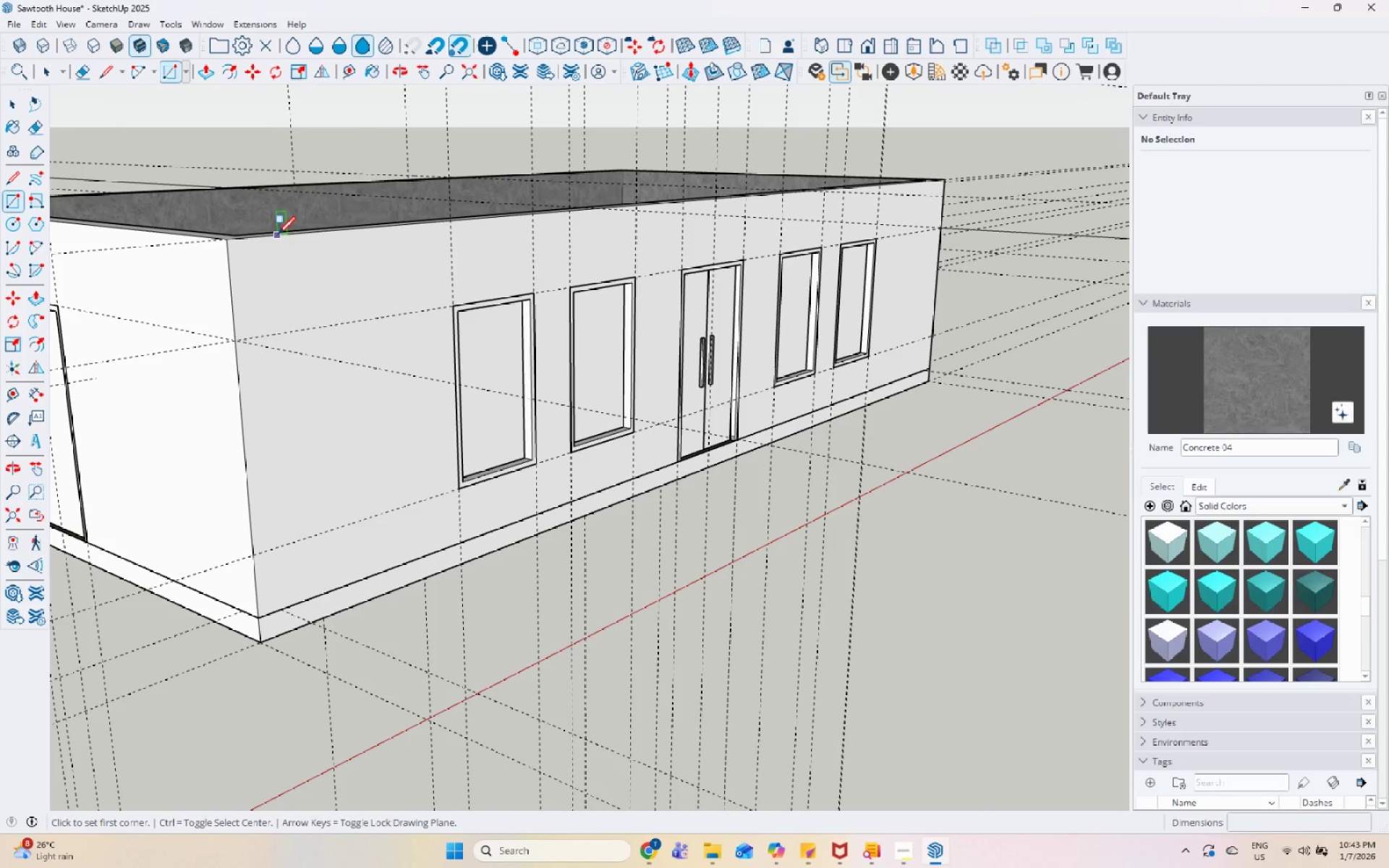 
left_click_drag(start_coordinate=[278, 236], to_coordinate=[278, 239])
 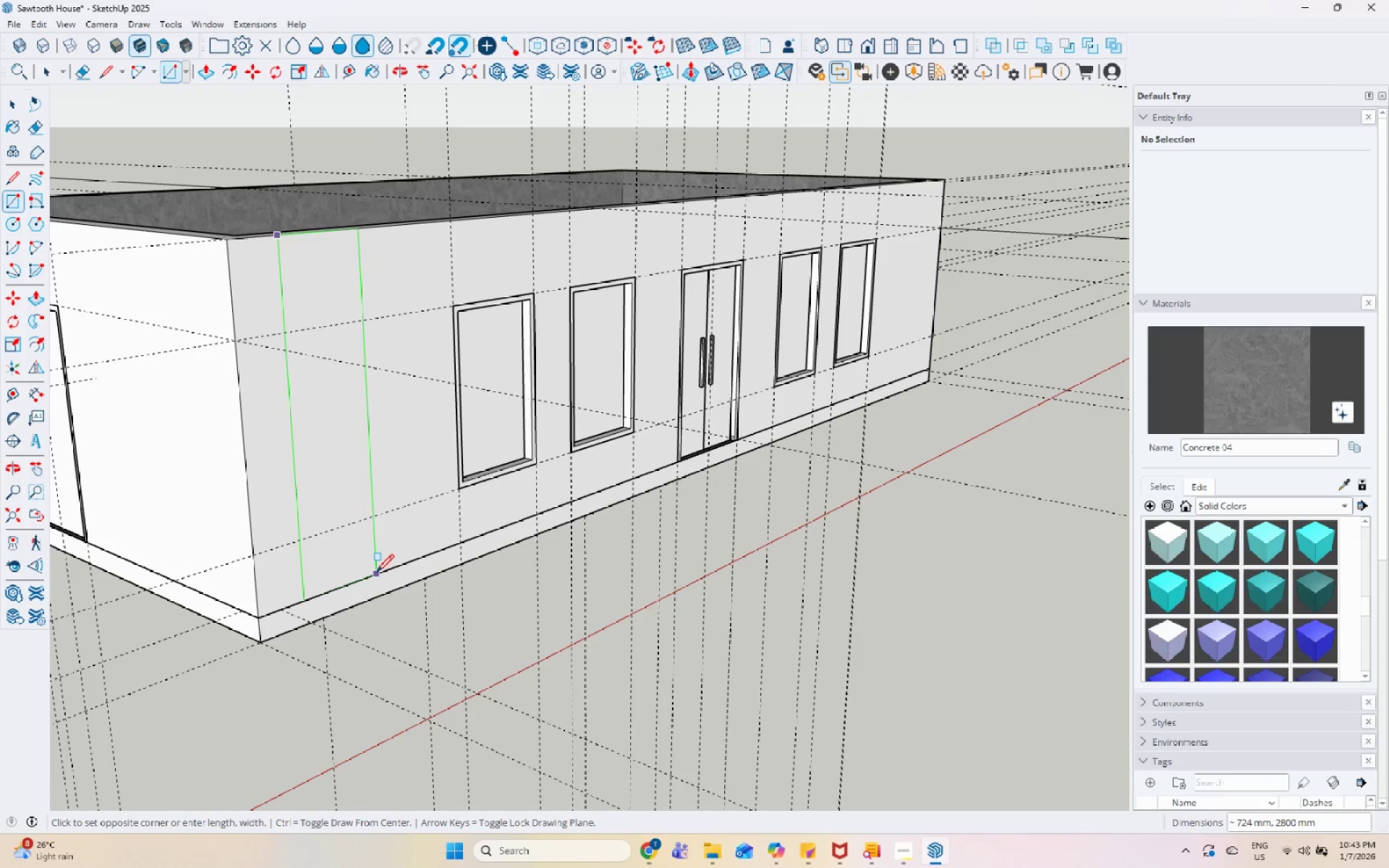 
left_click([386, 572])
 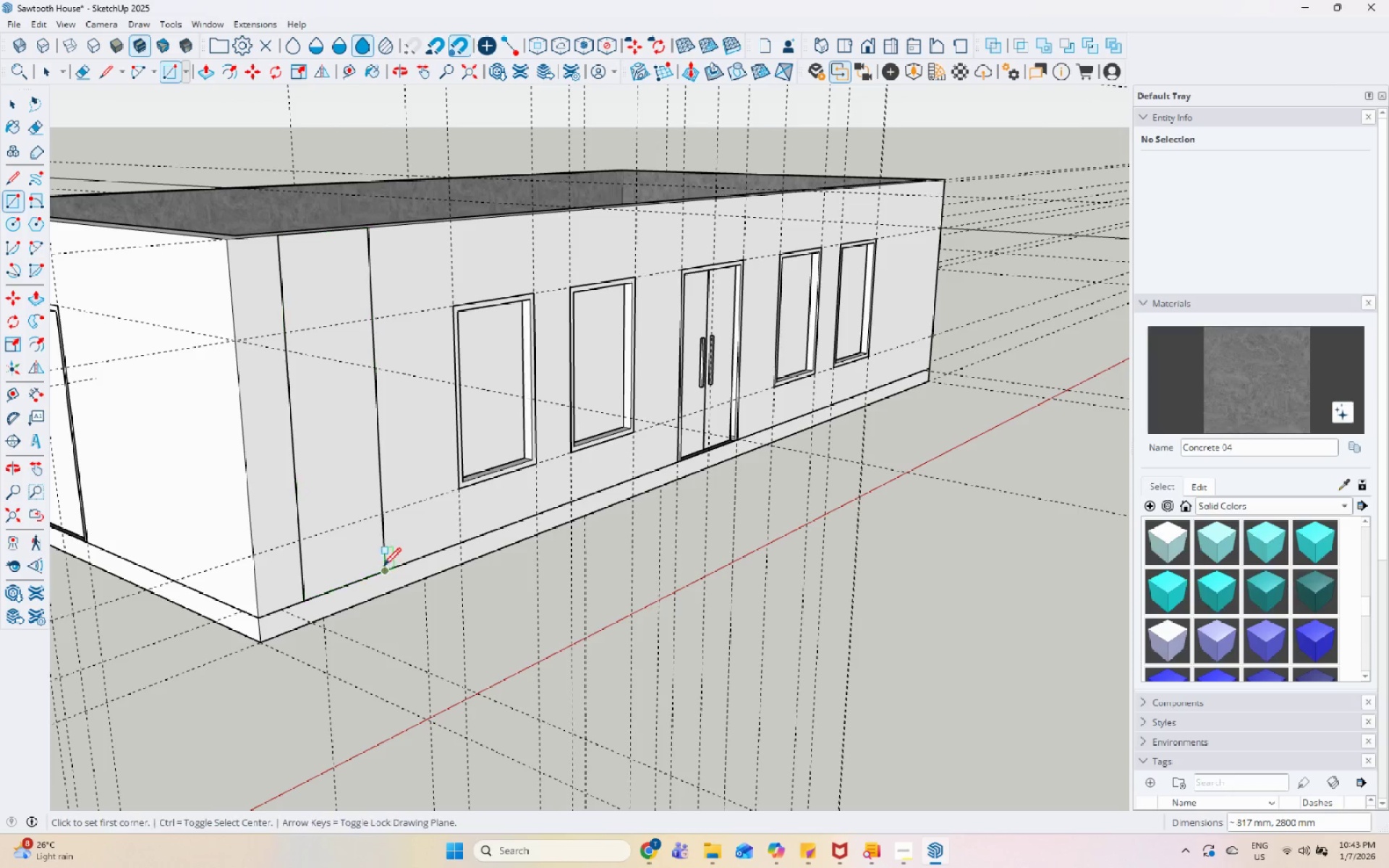 
key(Space)
 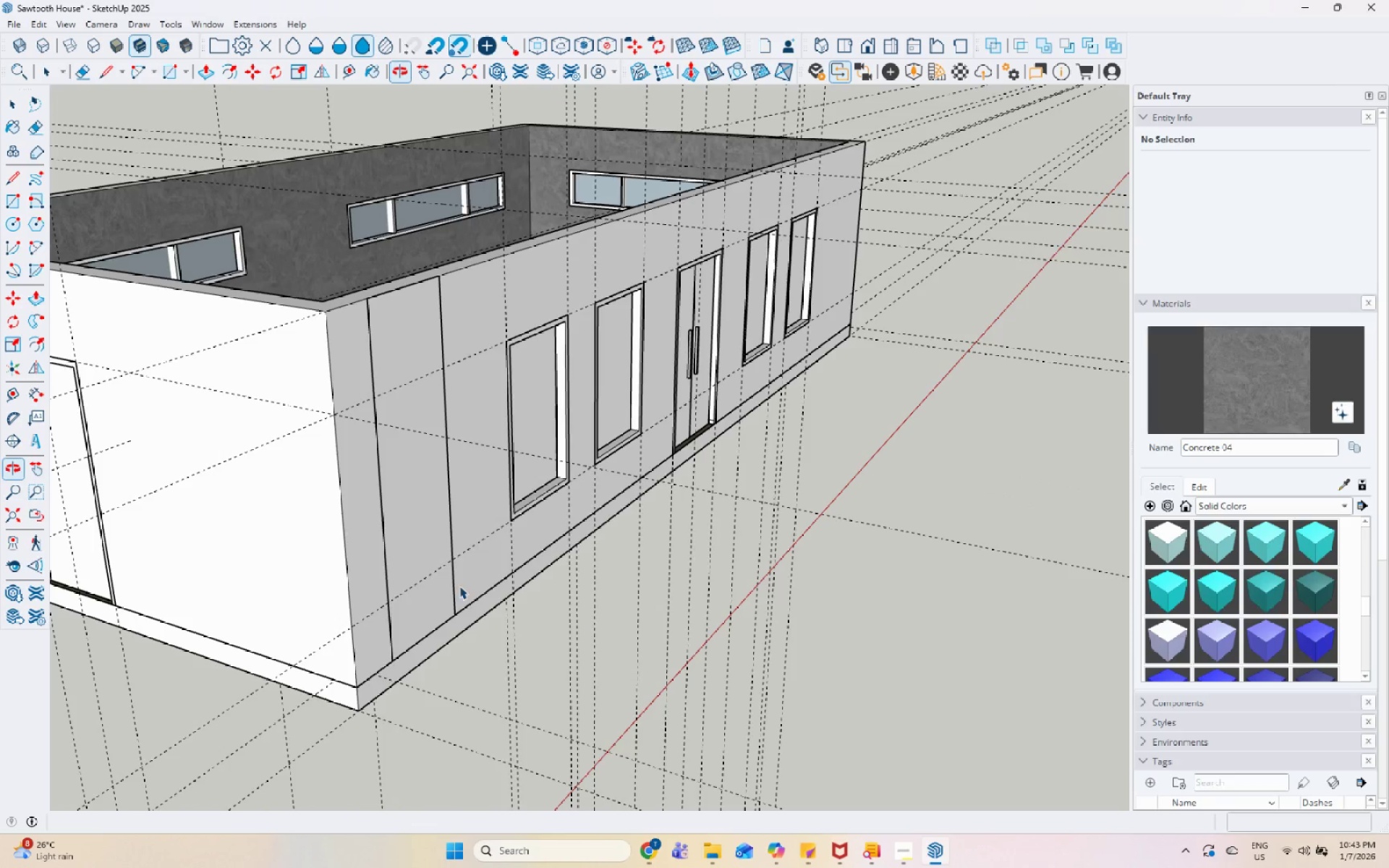 
left_click([399, 477])
 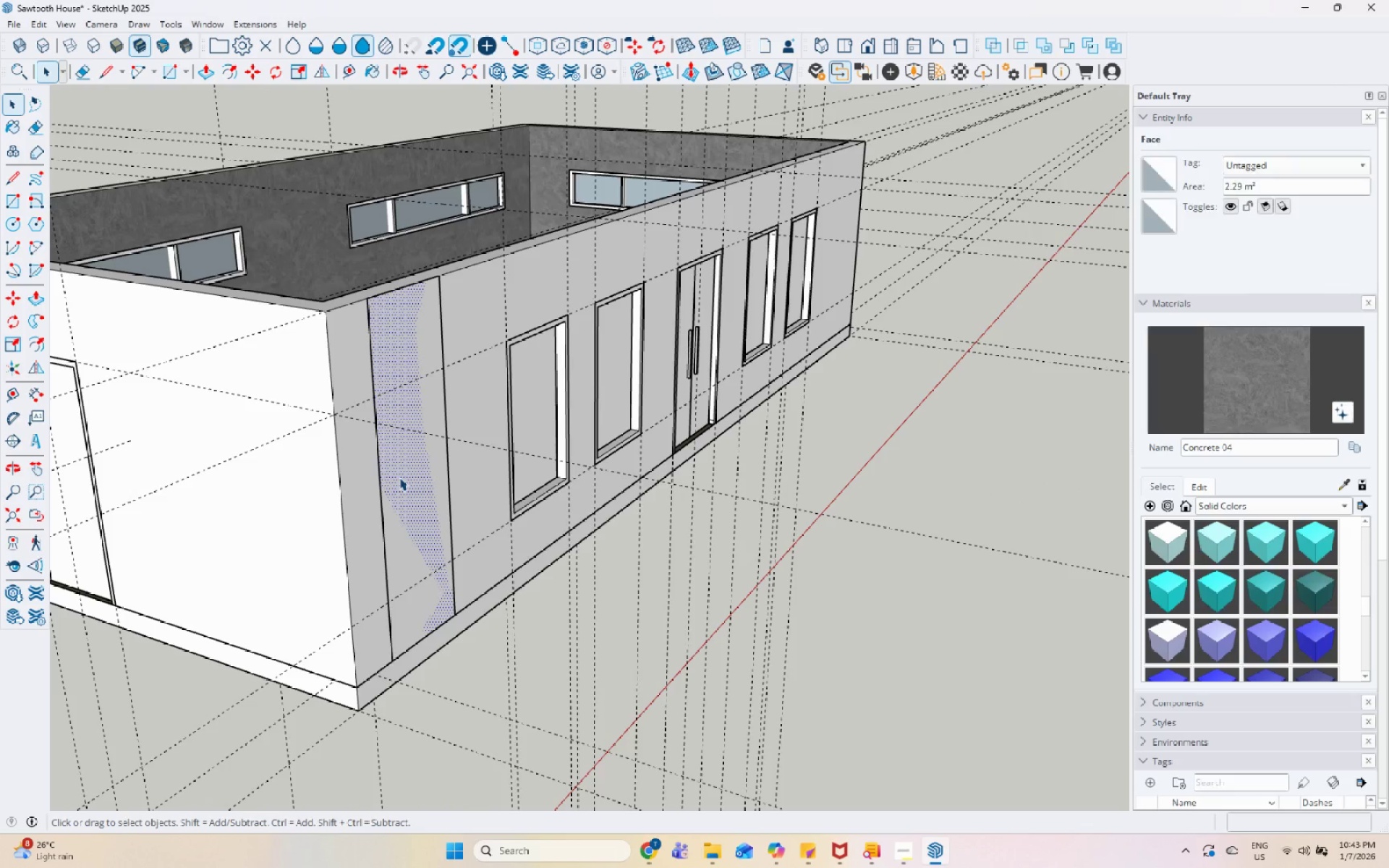 
key(P)
 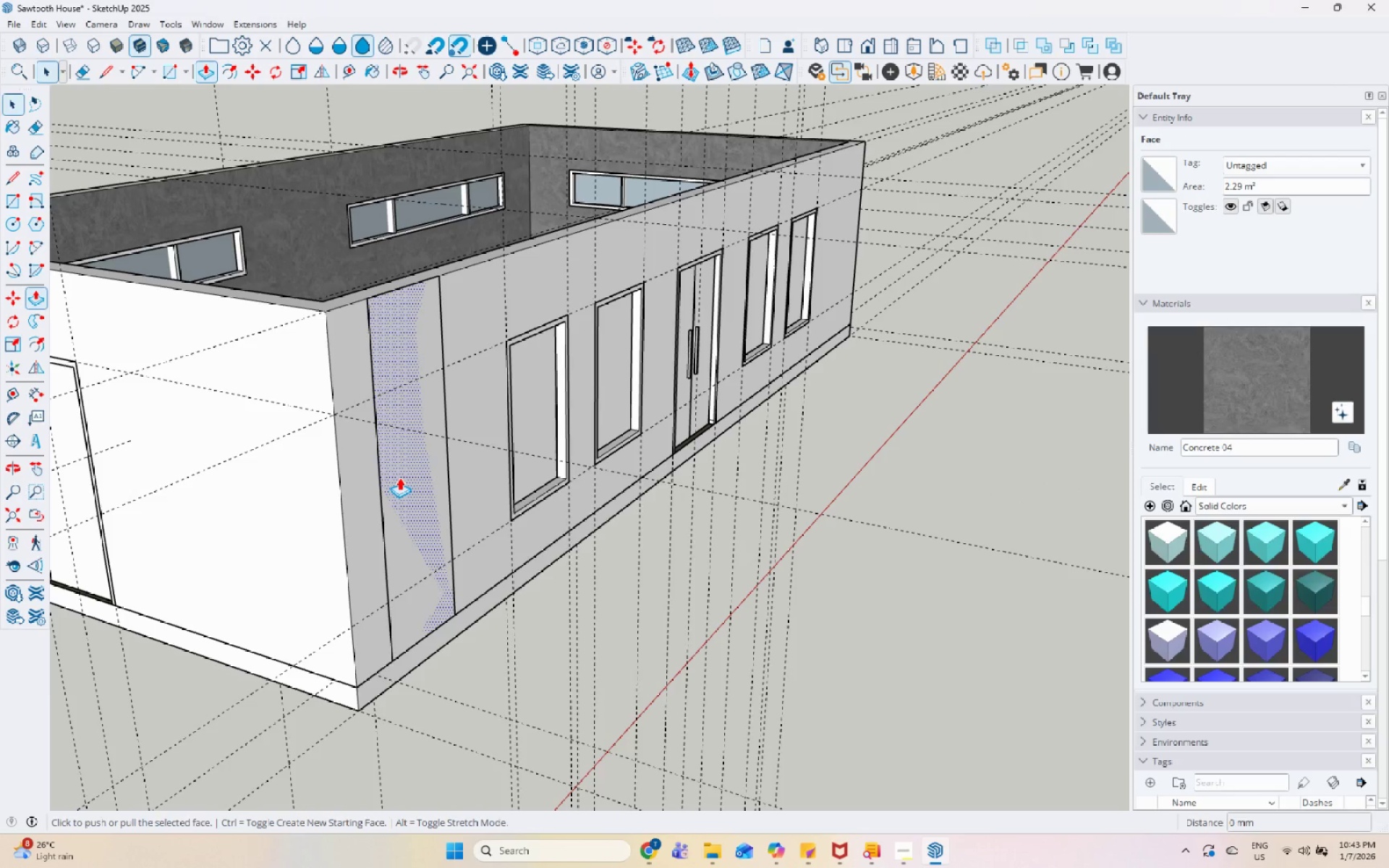 
left_click([399, 477])
 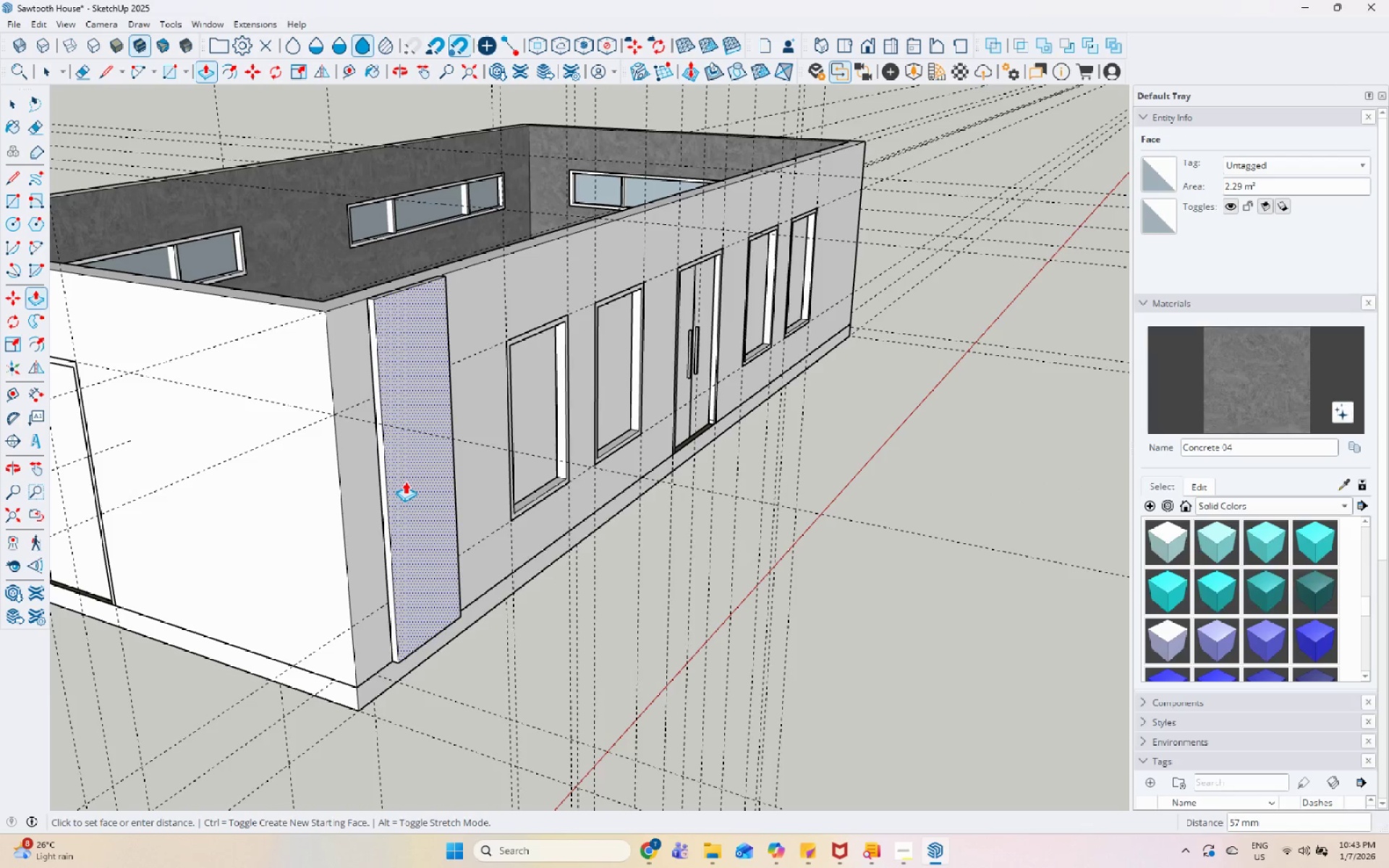 
key(Numpad5)
 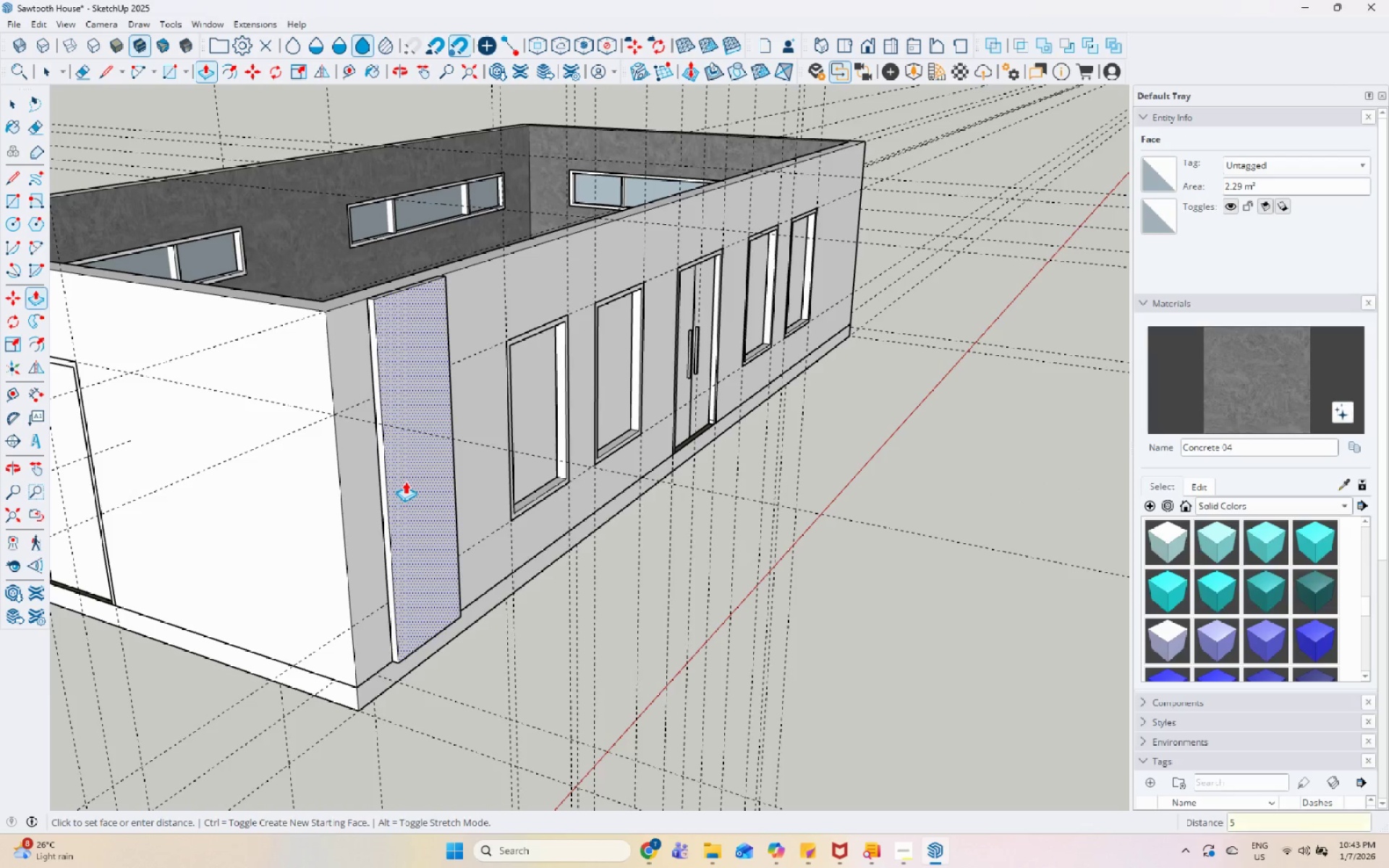 
key(Numpad0)
 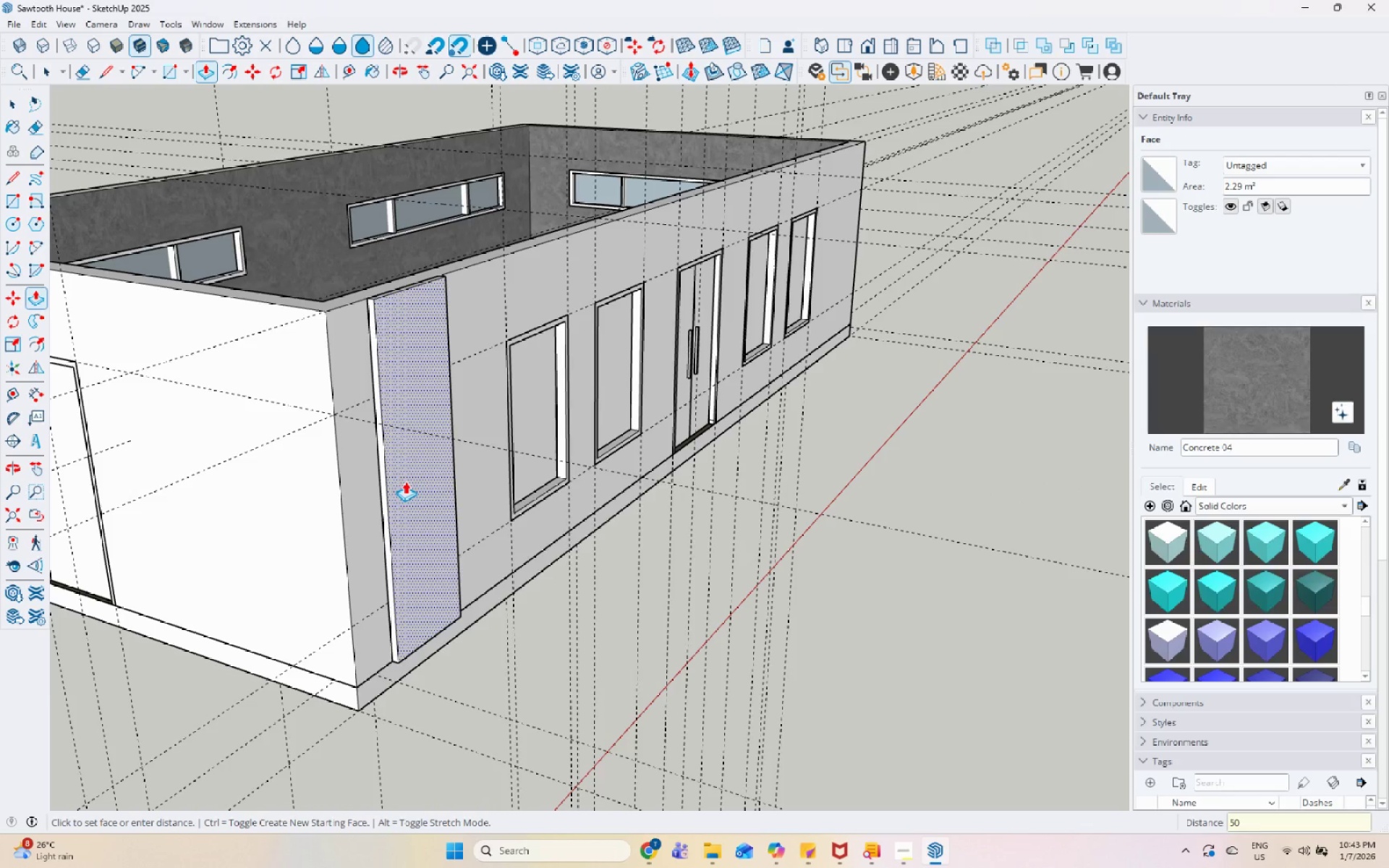 
key(Enter)
 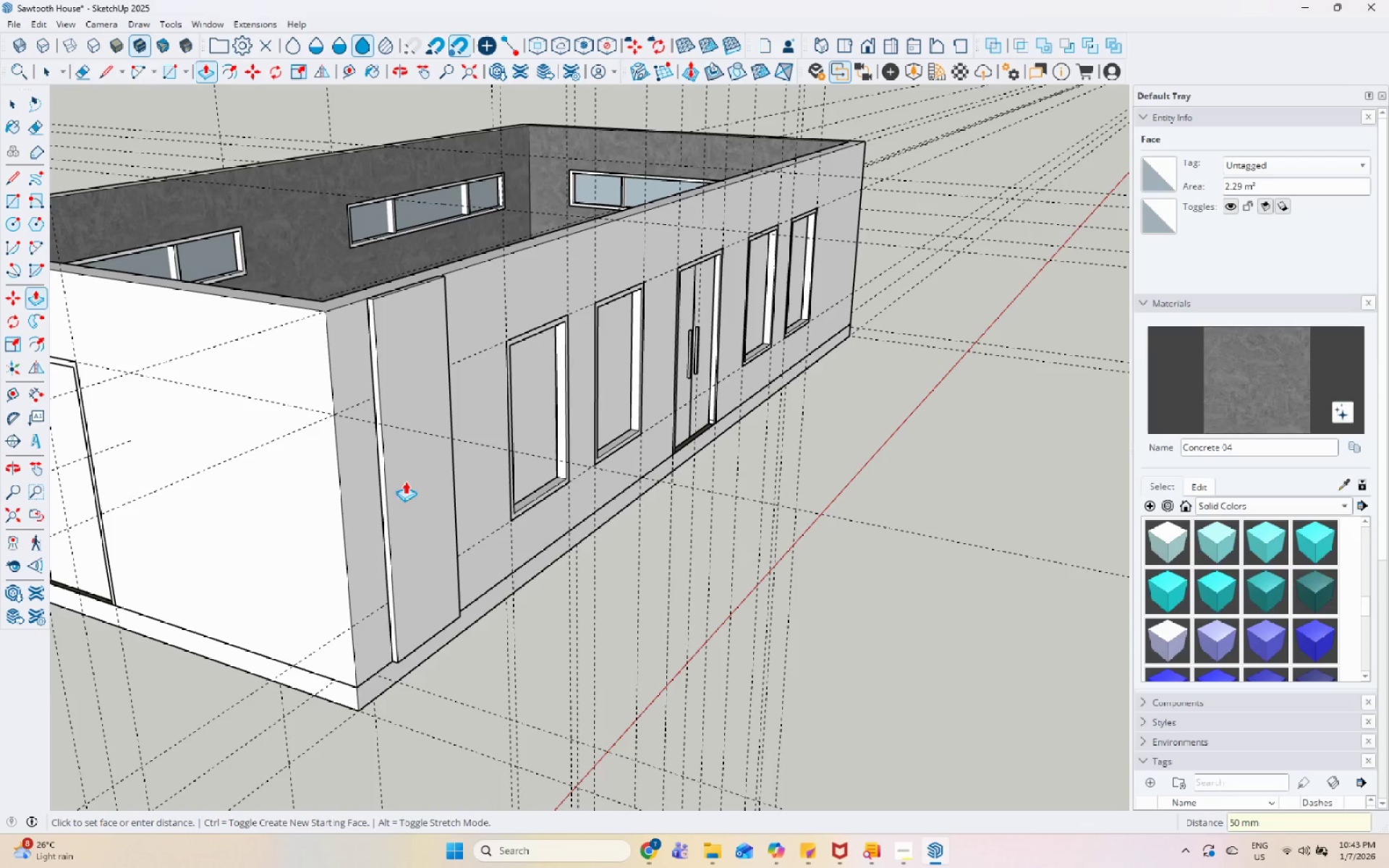 
key(Space)
 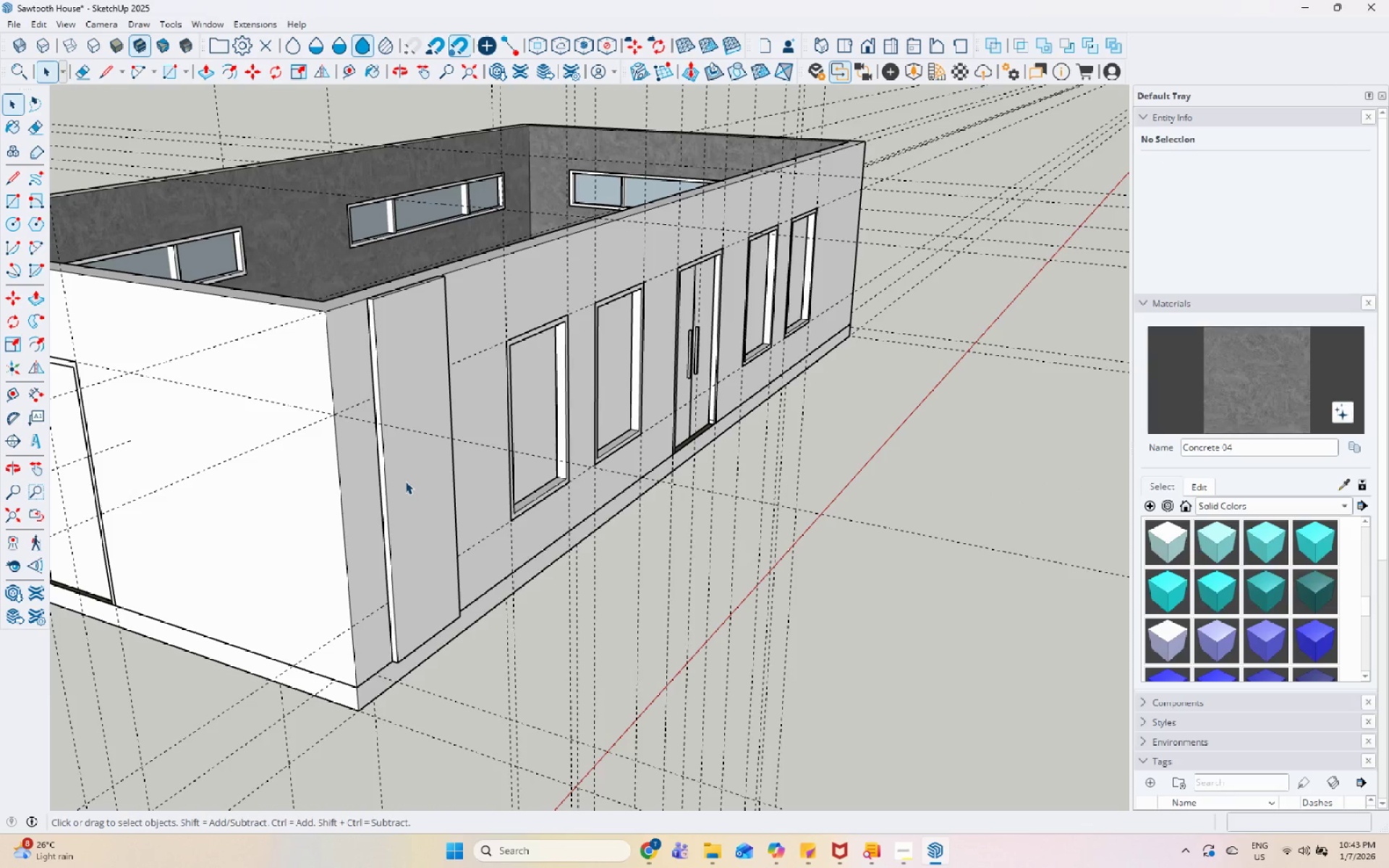 
double_click([405, 481])
 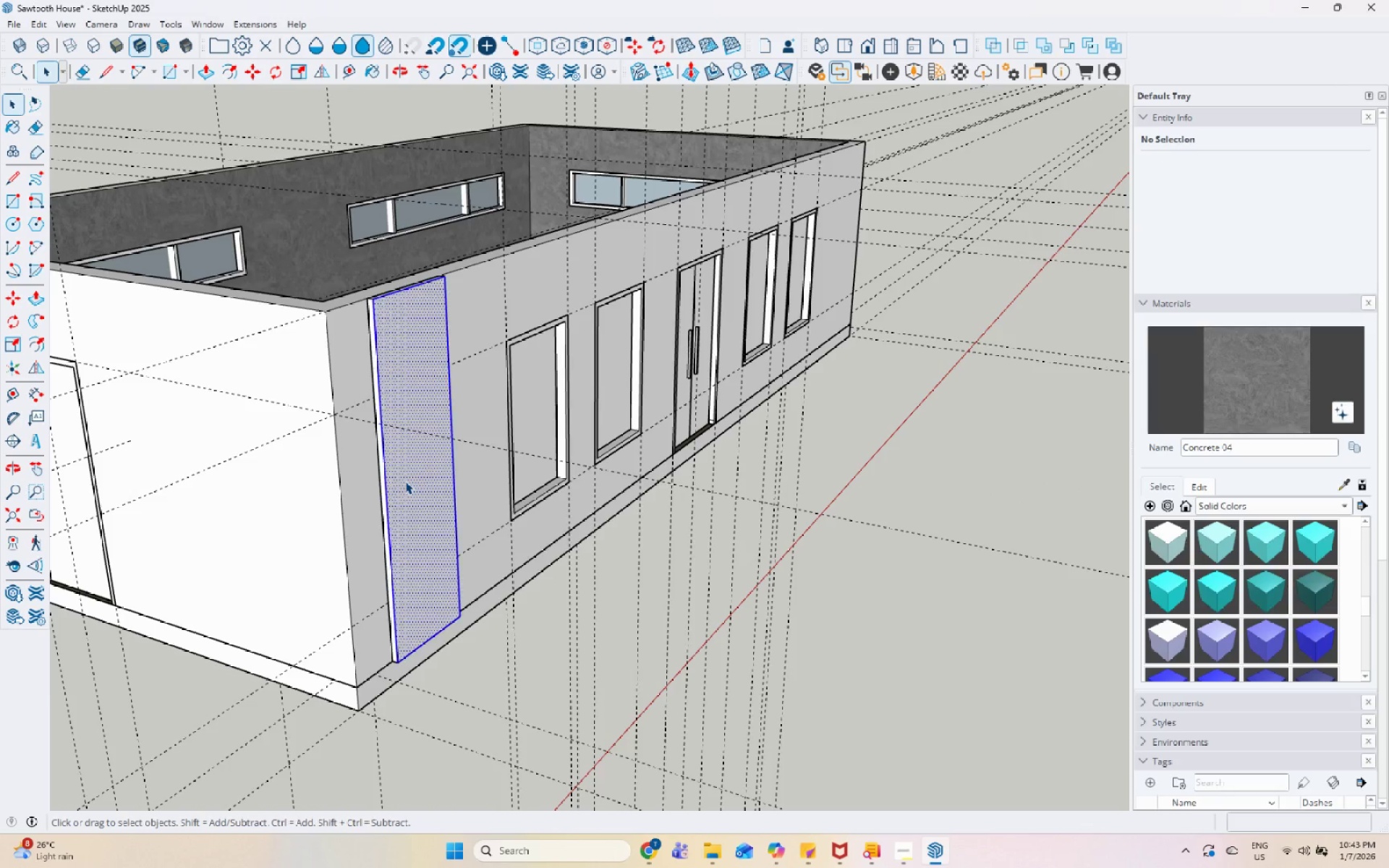 
triple_click([405, 480])
 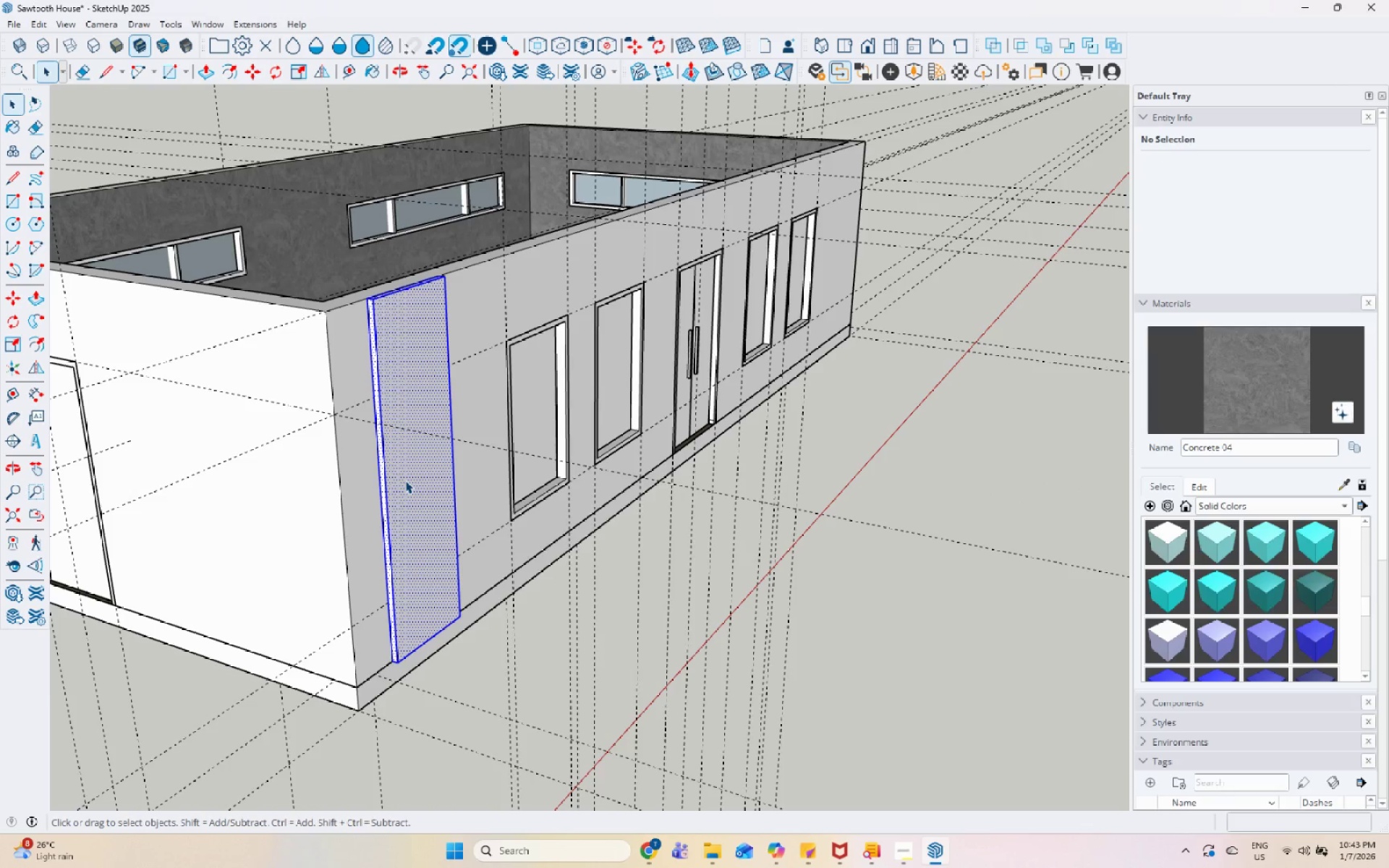 
right_click([405, 480])
 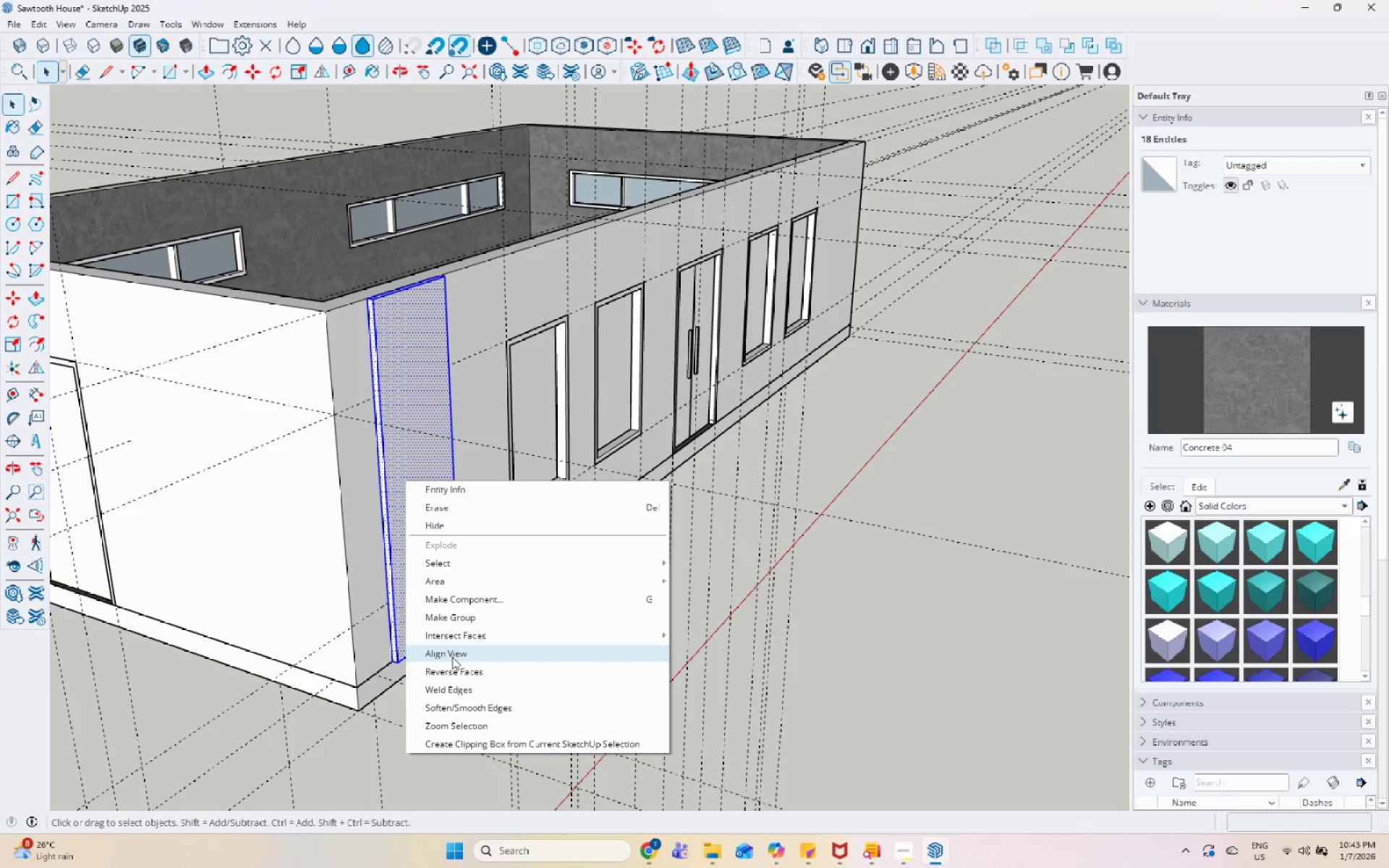 
left_click([458, 625])
 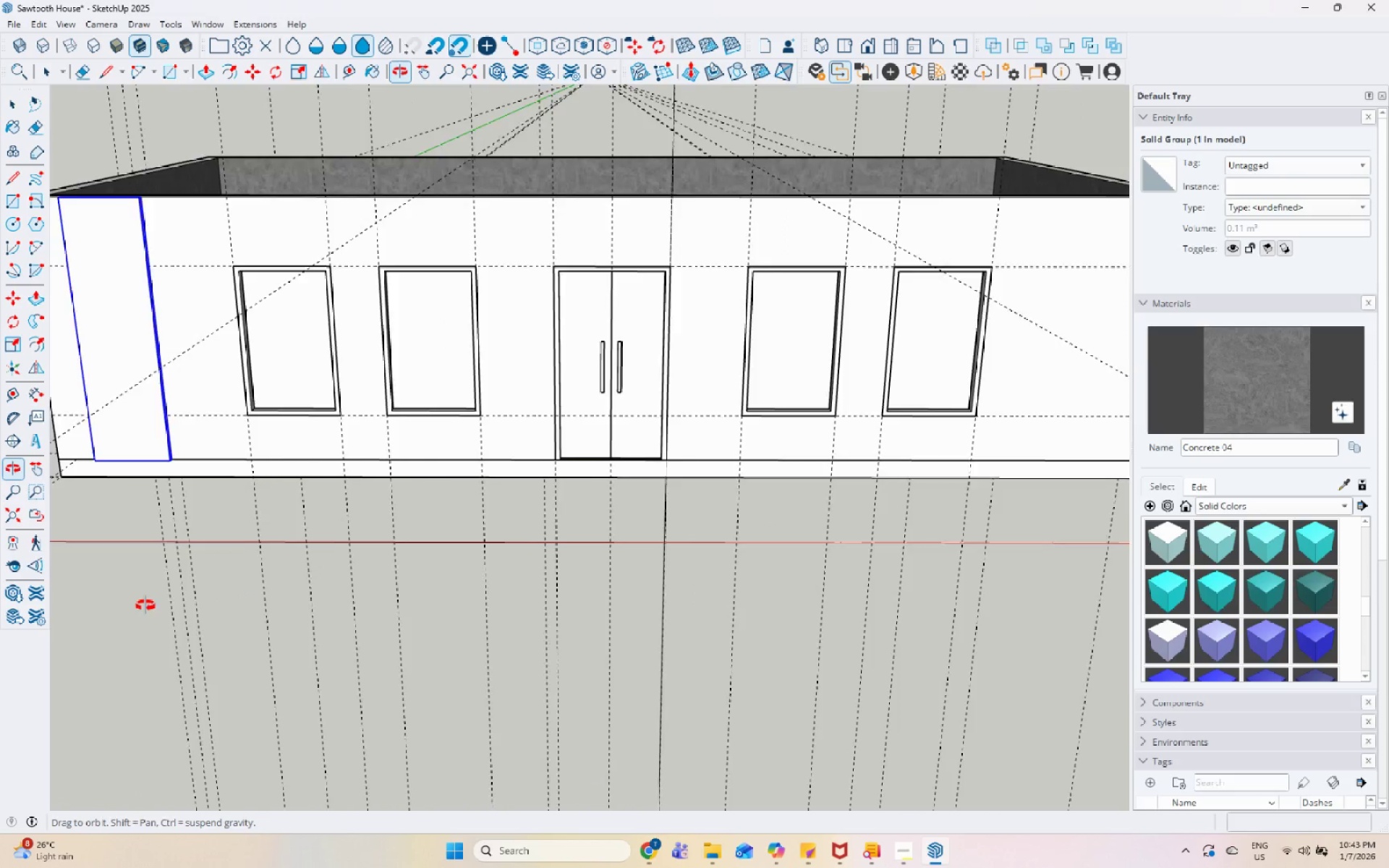 
key(M)
 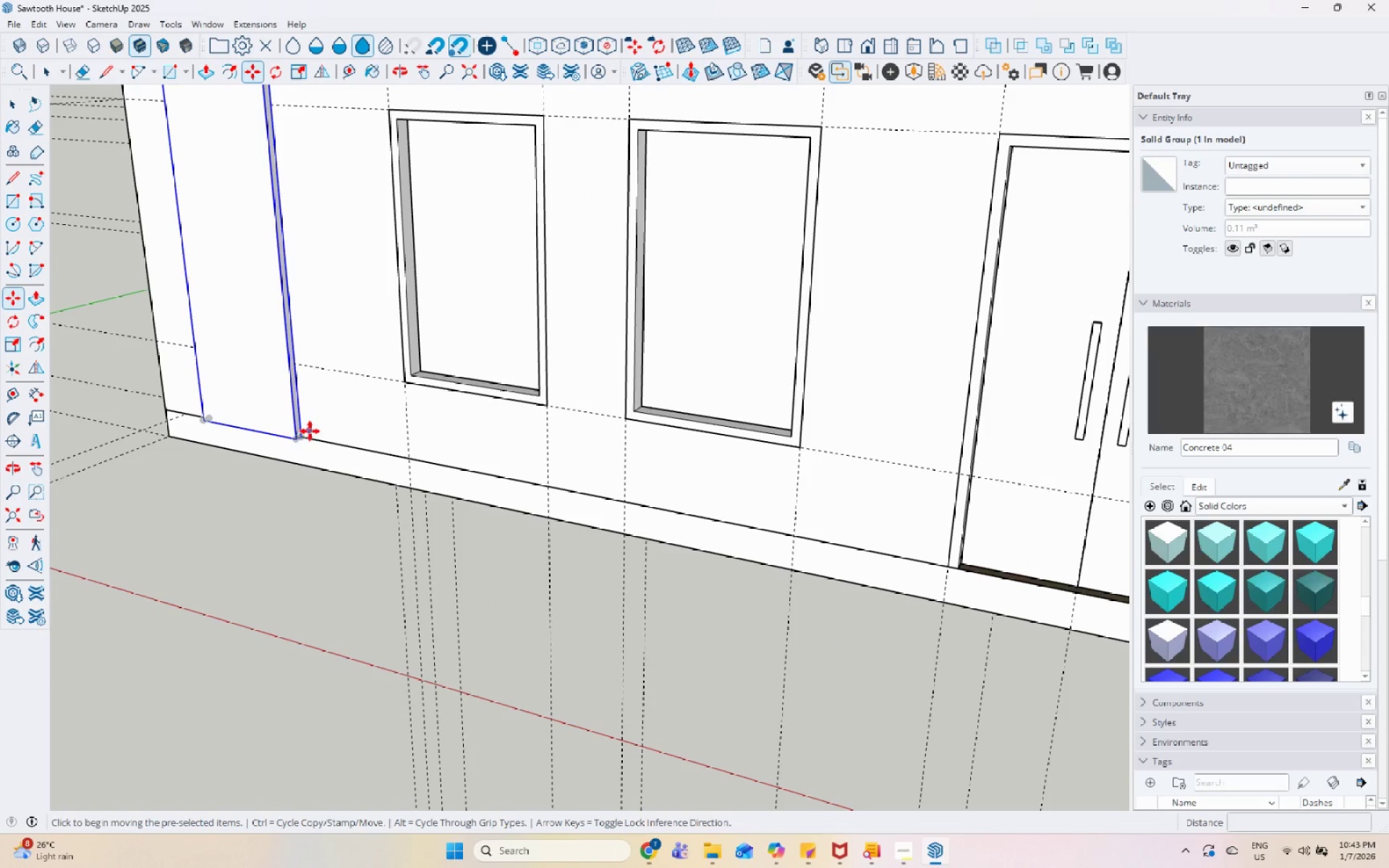 
scroll: coordinate [315, 404], scroll_direction: up, amount: 6.0
 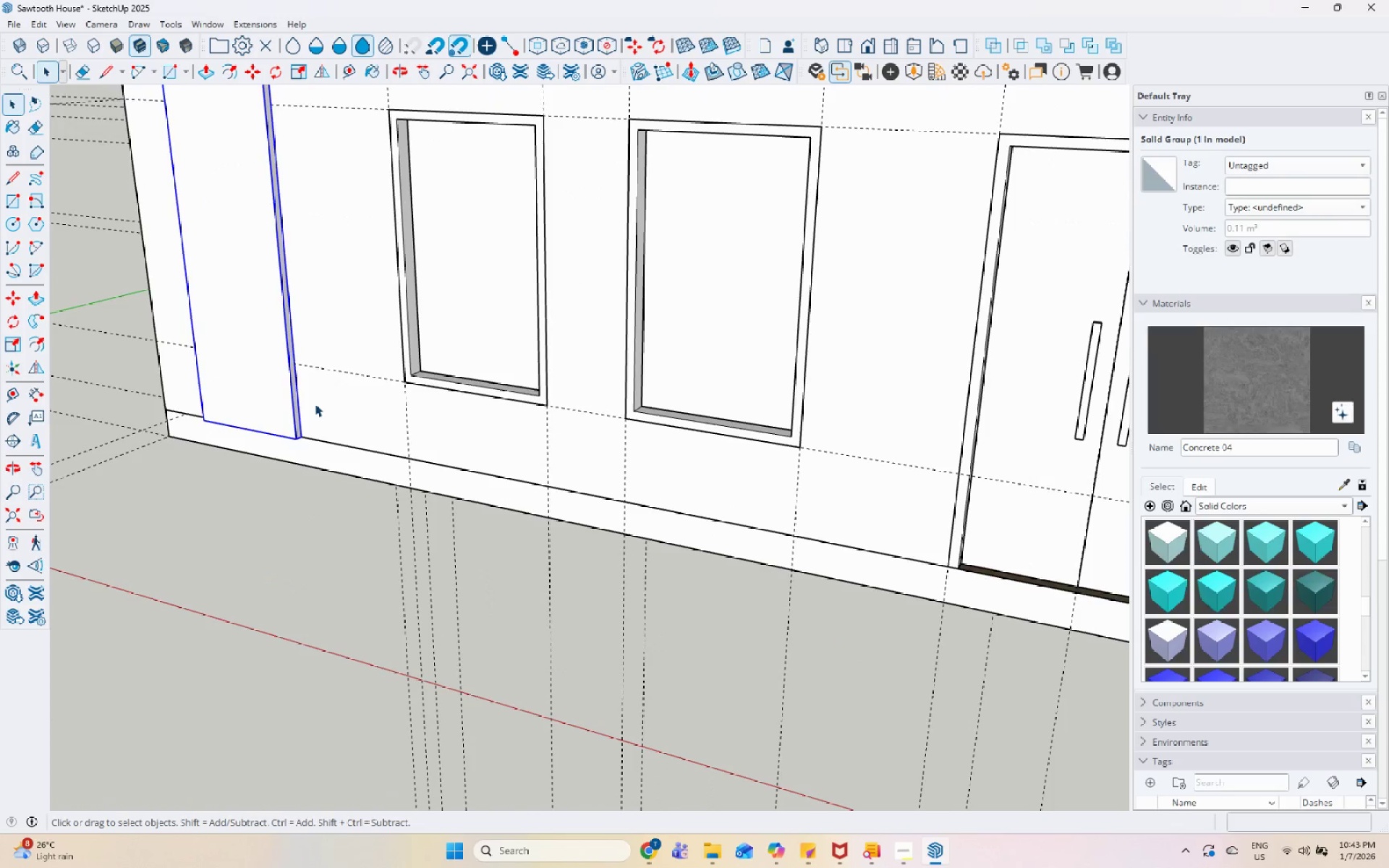 
key(Control+ControlLeft)
 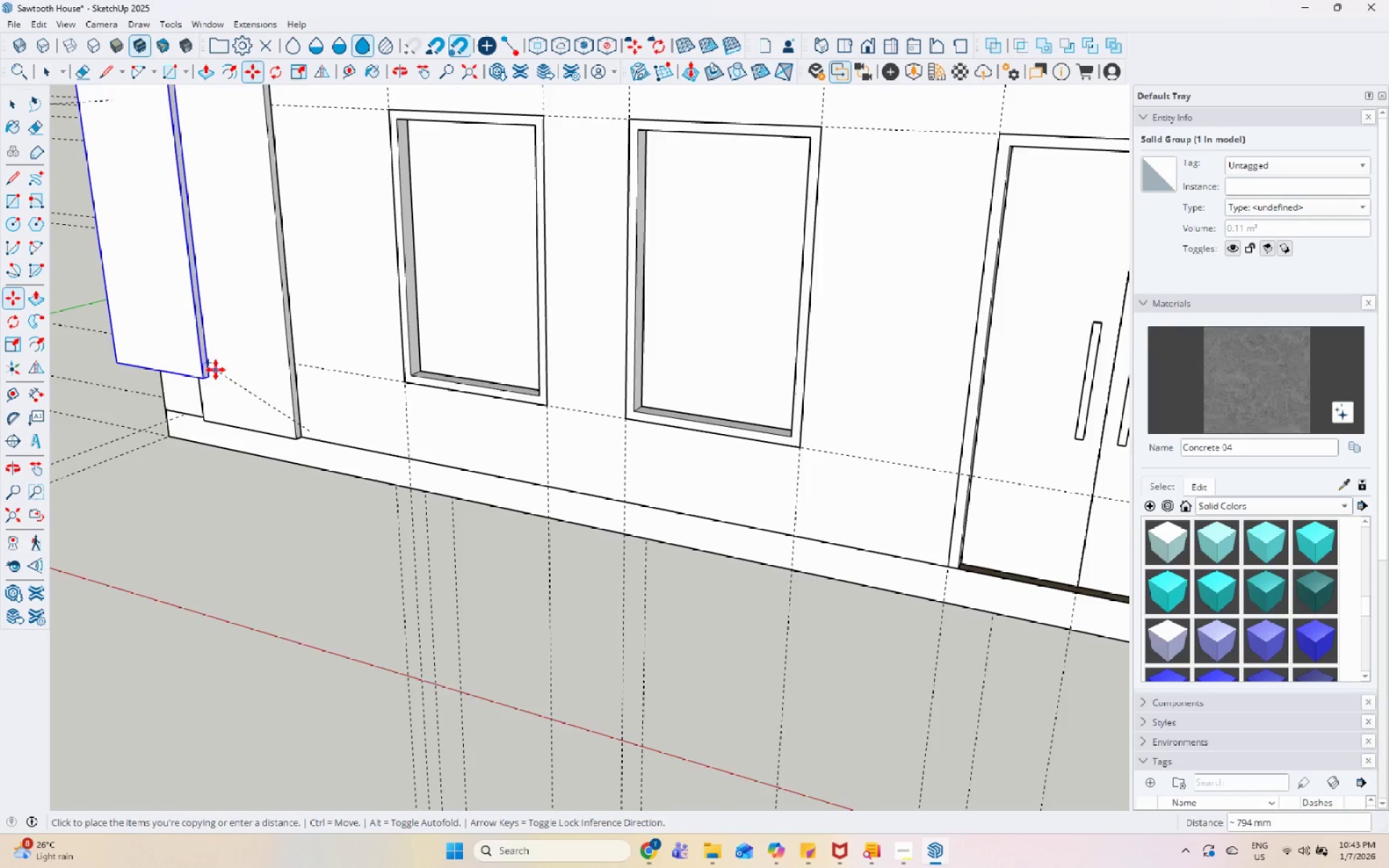 
scroll: coordinate [687, 482], scroll_direction: down, amount: 6.0
 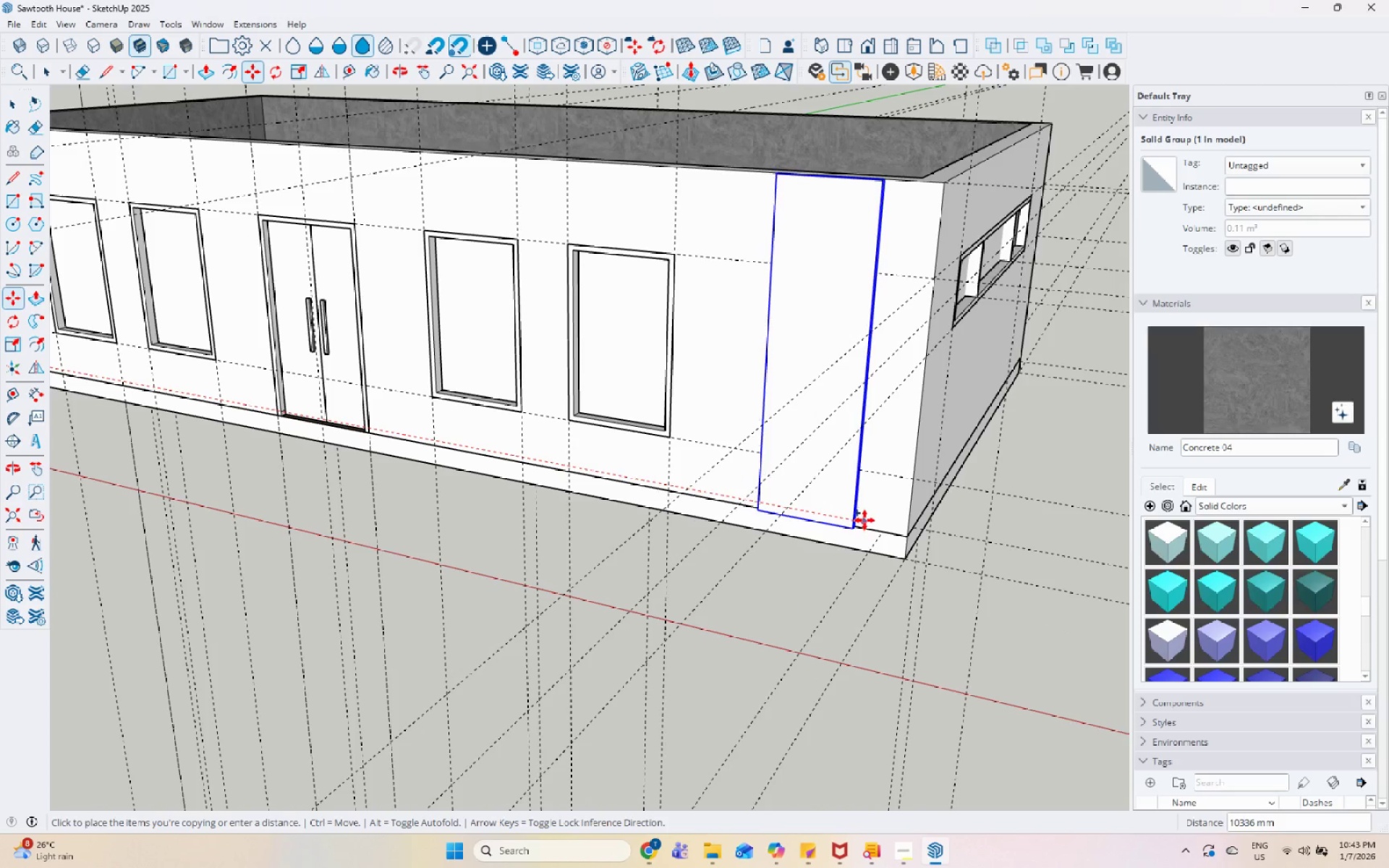 
scroll: coordinate [851, 525], scroll_direction: up, amount: 10.0
 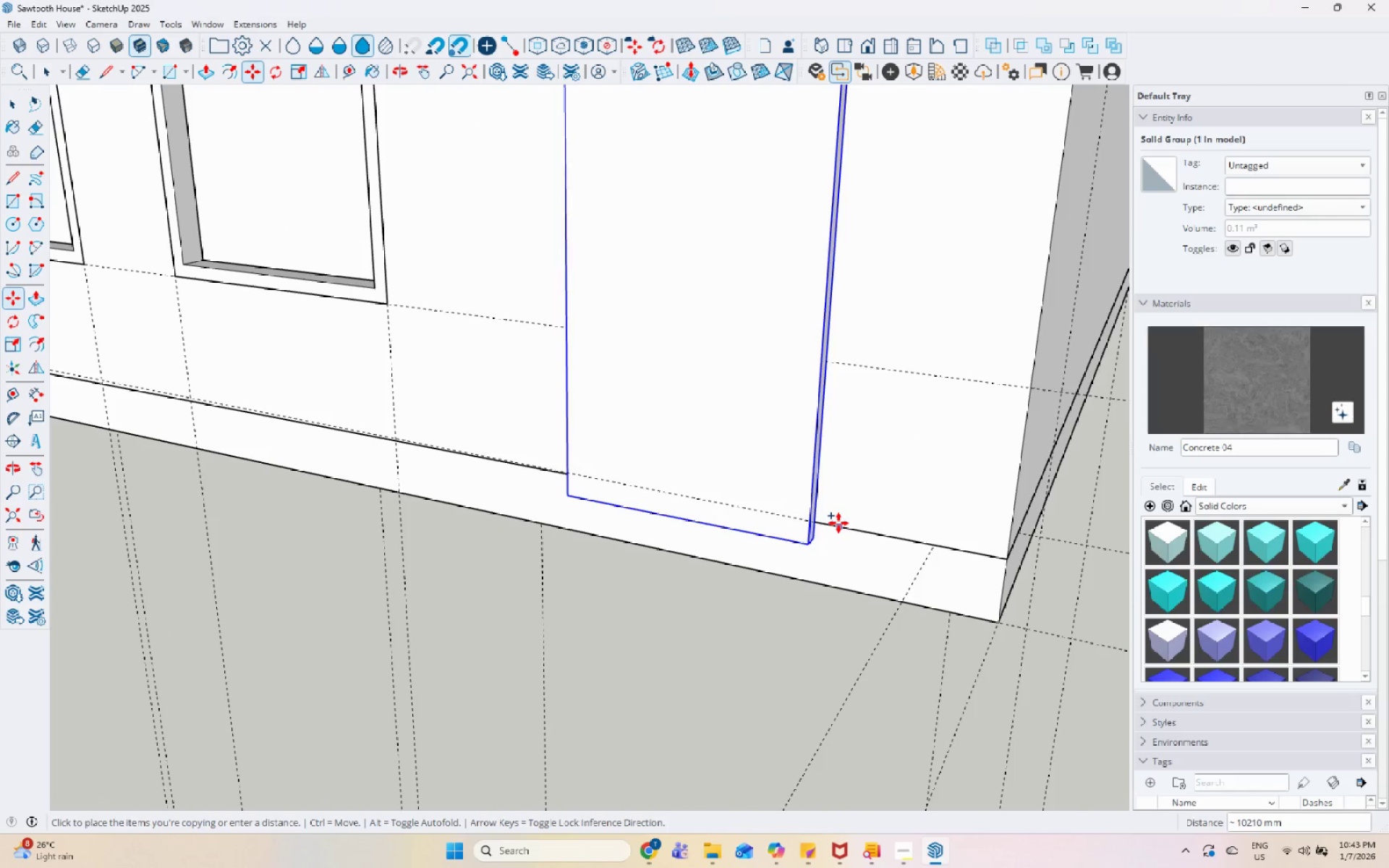 
mouse_move([862, 527])
 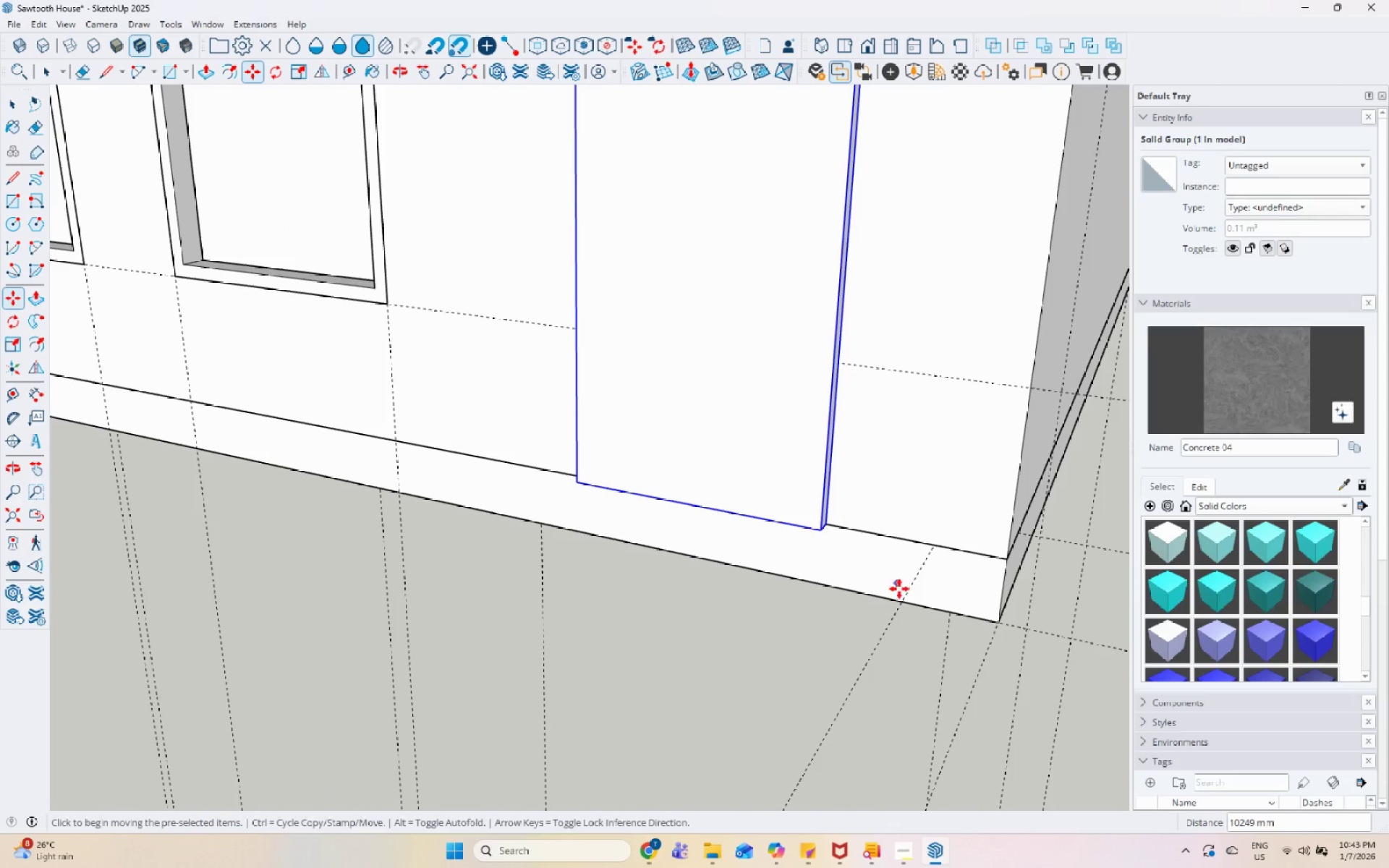 
scroll: coordinate [788, 464], scroll_direction: down, amount: 22.0
 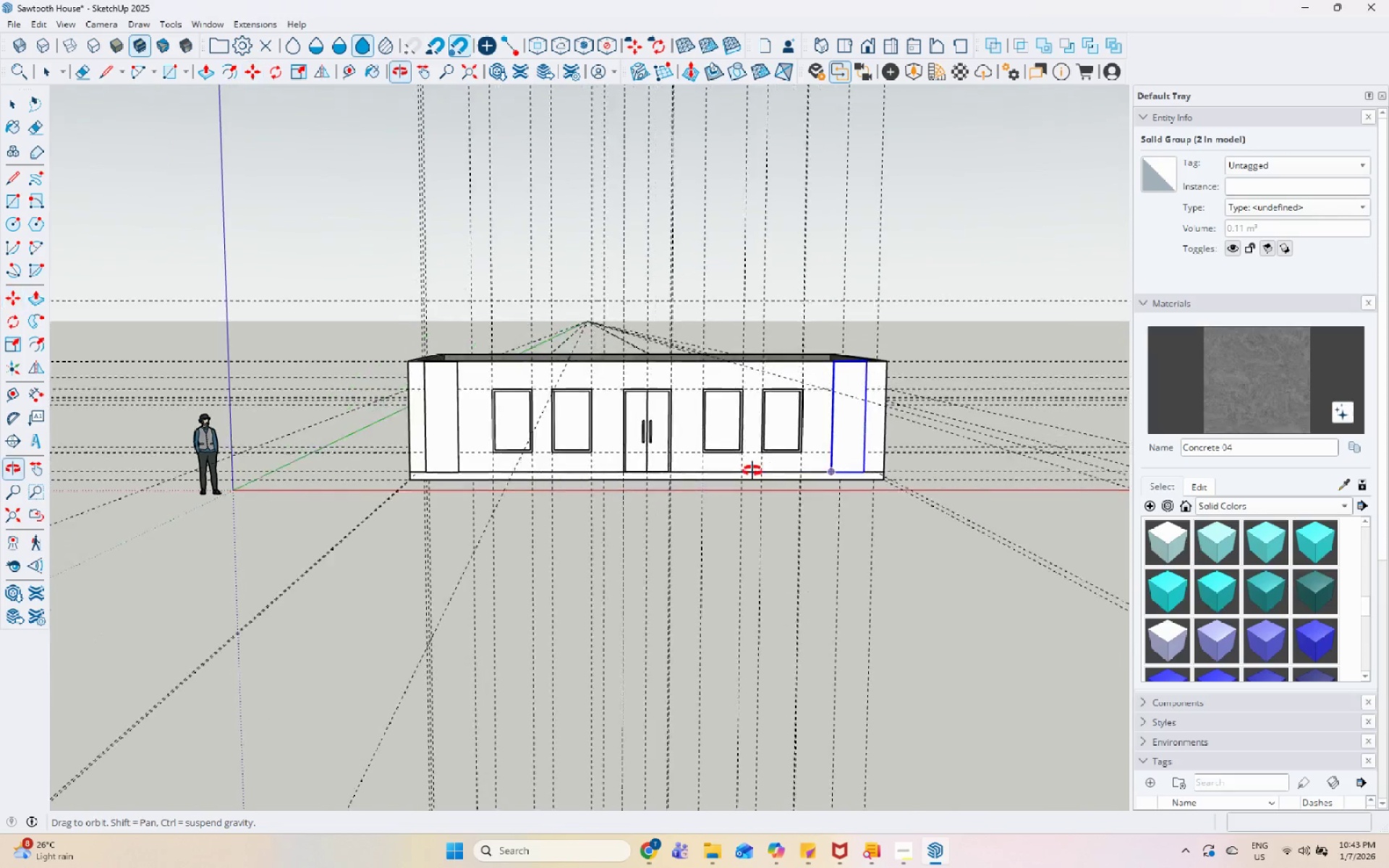 
key(Space)
 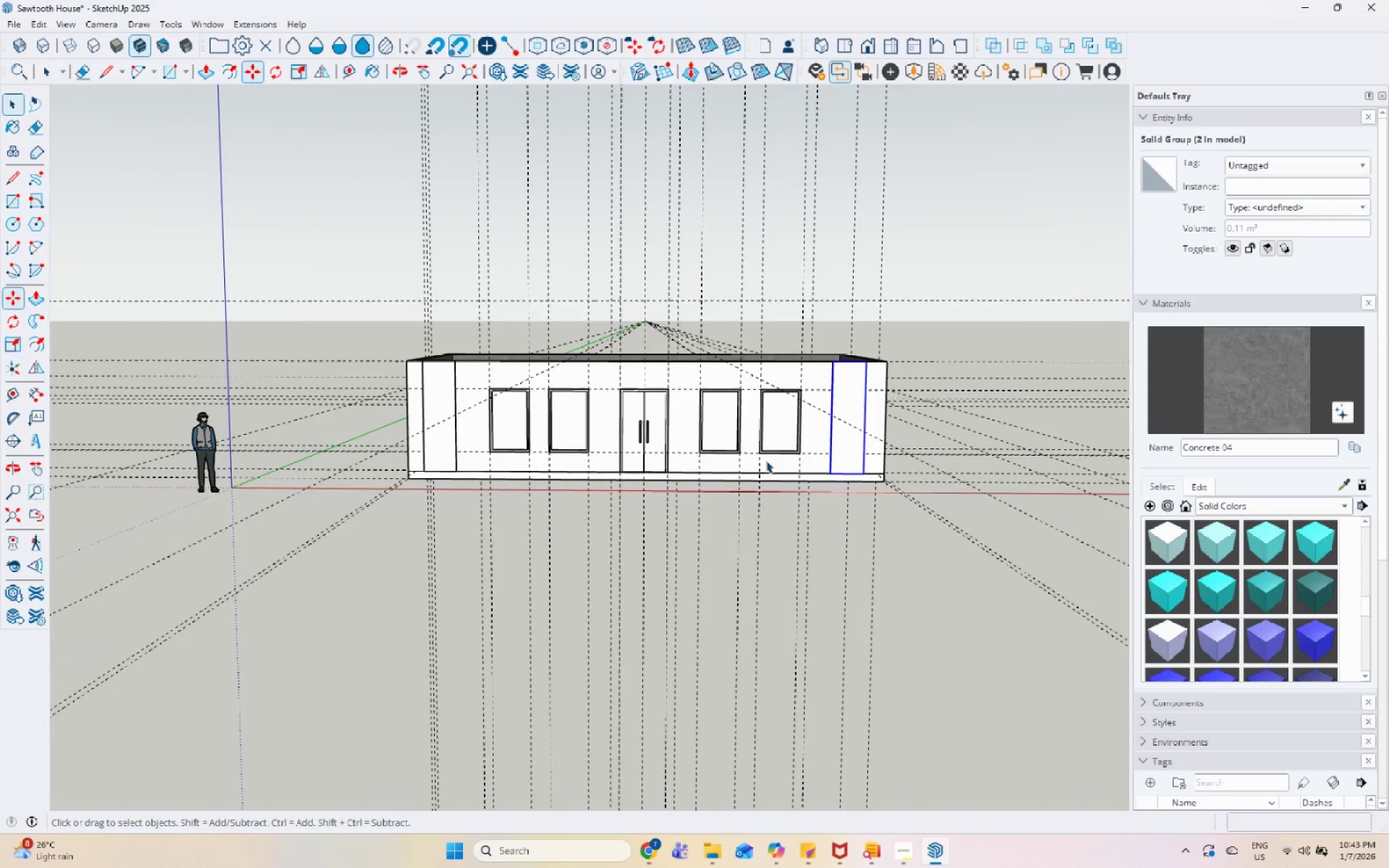 
scroll: coordinate [835, 442], scroll_direction: up, amount: 5.0
 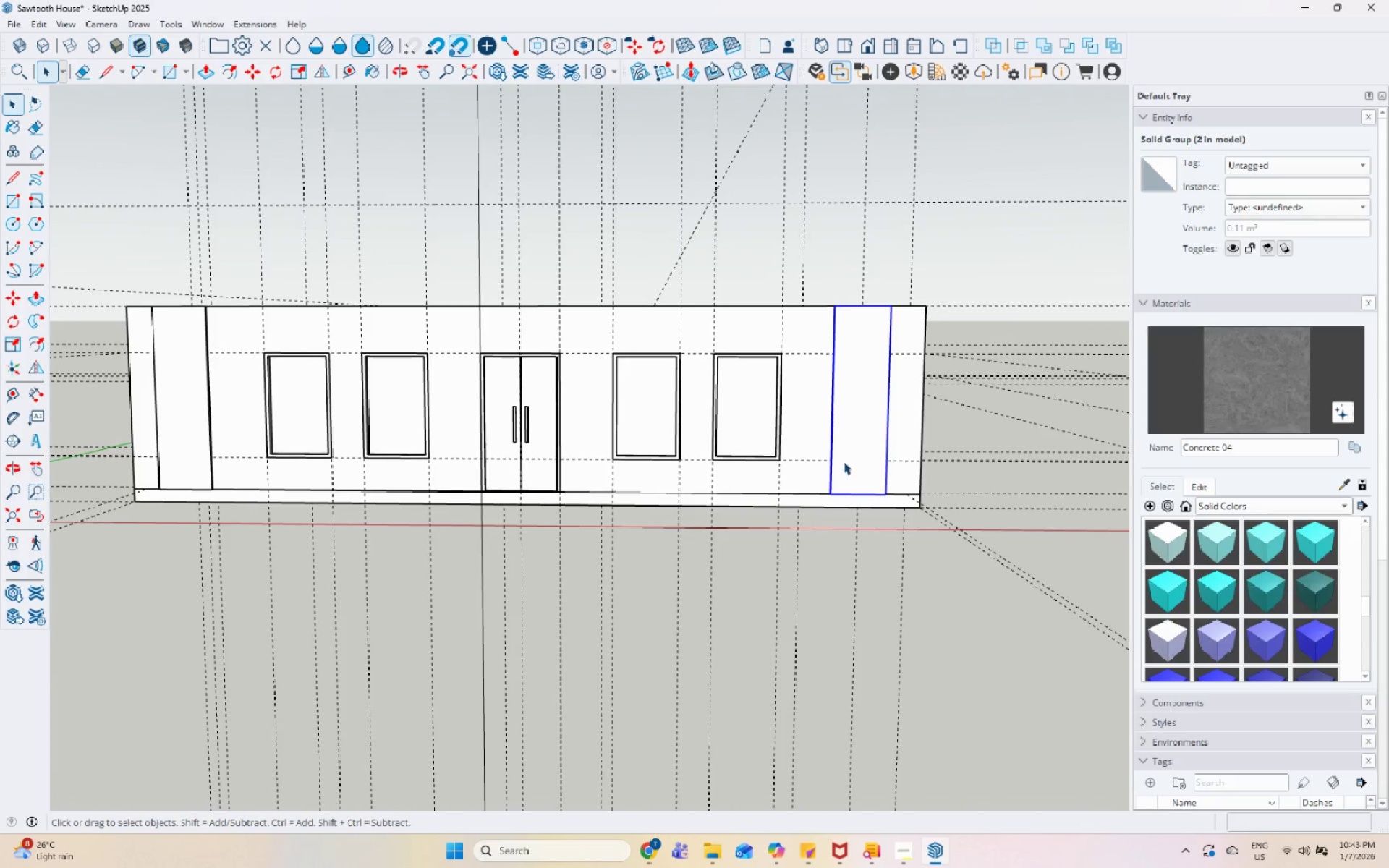 
key(M)
 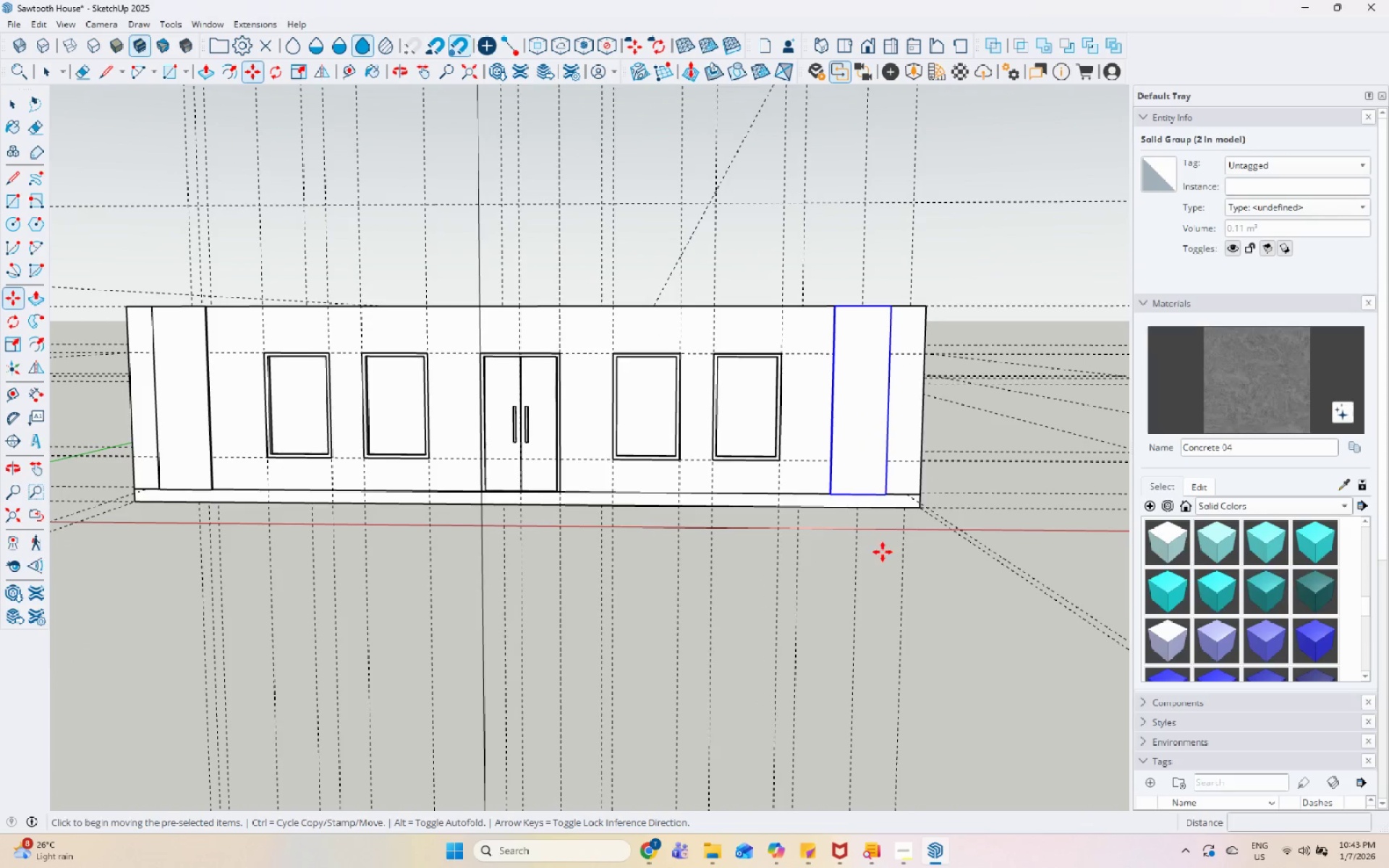 
left_click([885, 552])
 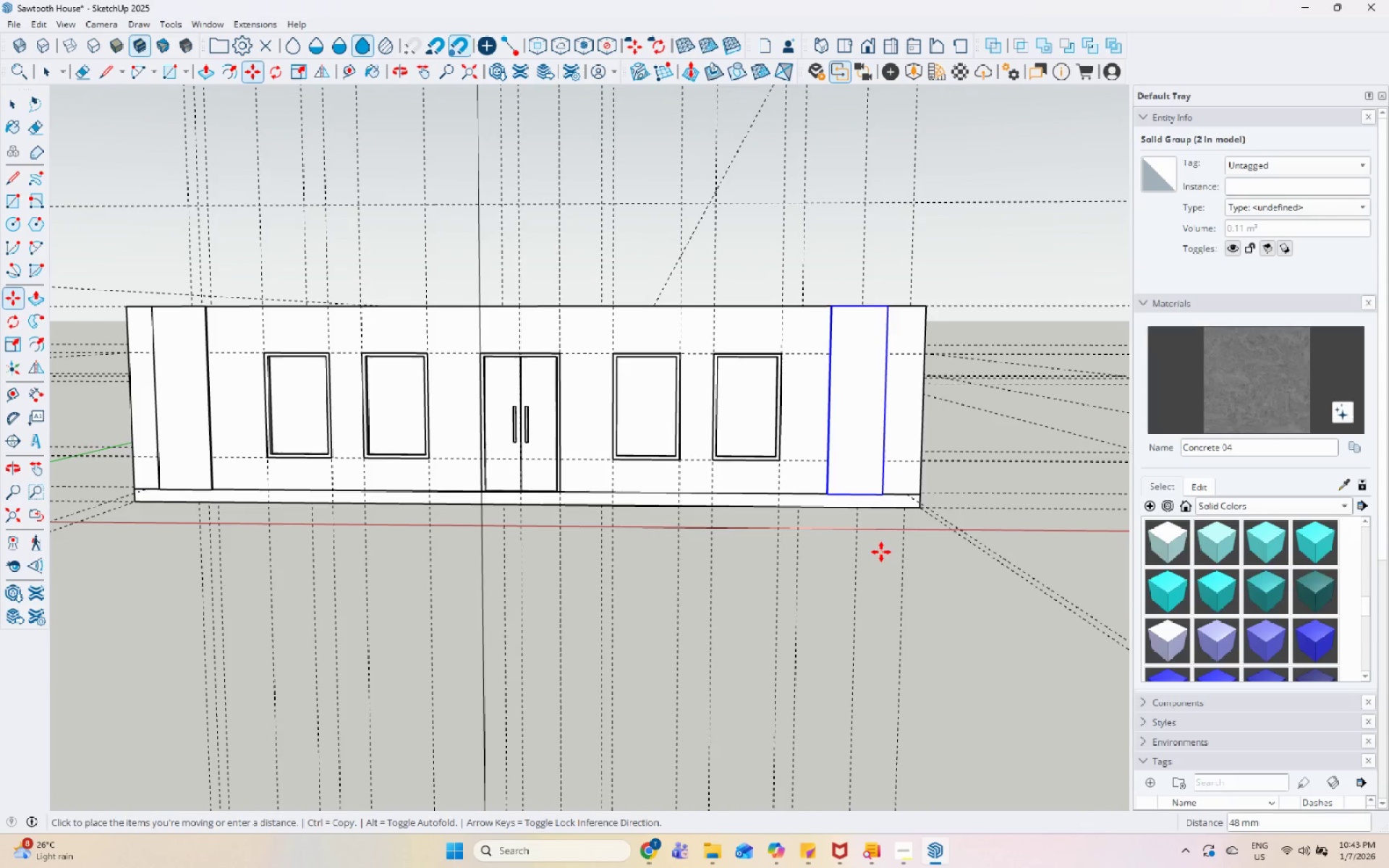 
left_click([880, 552])
 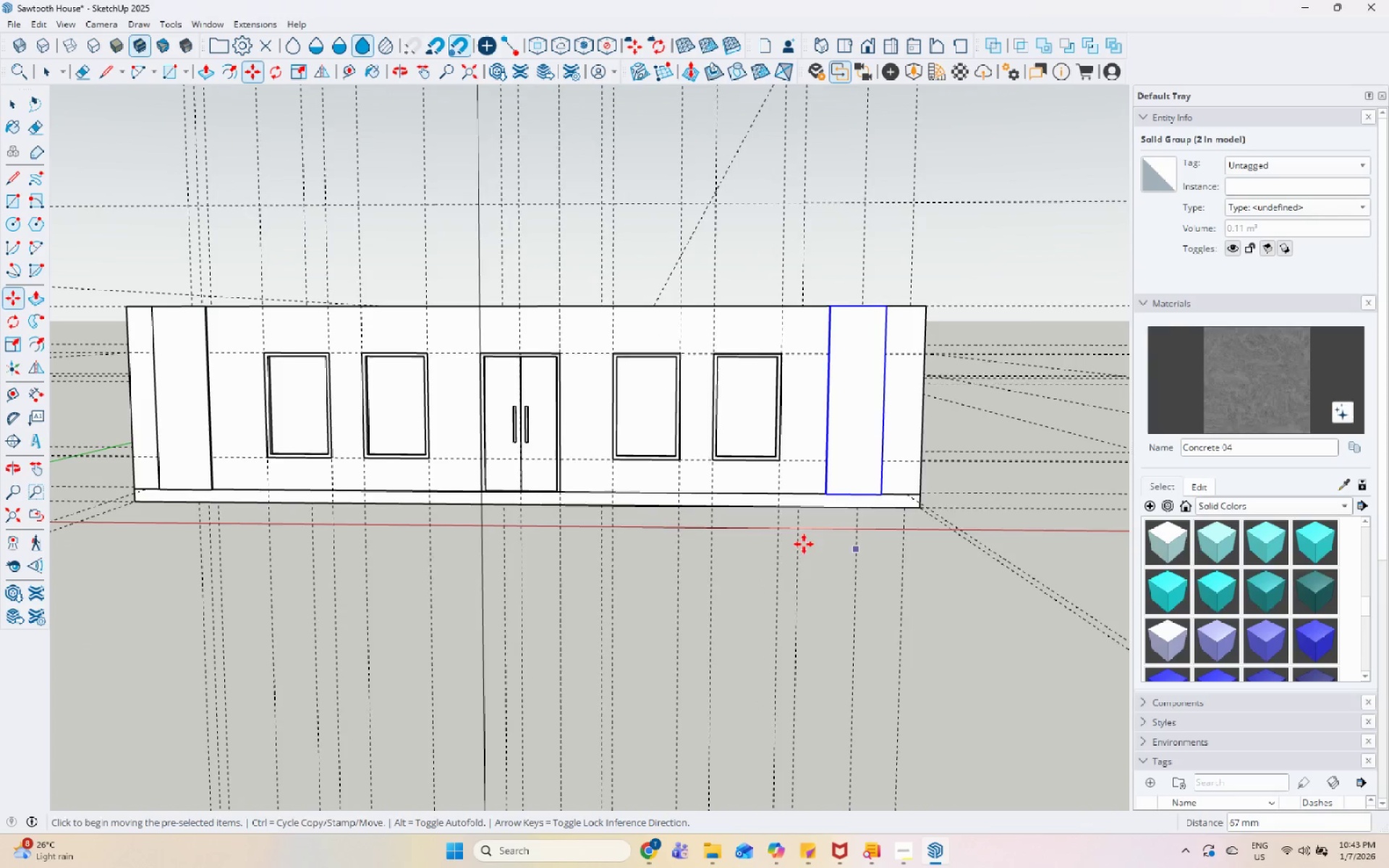 
key(Space)
 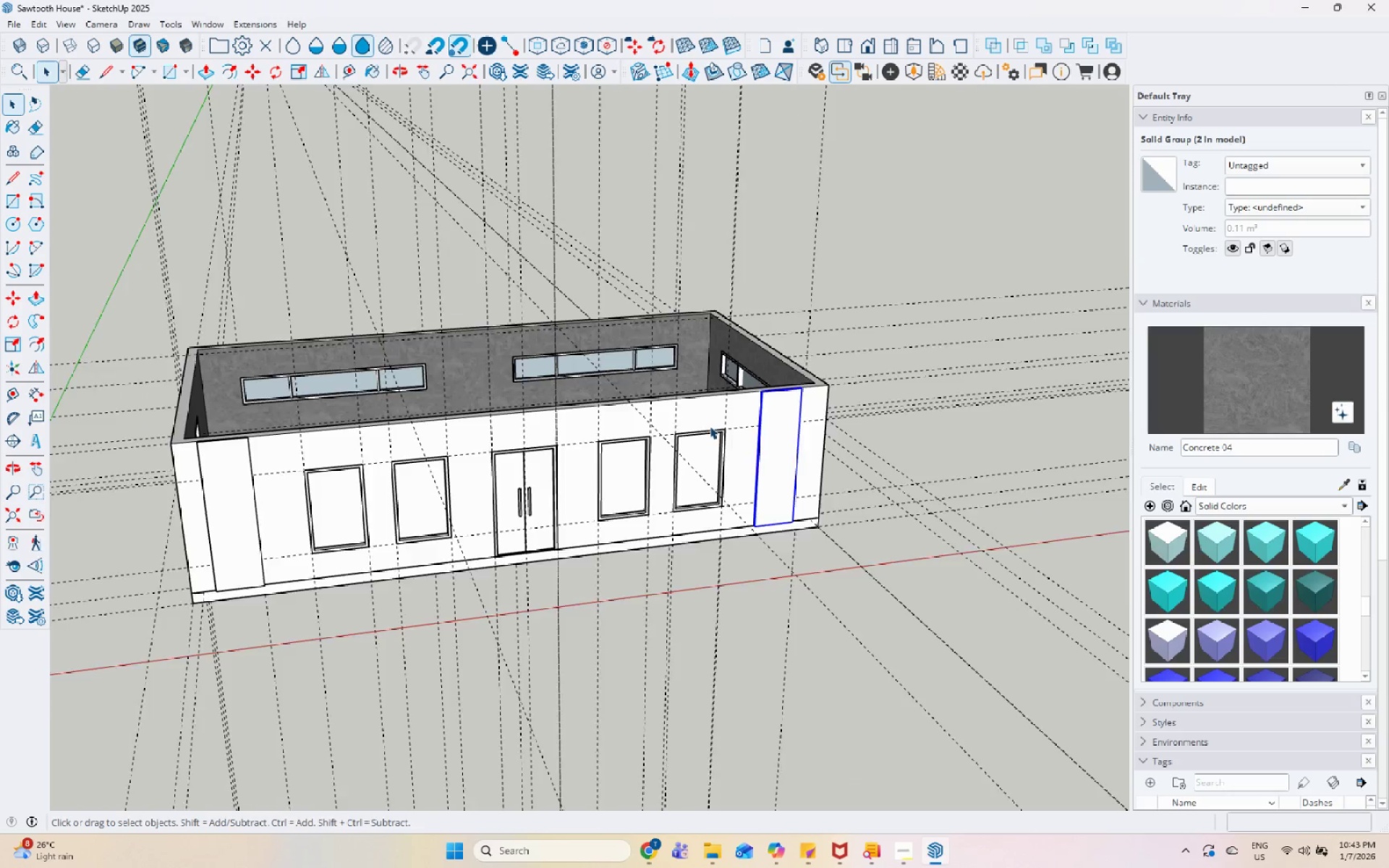 
key(Escape)
 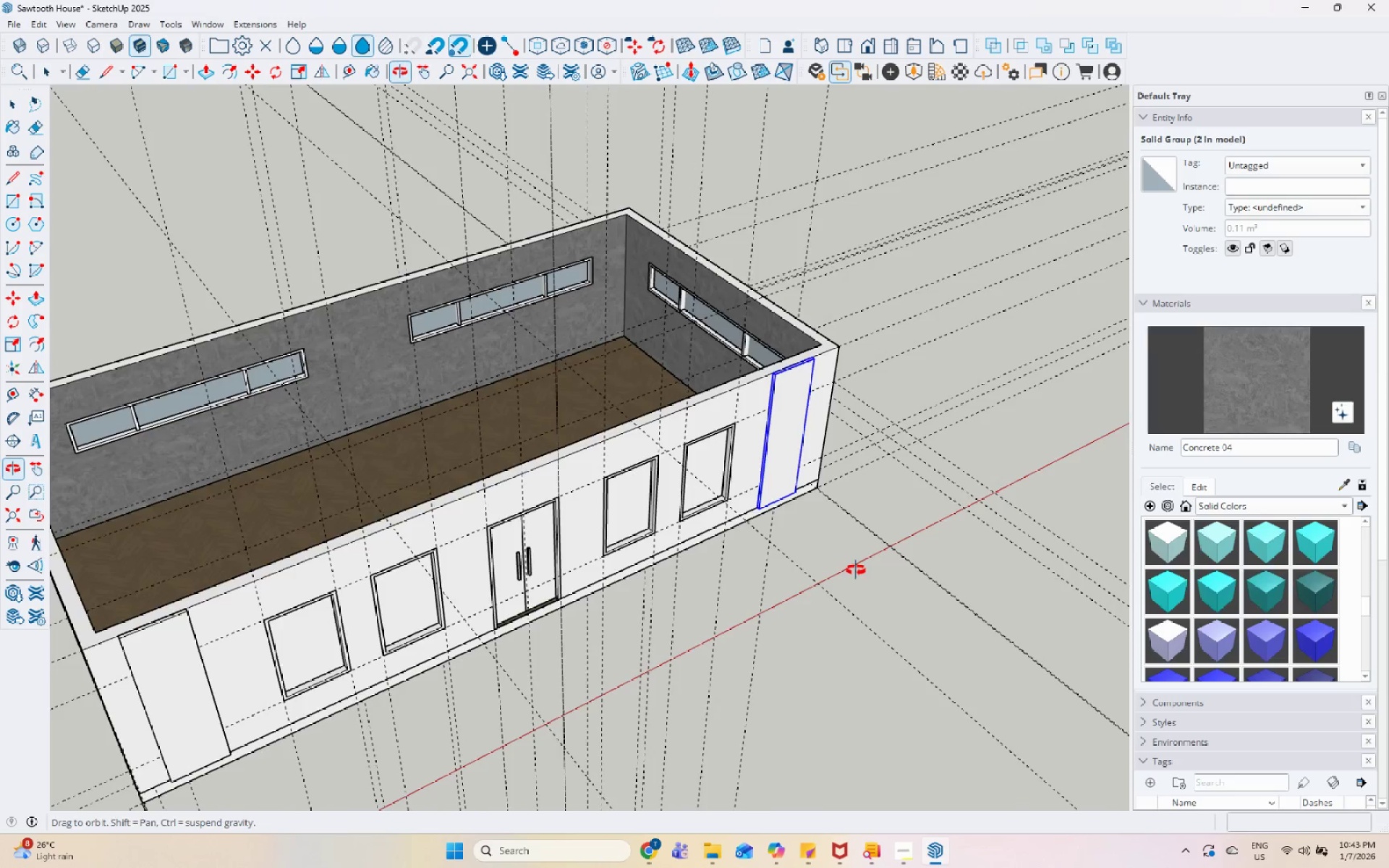 
scroll: coordinate [710, 426], scroll_direction: down, amount: 1.0
 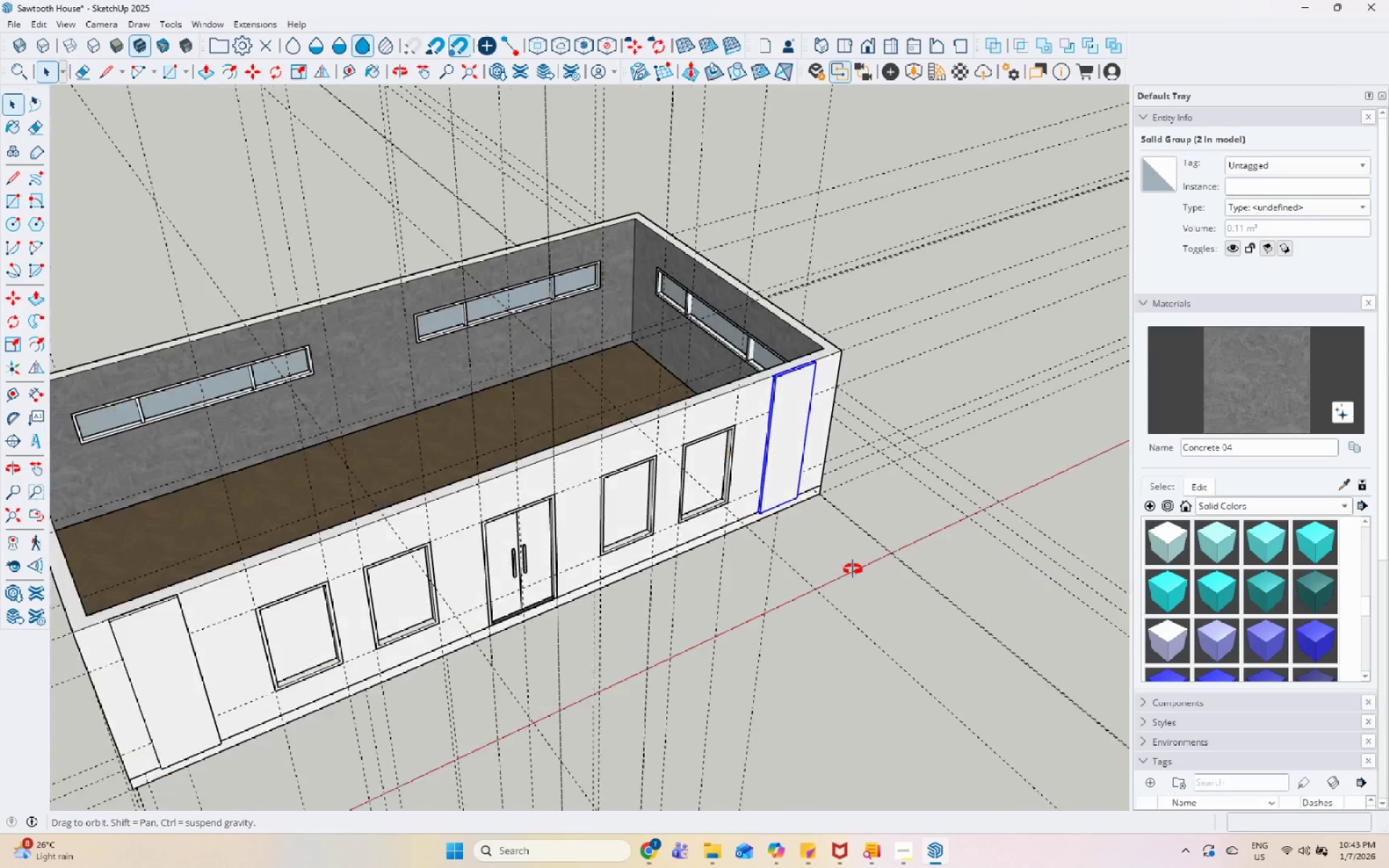 
scroll: coordinate [582, 326], scroll_direction: up, amount: 5.0
 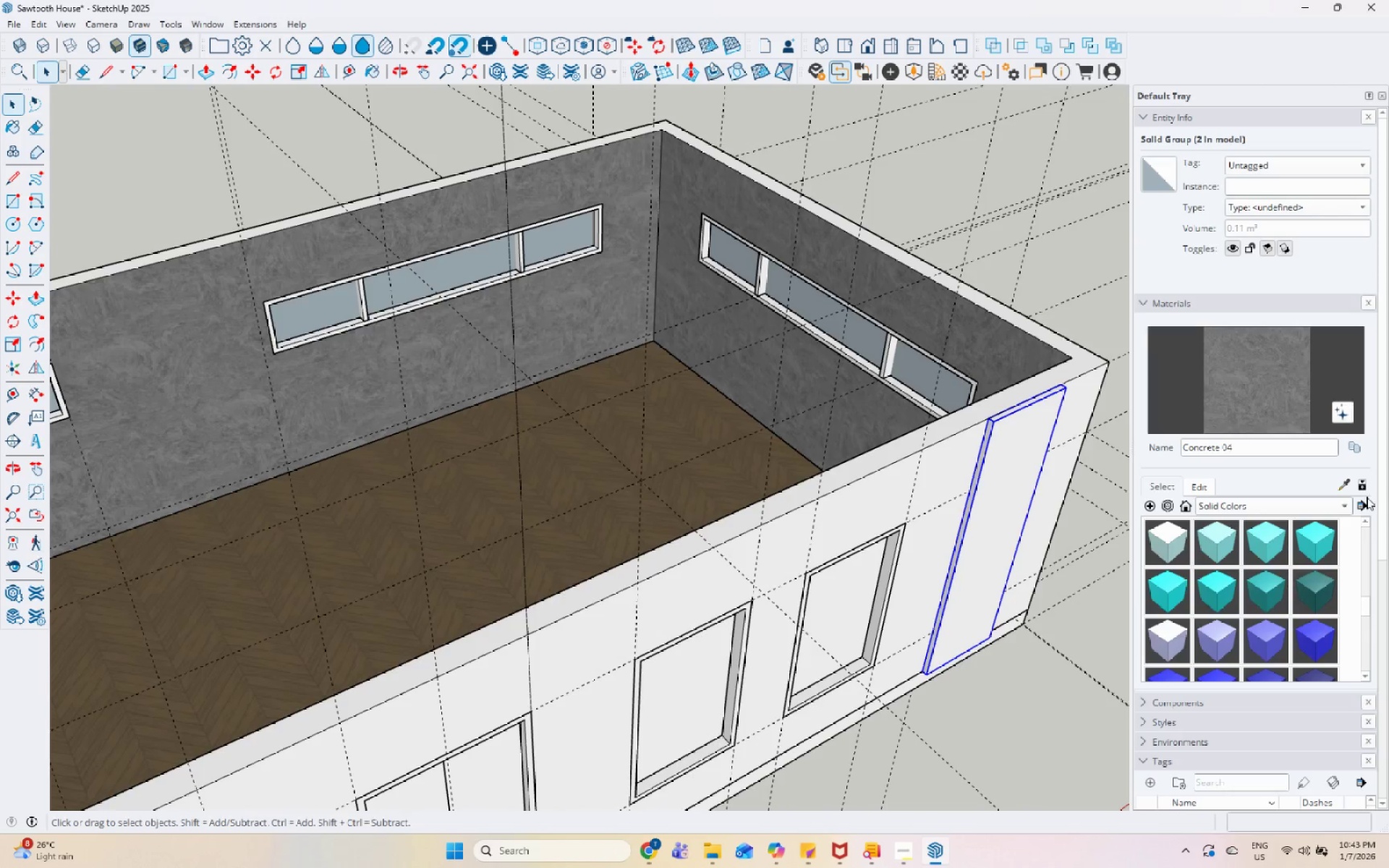 
left_click([1348, 487])
 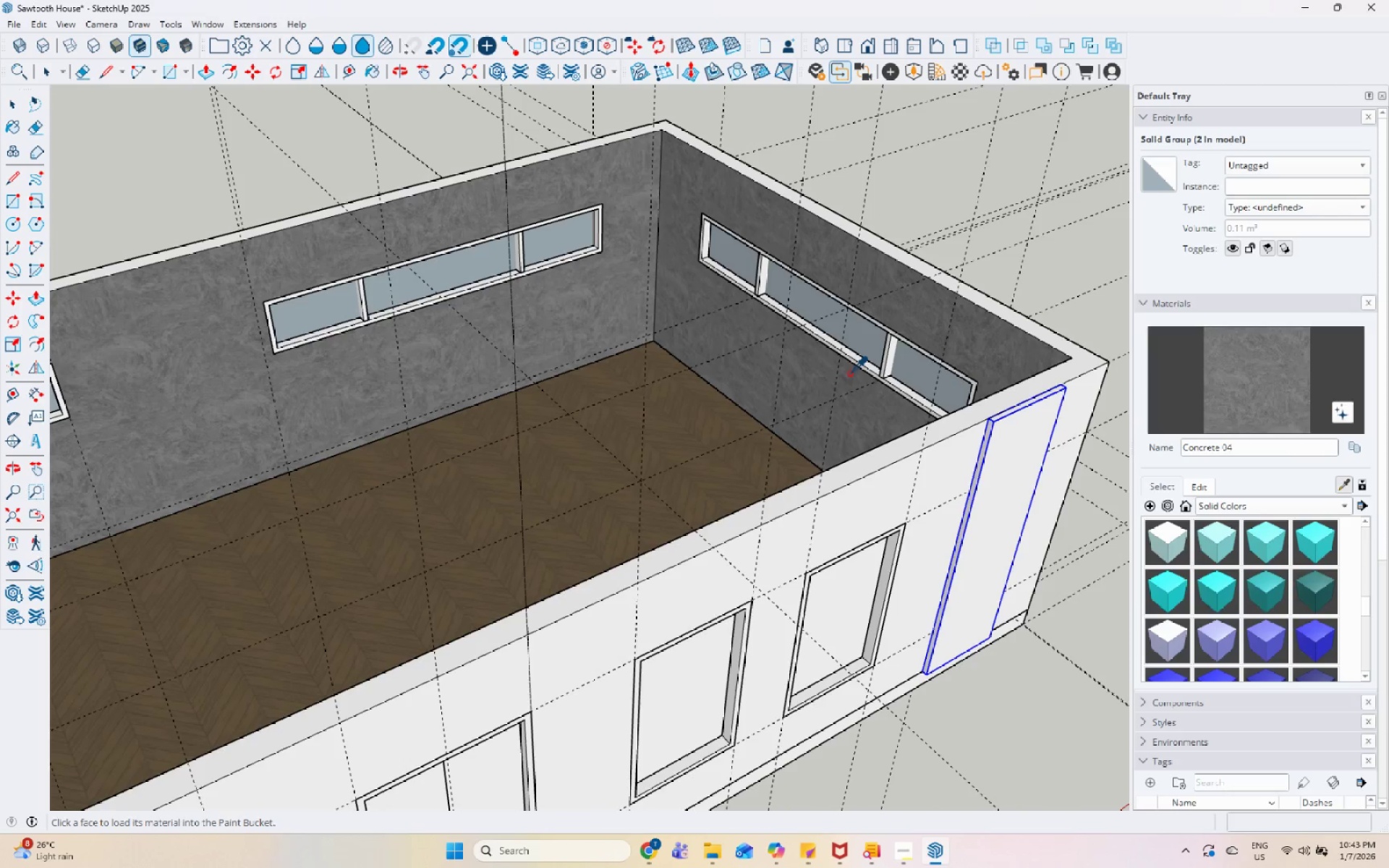 
left_click([842, 373])
 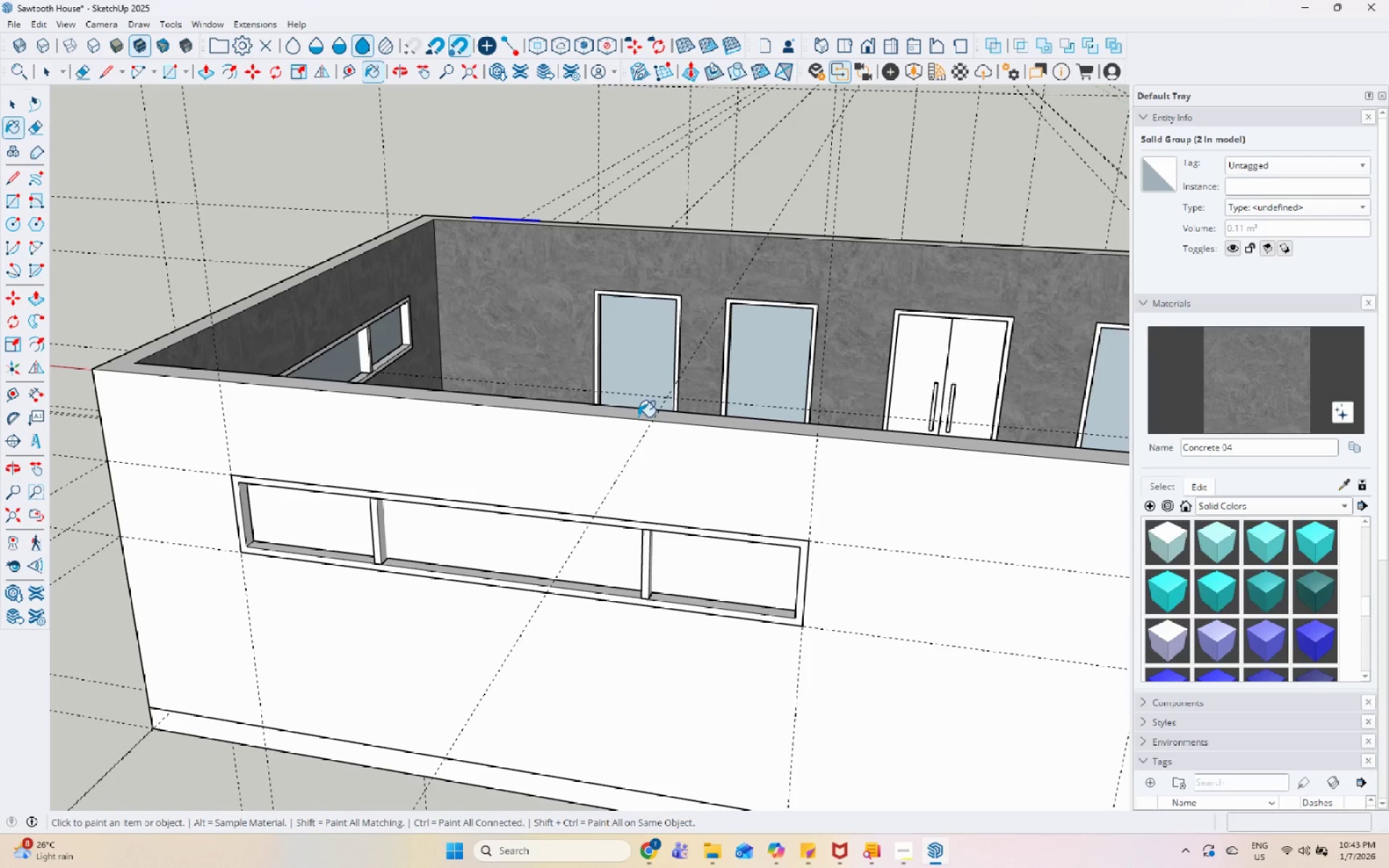 
scroll: coordinate [807, 404], scroll_direction: down, amount: 10.0
 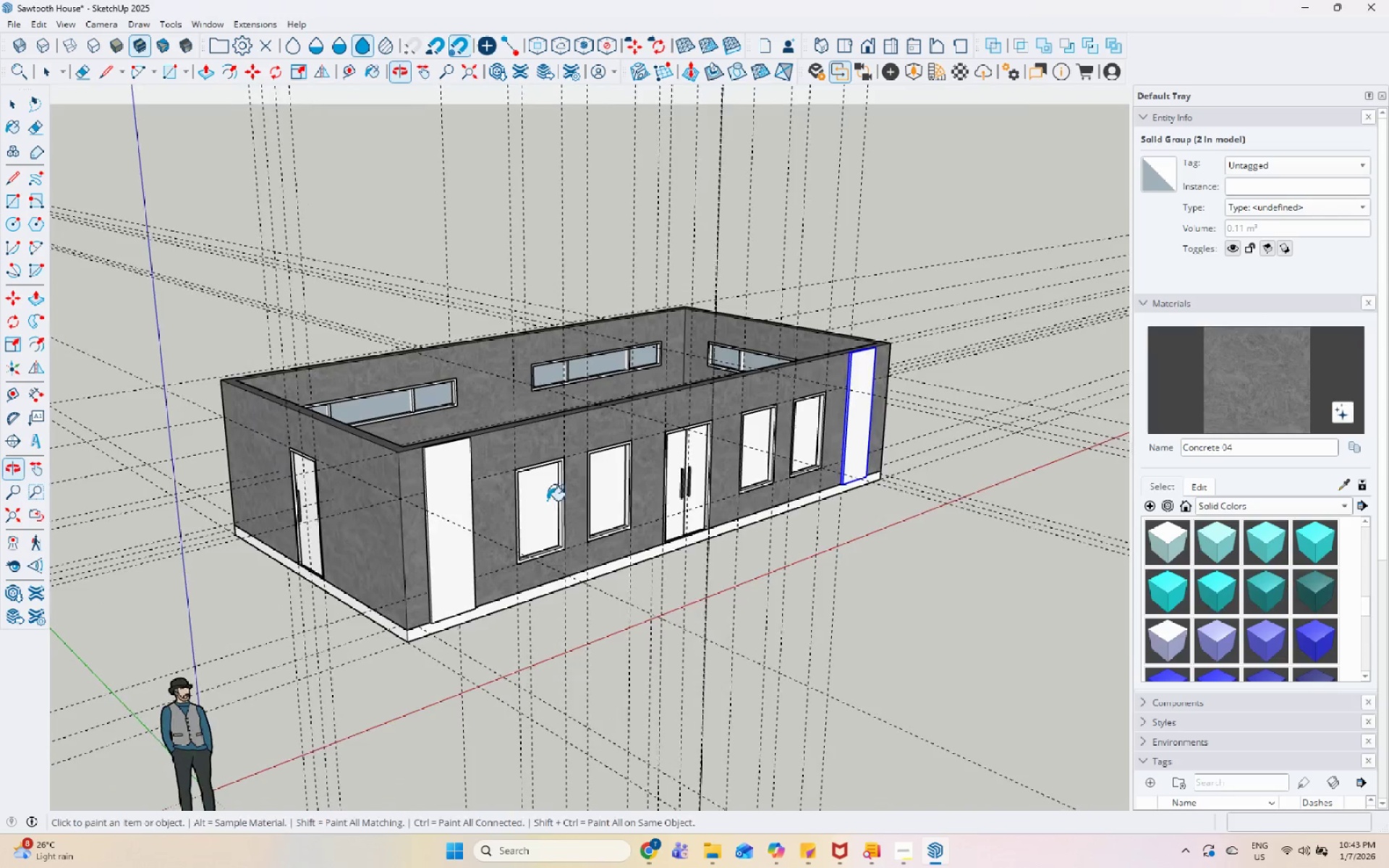 
key(Control+Z)
 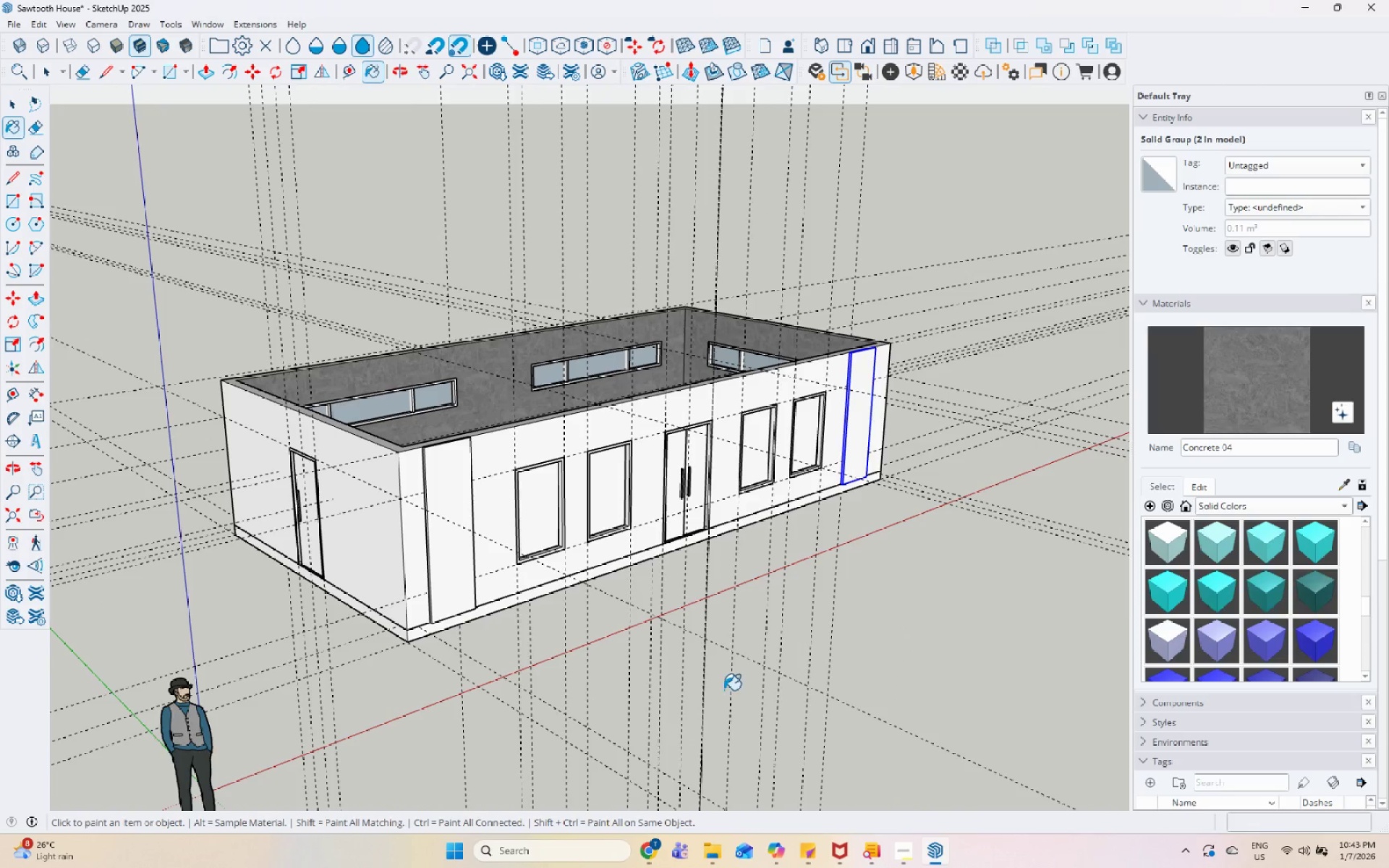 
key(Space)
 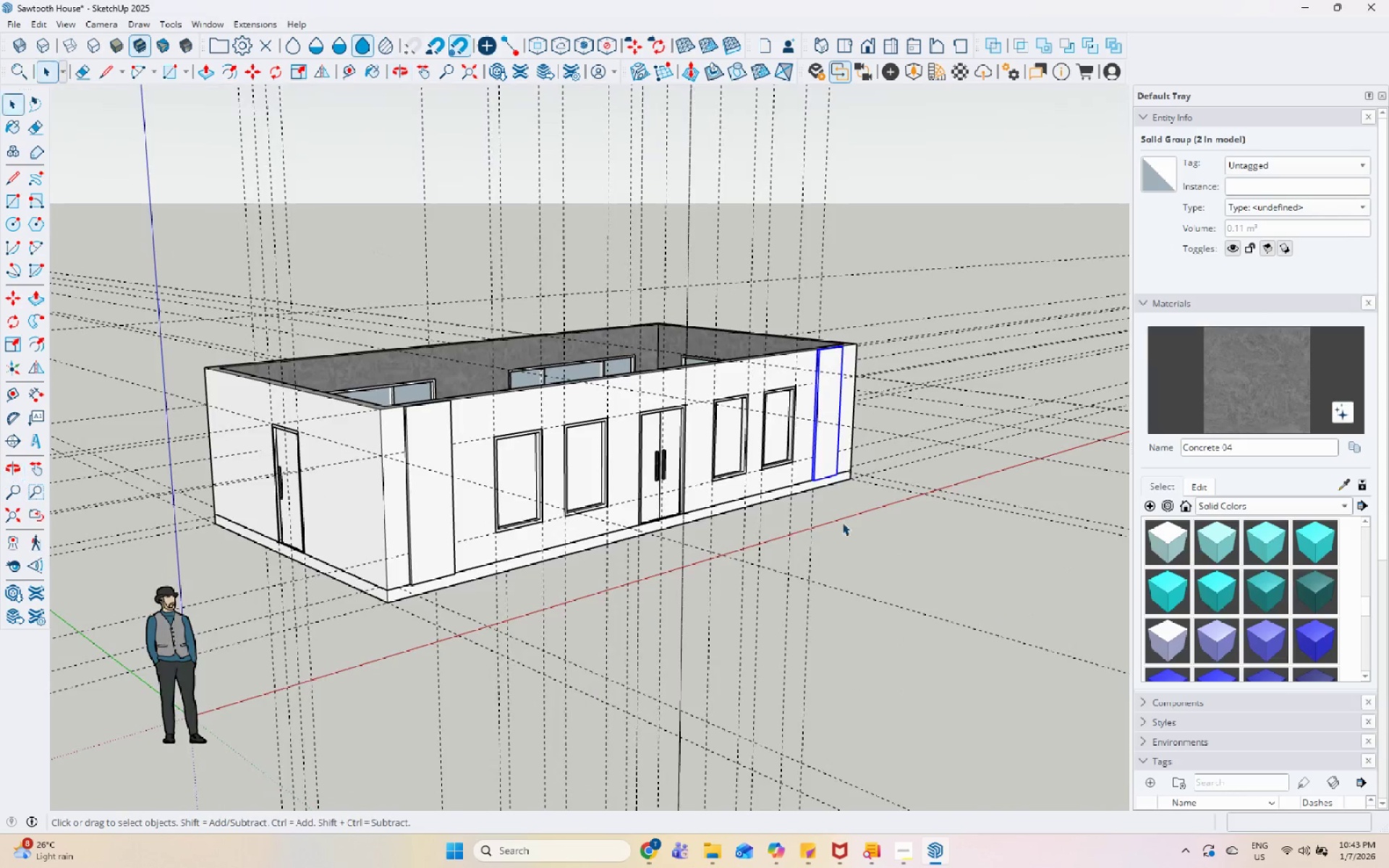 
scroll: coordinate [549, 395], scroll_direction: up, amount: 4.0
 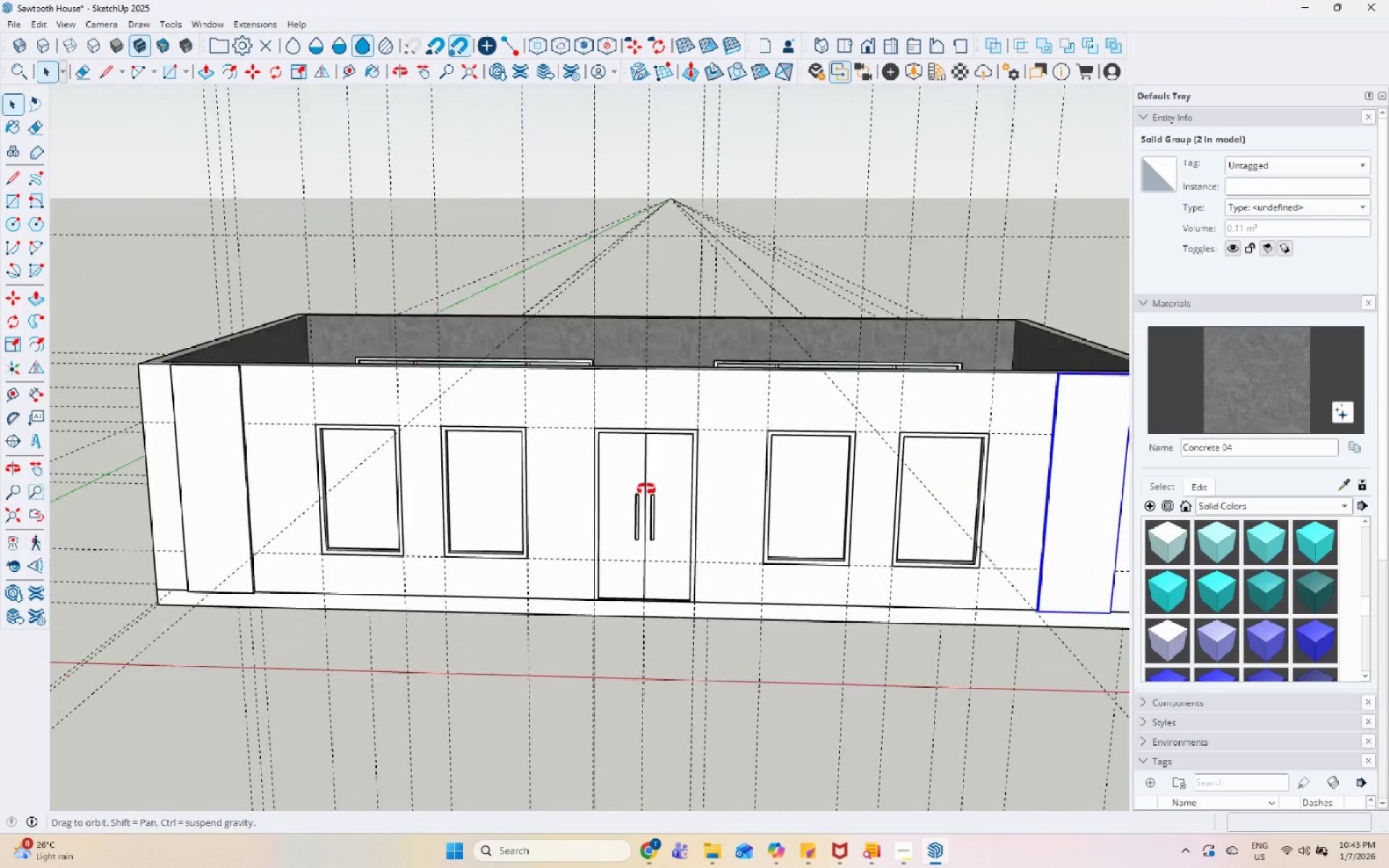 
right_click([540, 311])
 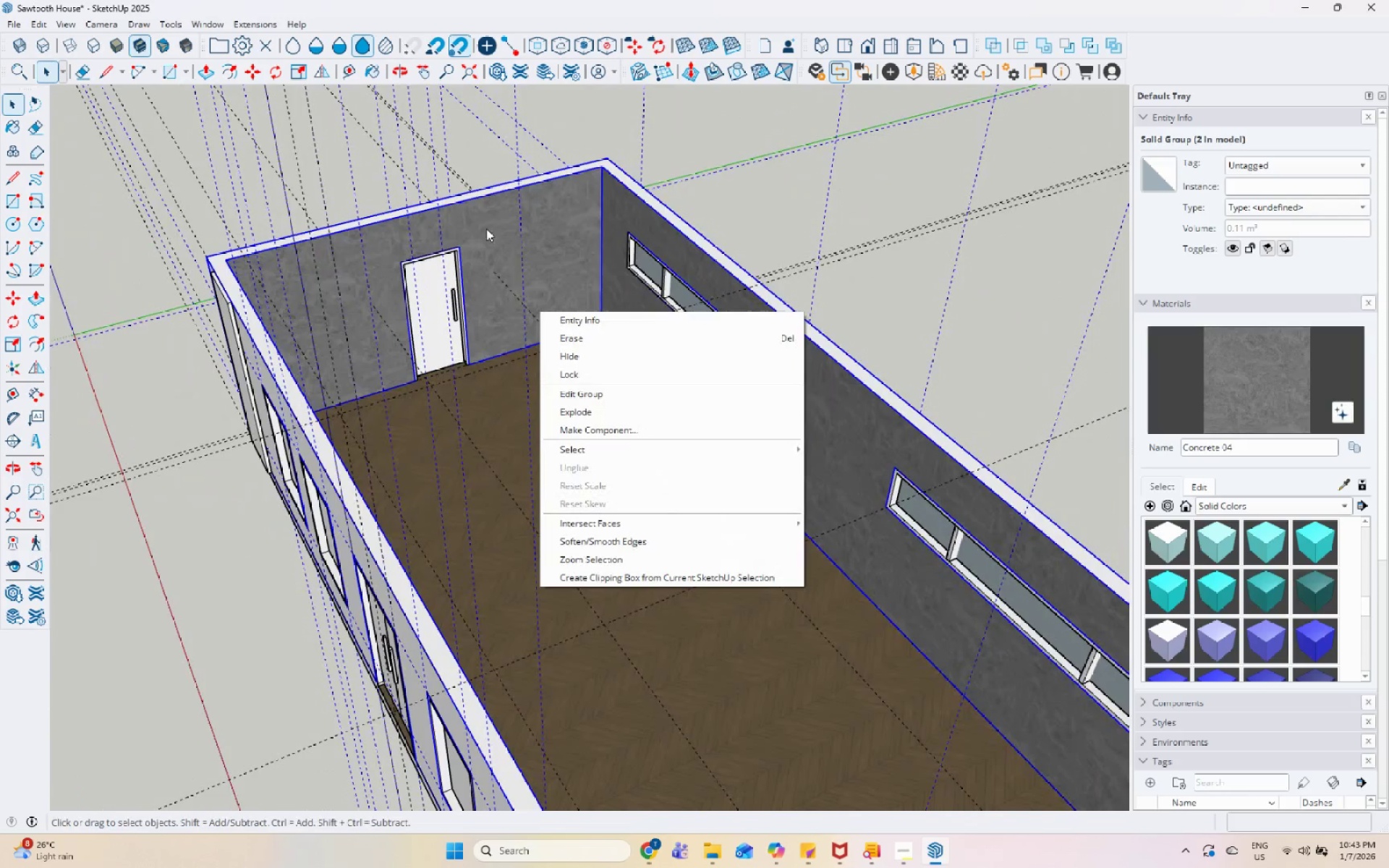 
scroll: coordinate [385, 494], scroll_direction: up, amount: 2.0
 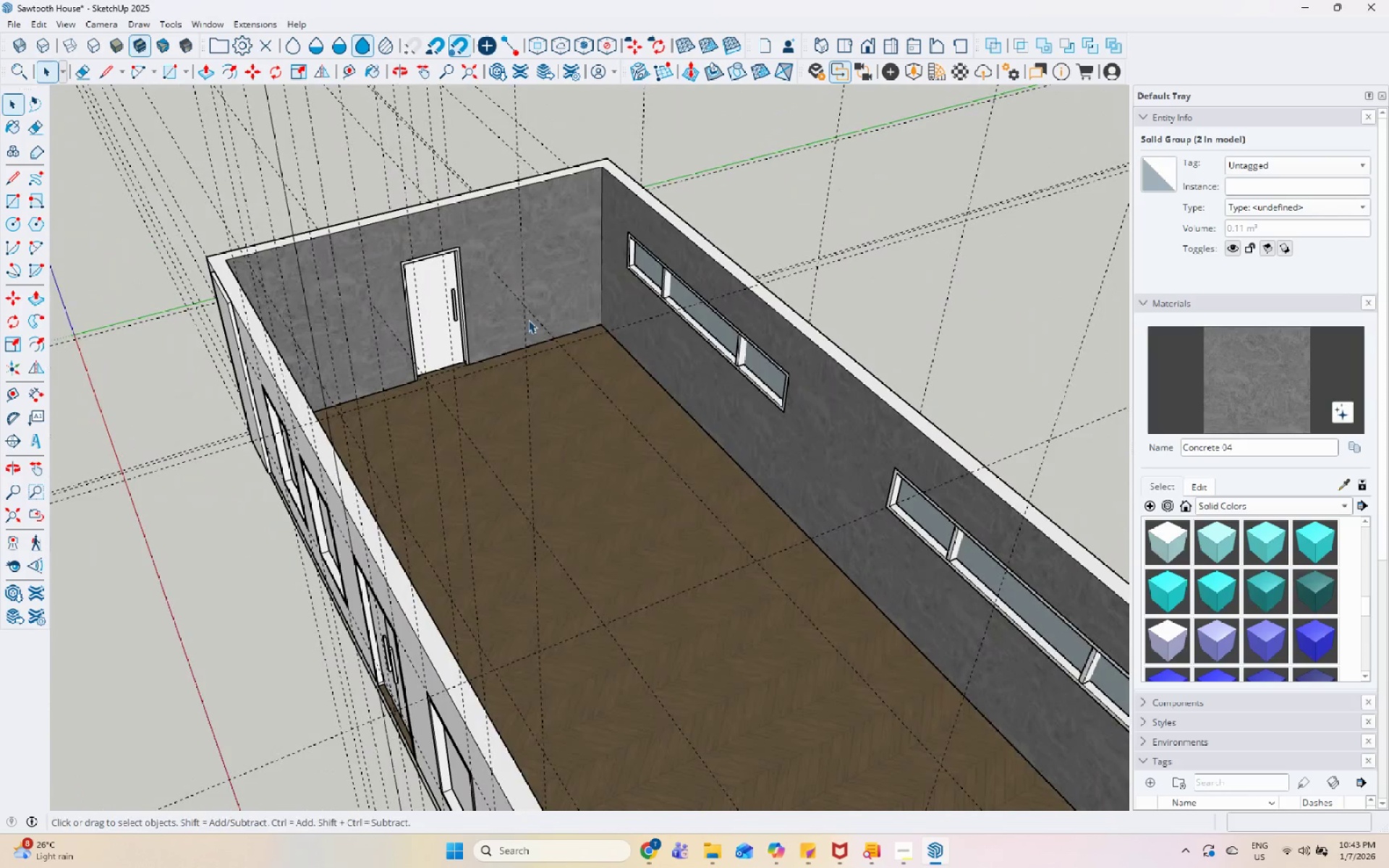 
left_click([783, 195])
 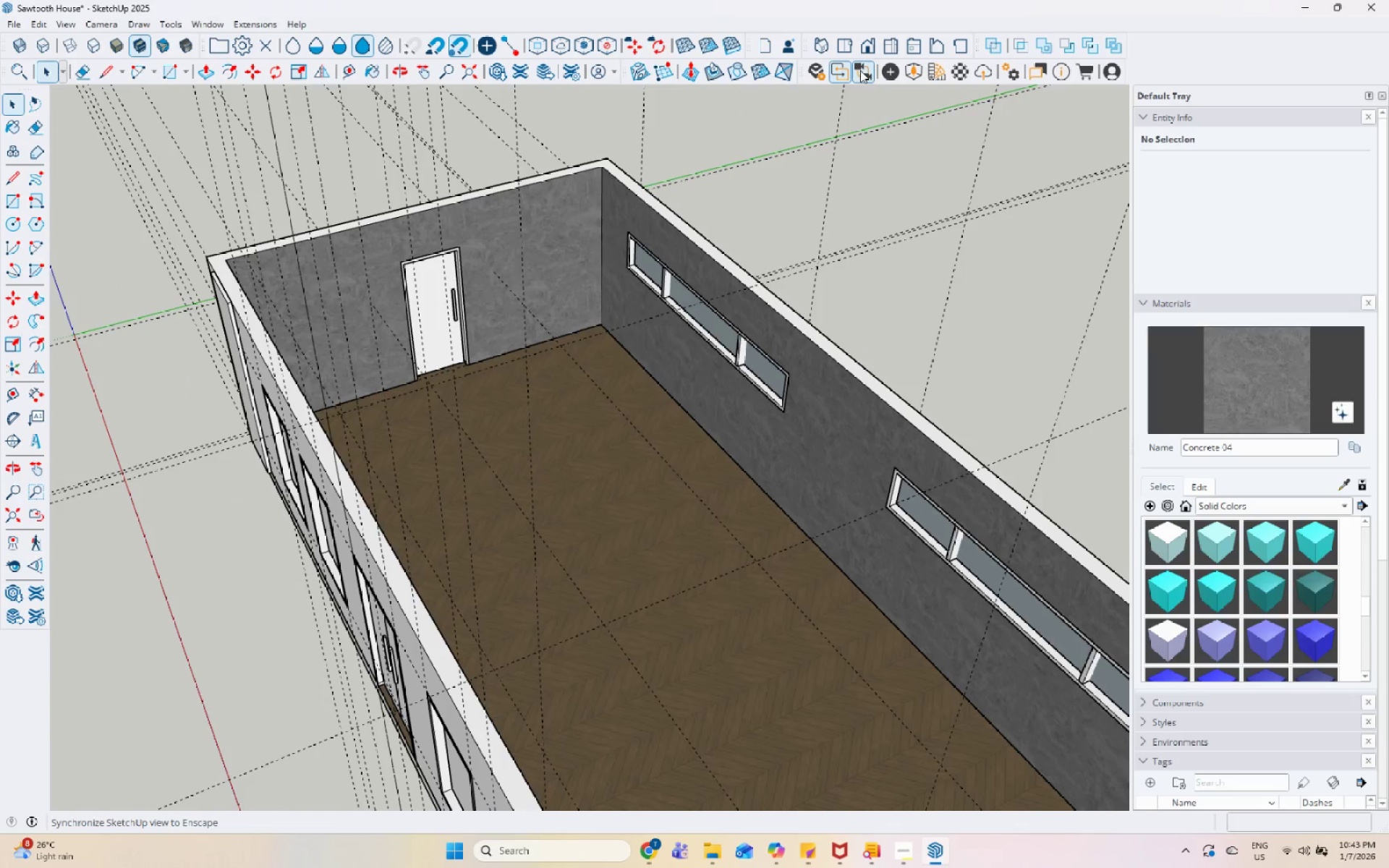 
left_click([901, 69])
 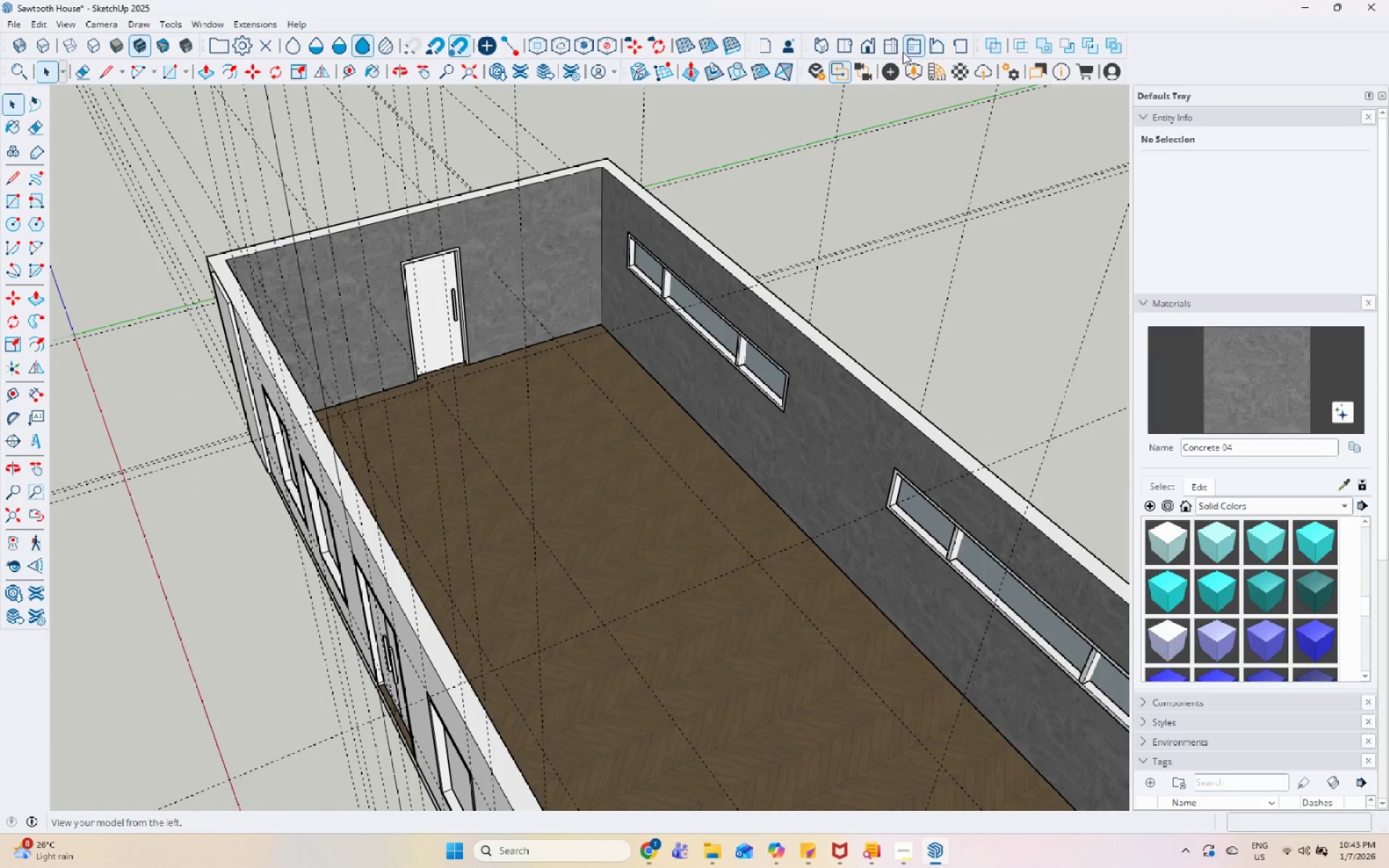 
left_click([901, 69])
 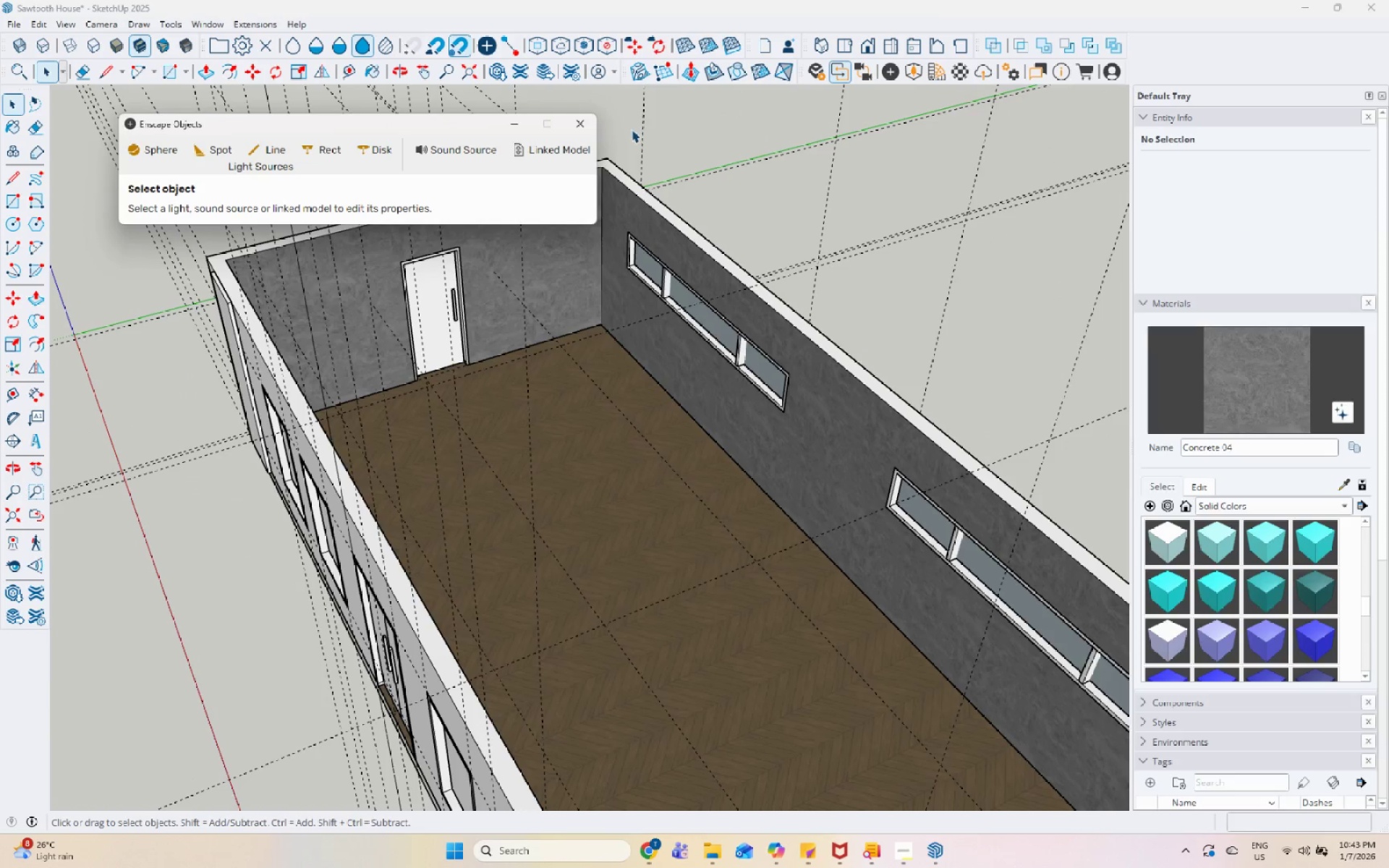 
left_click([592, 124])
 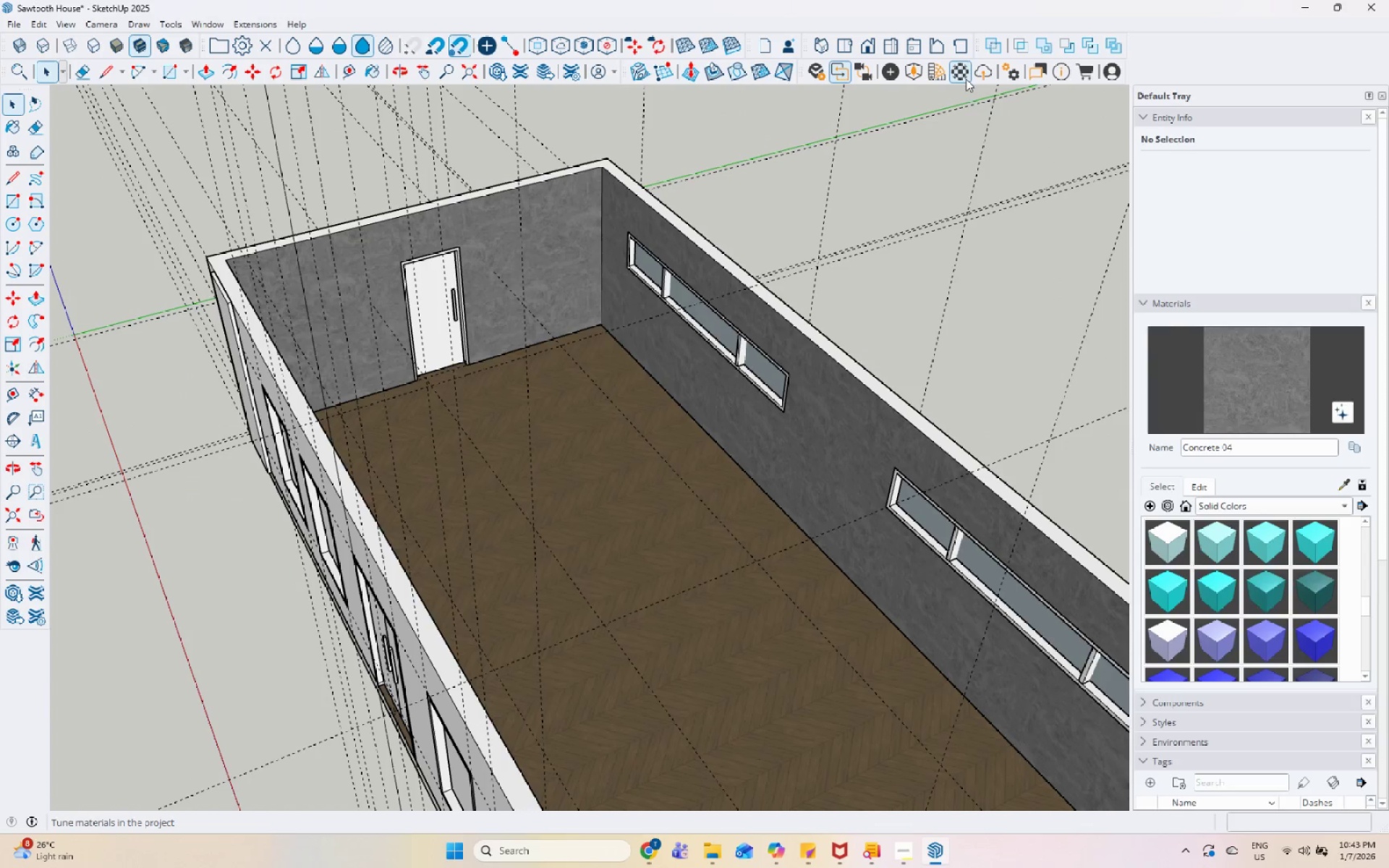 
left_click([936, 75])
 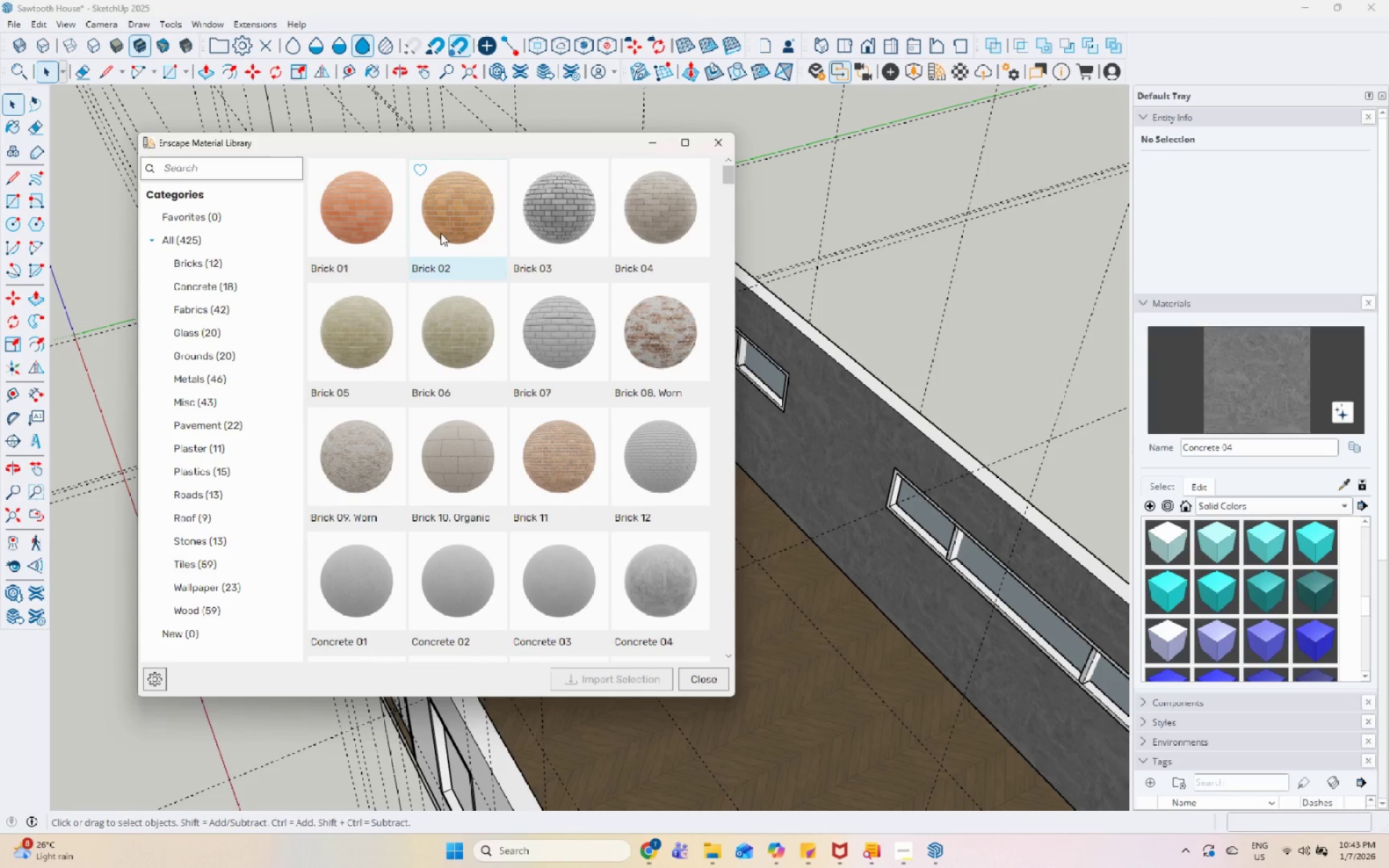 
wait(5.08)
 